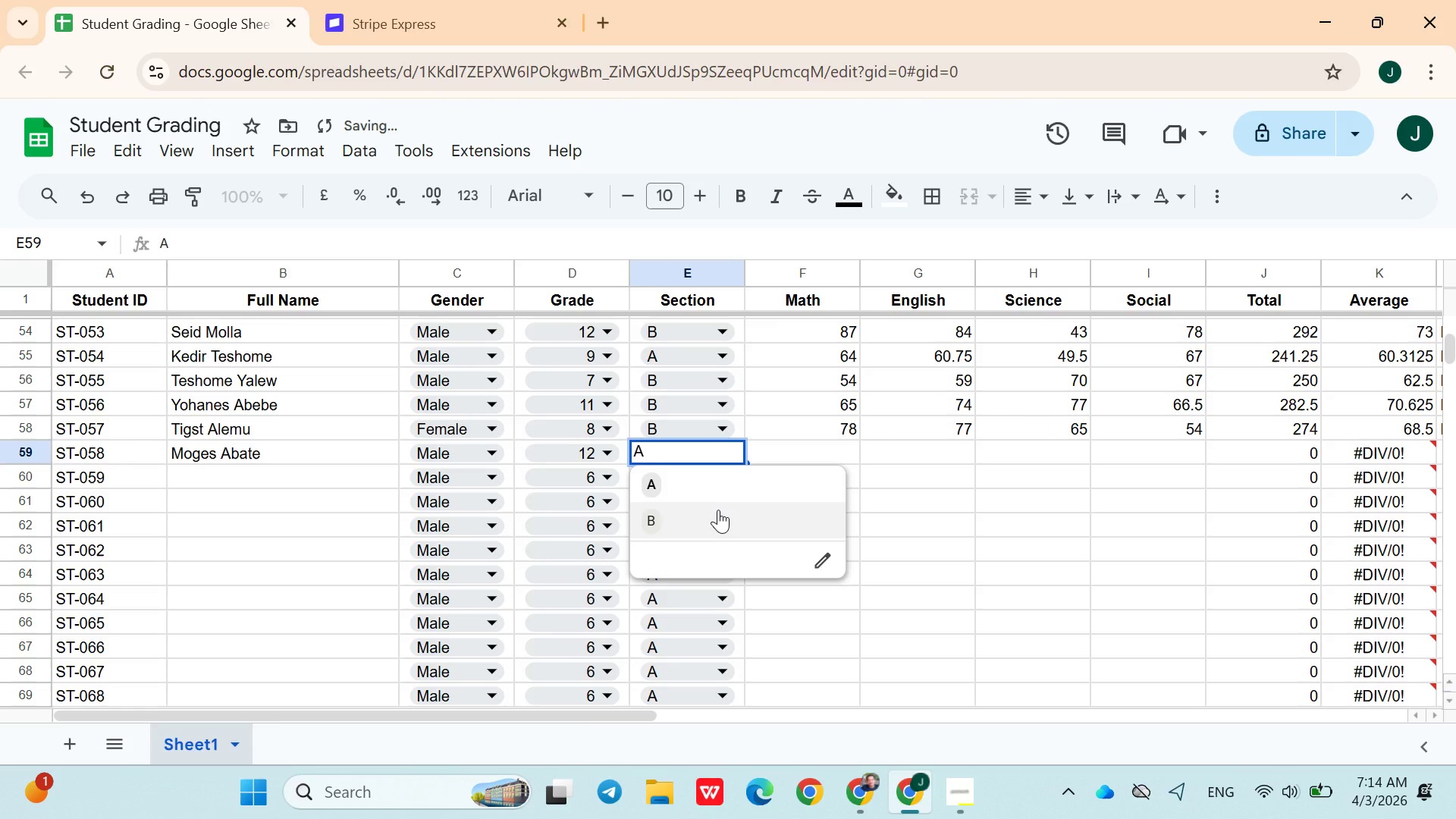 
left_click([717, 511])
 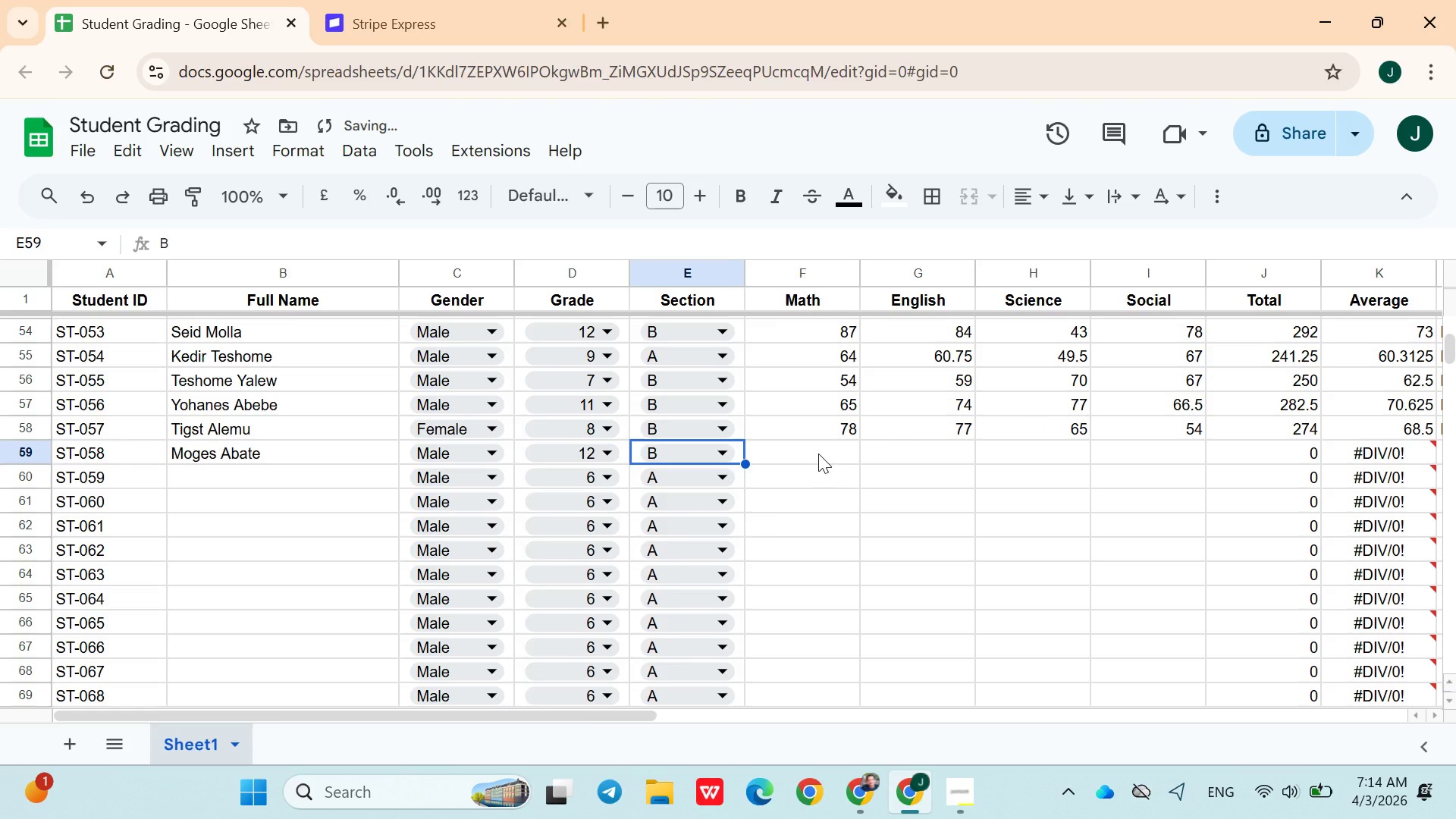 
left_click([819, 453])
 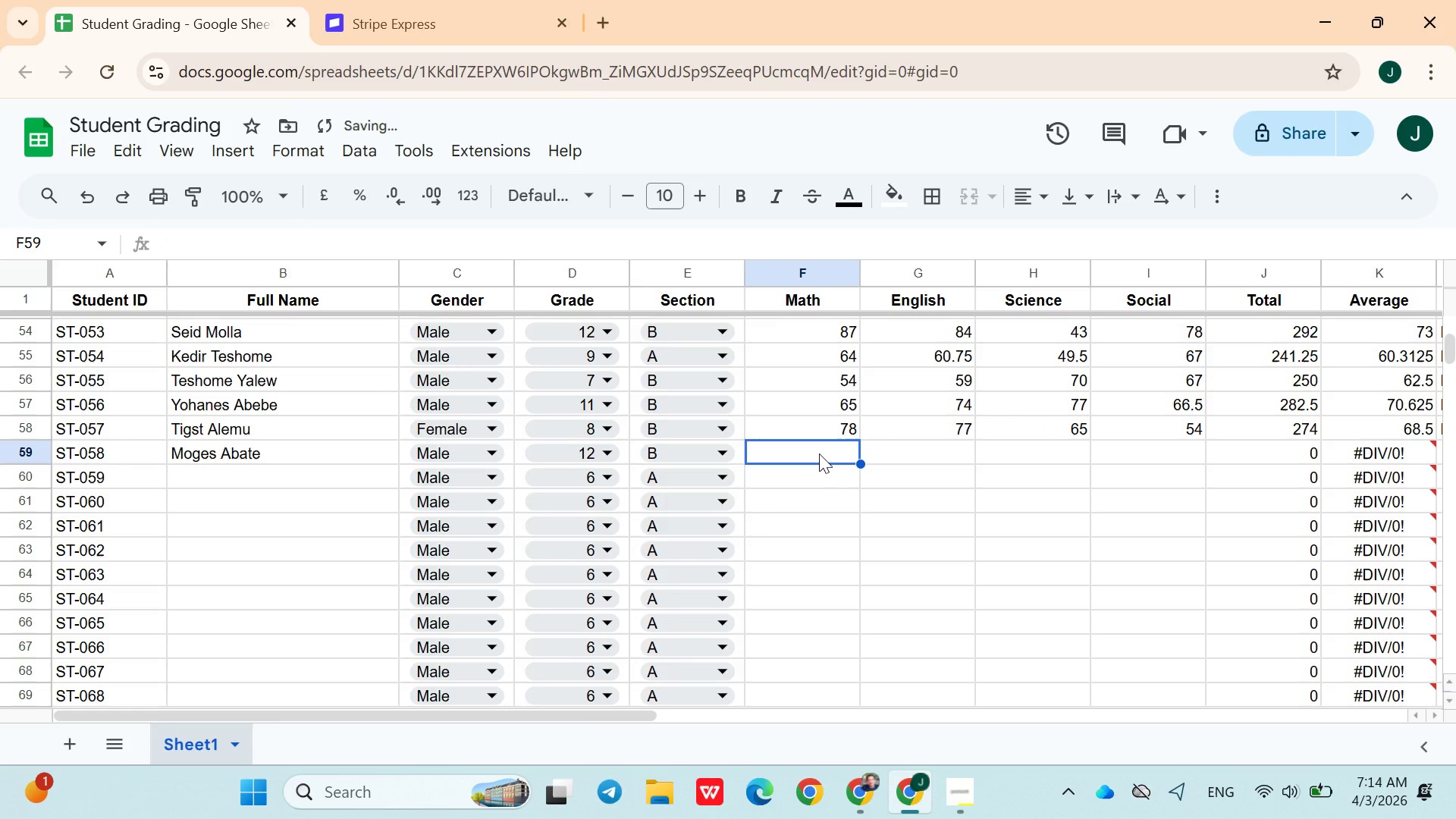 
type(56)
 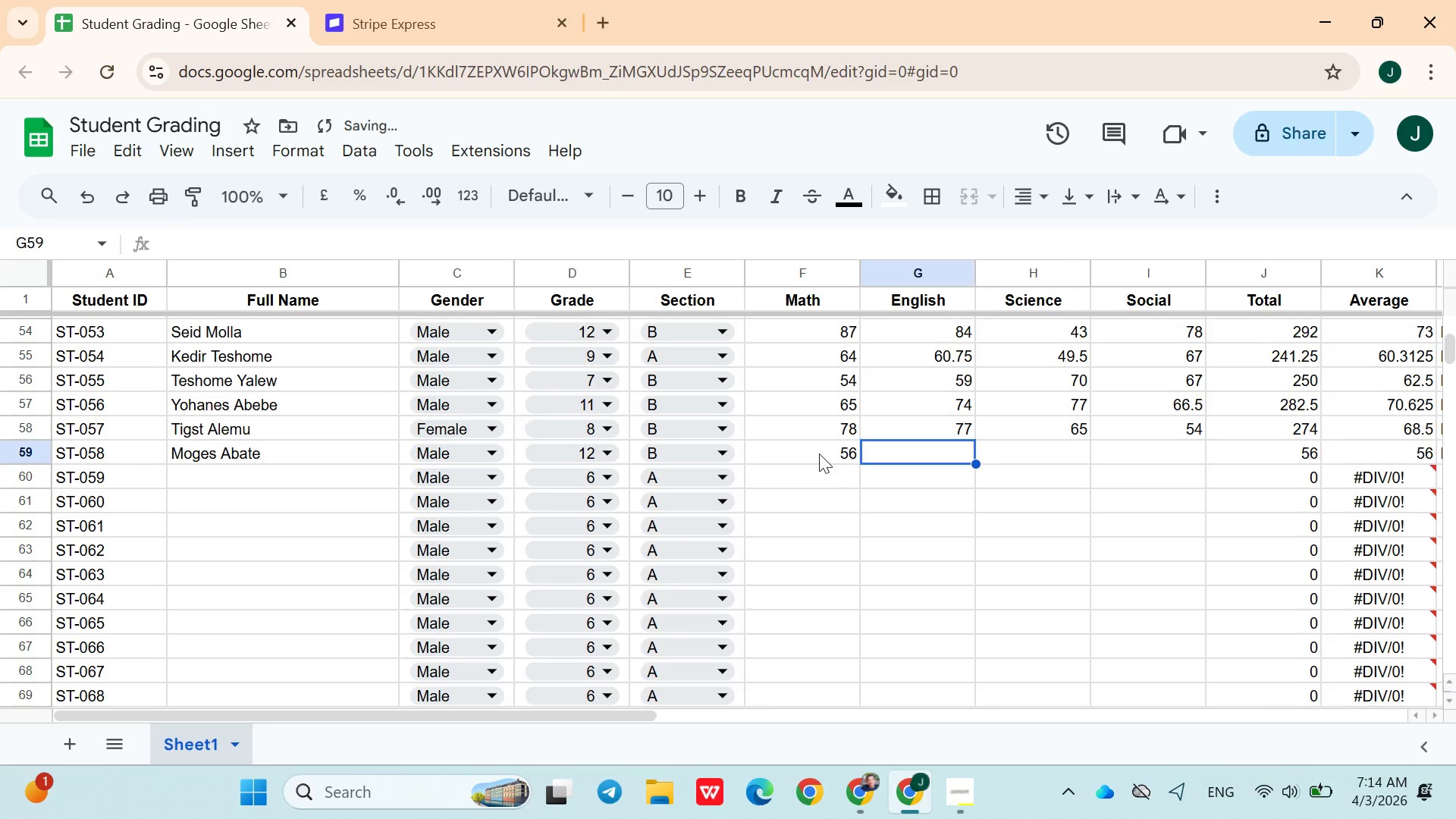 
key(ArrowRight)
 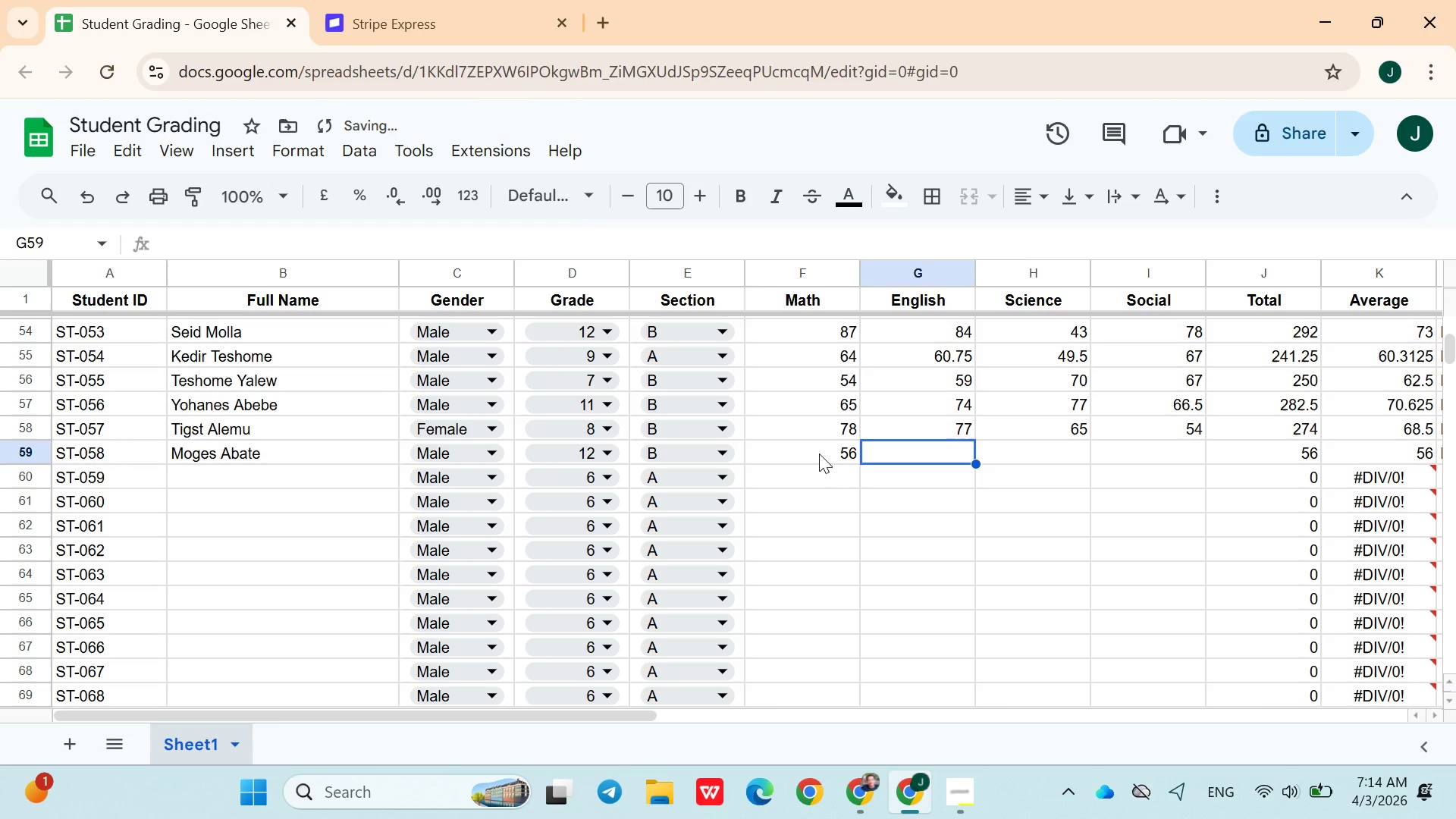 
type(45)
 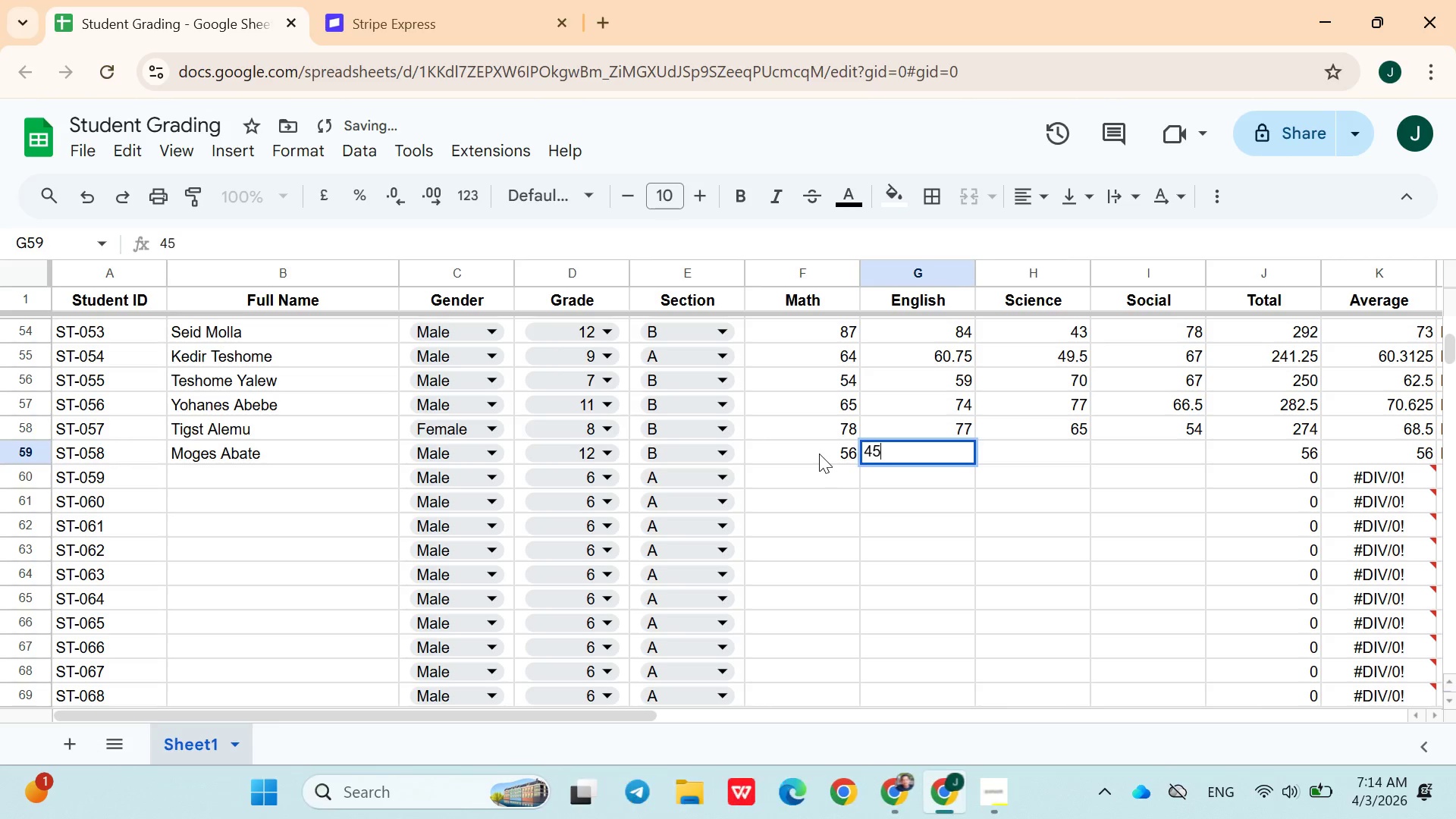 
key(ArrowRight)
 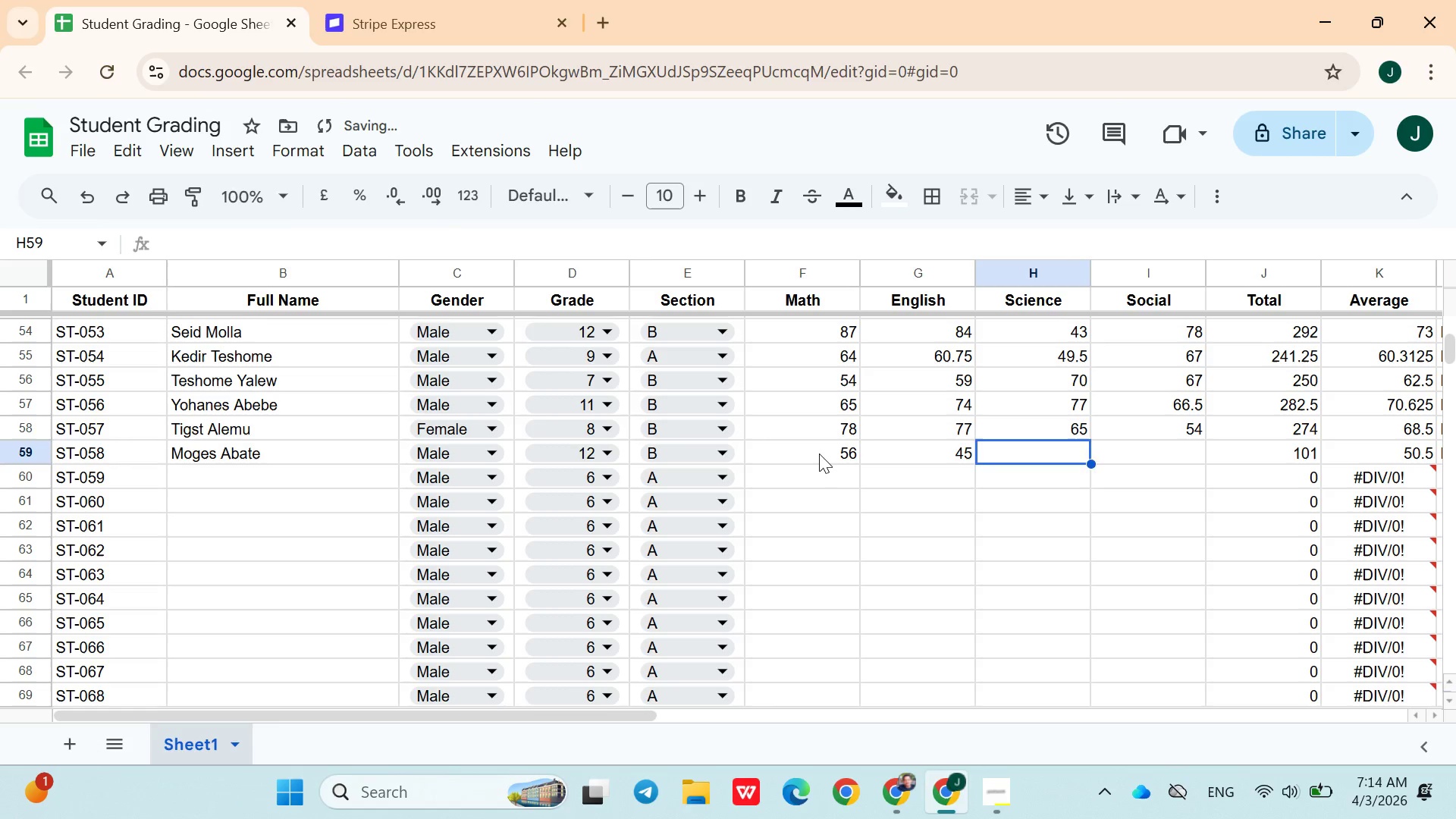 
type(63)
 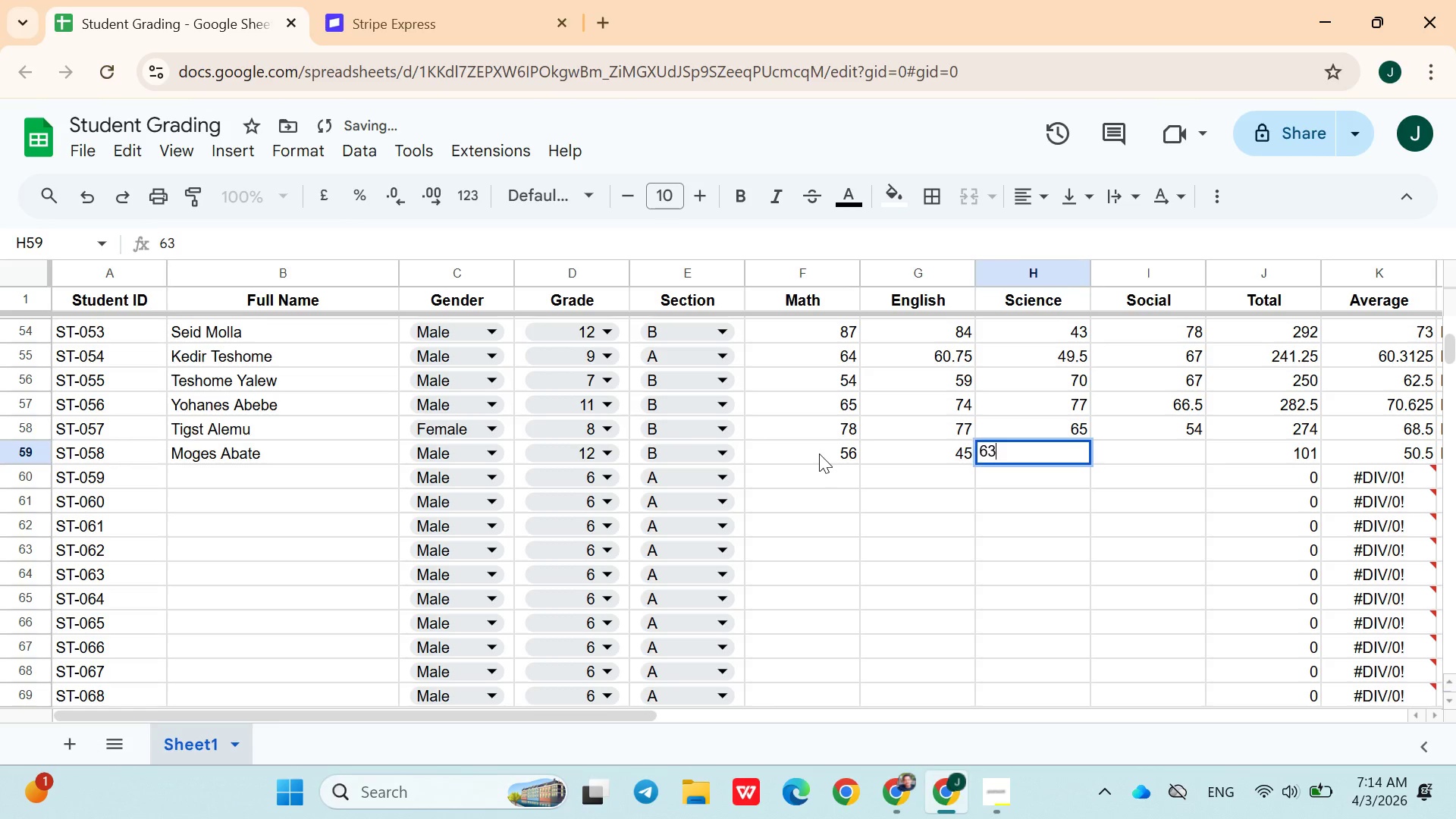 
key(ArrowRight)
 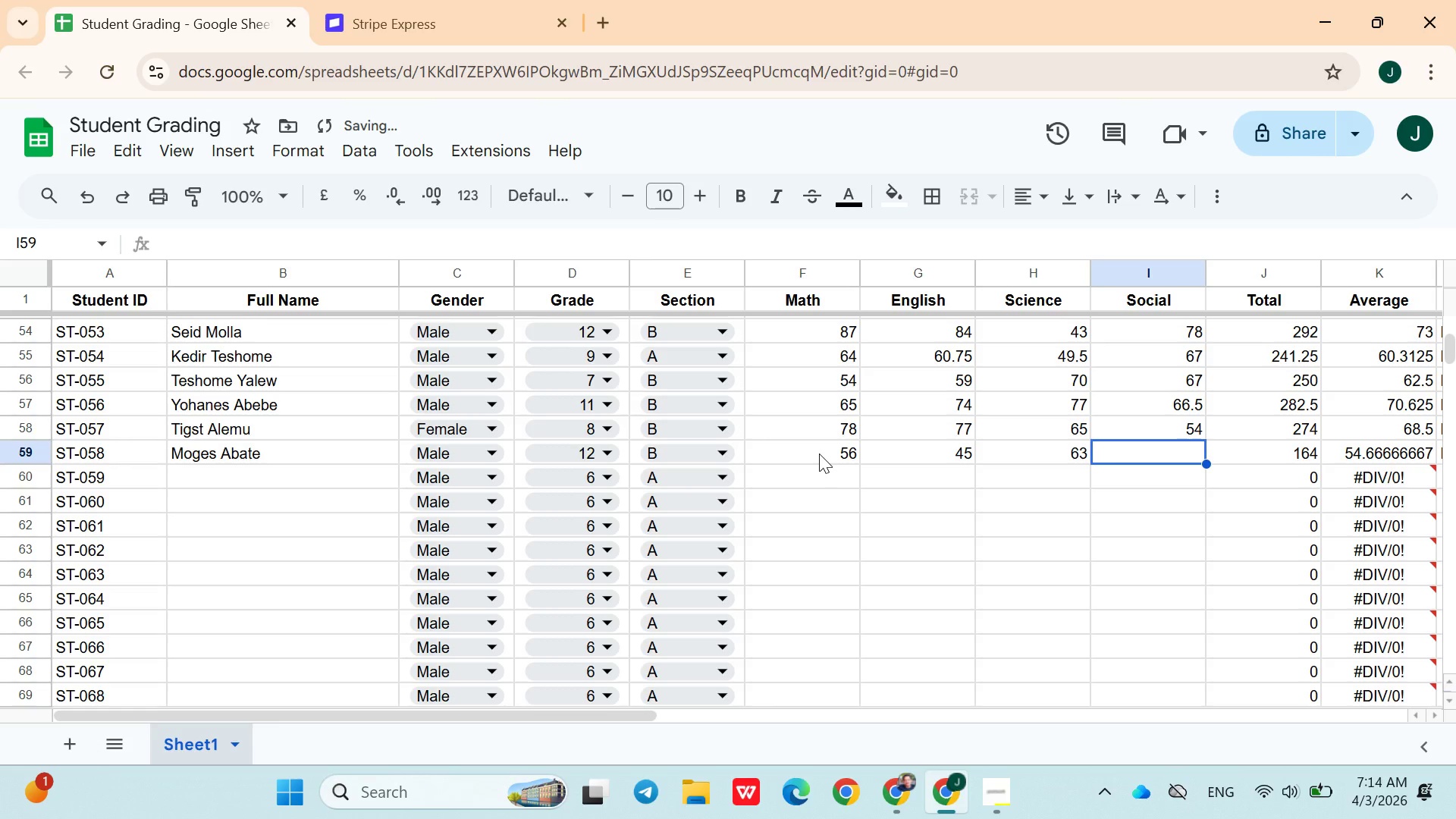 
type(43)
 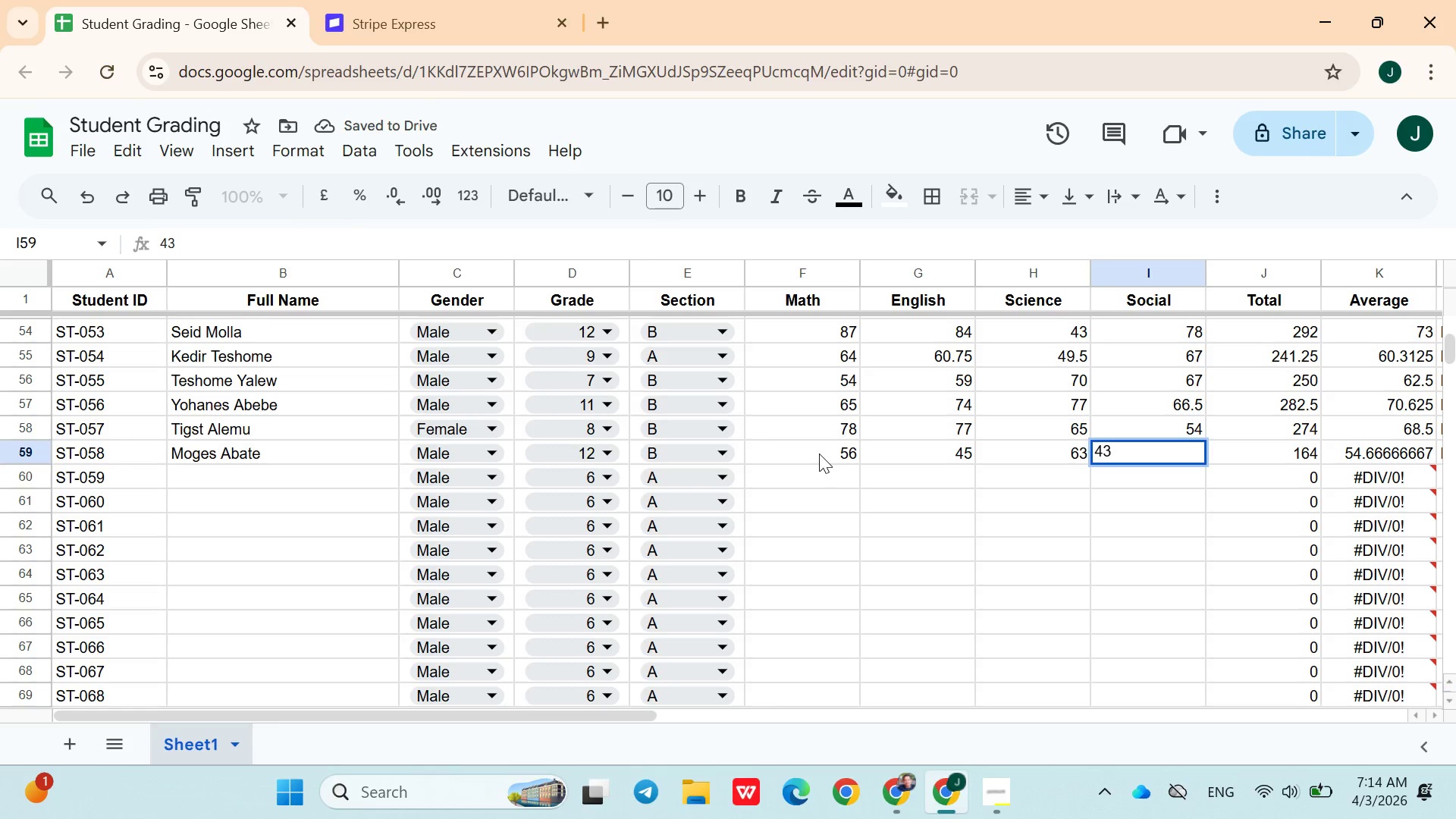 
key(ArrowRight)
 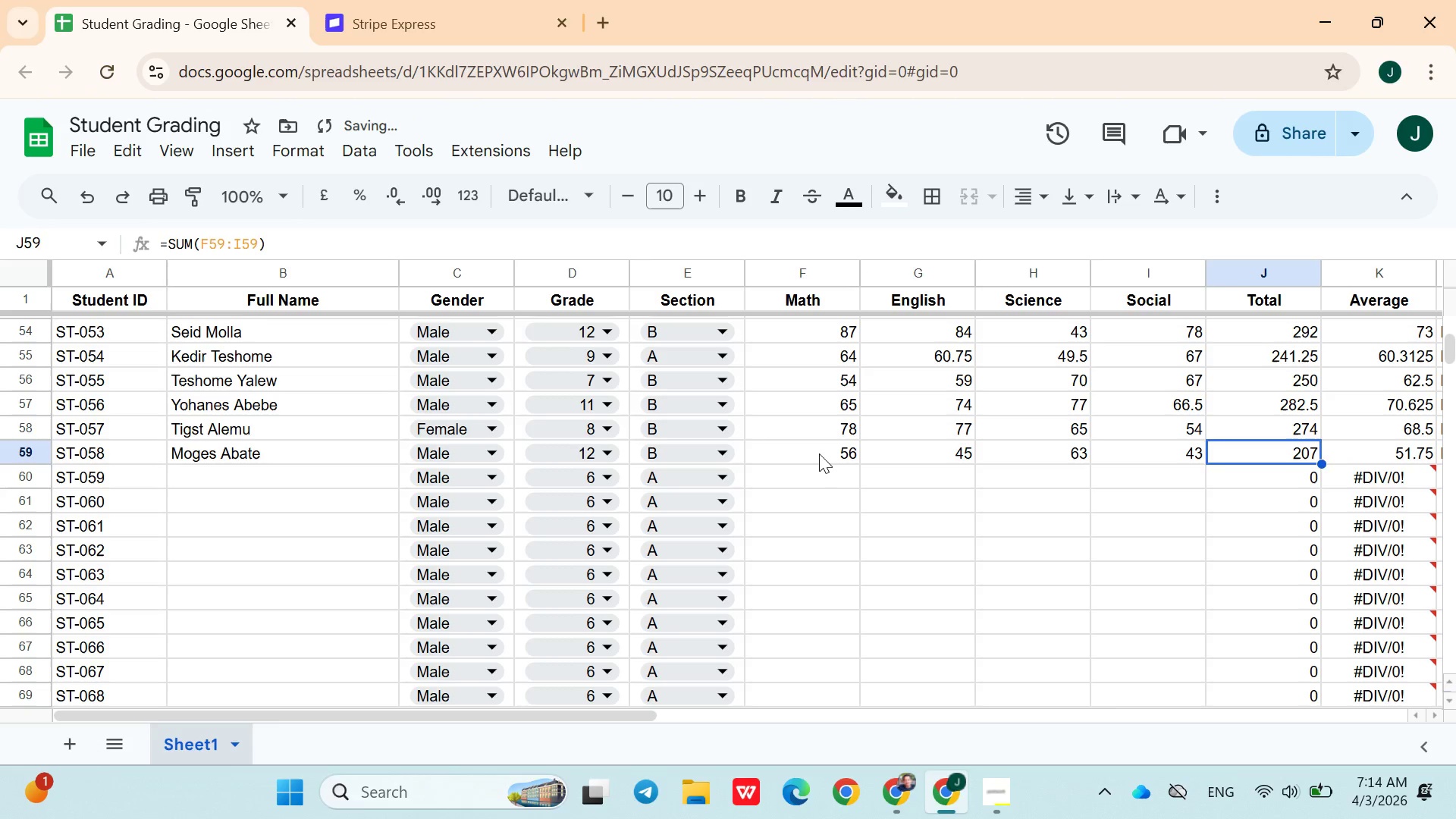 
key(ArrowDown)
 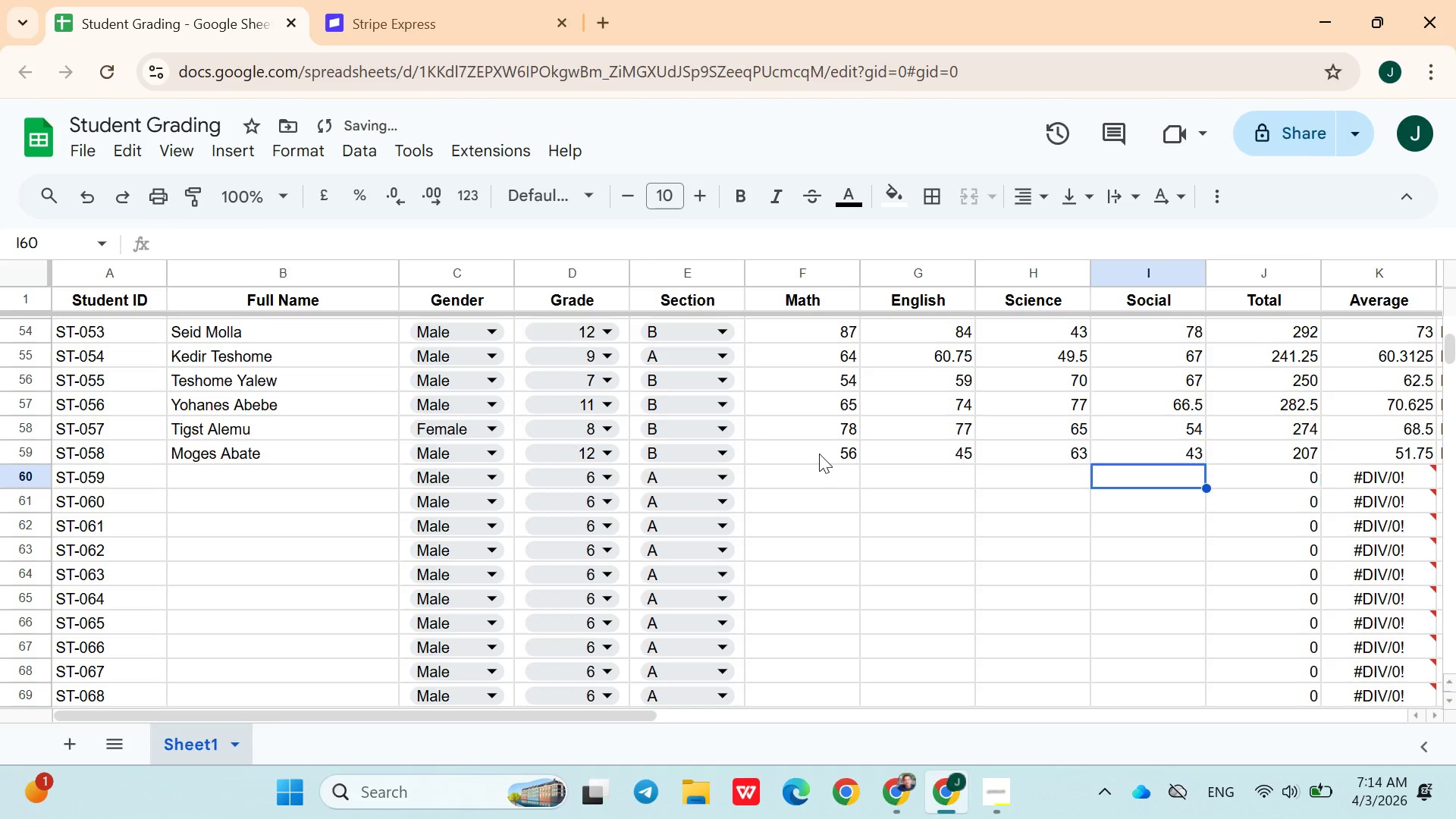 
hold_key(key=ArrowLeft, duration=0.97)
 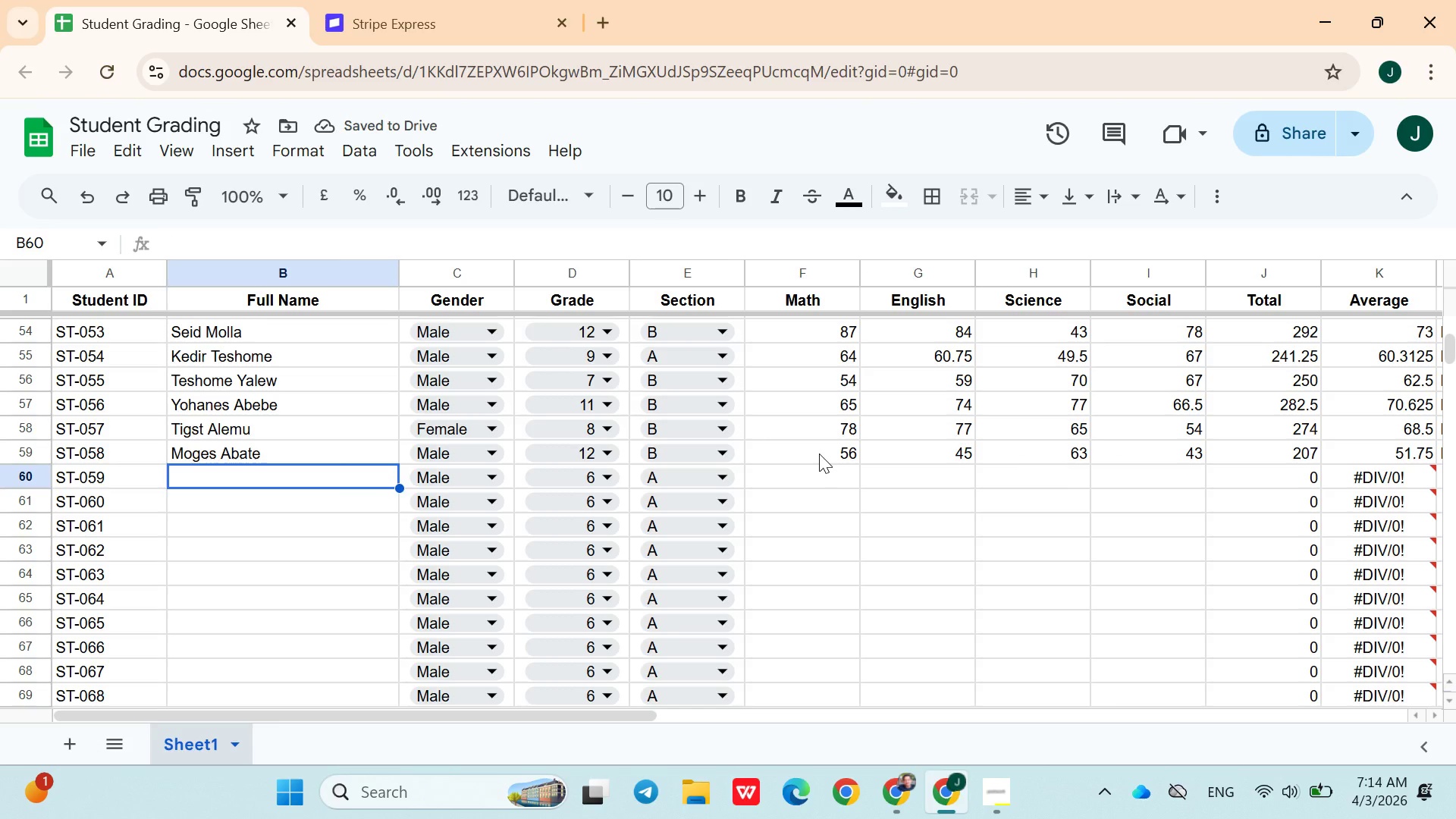 
key(ArrowRight)
 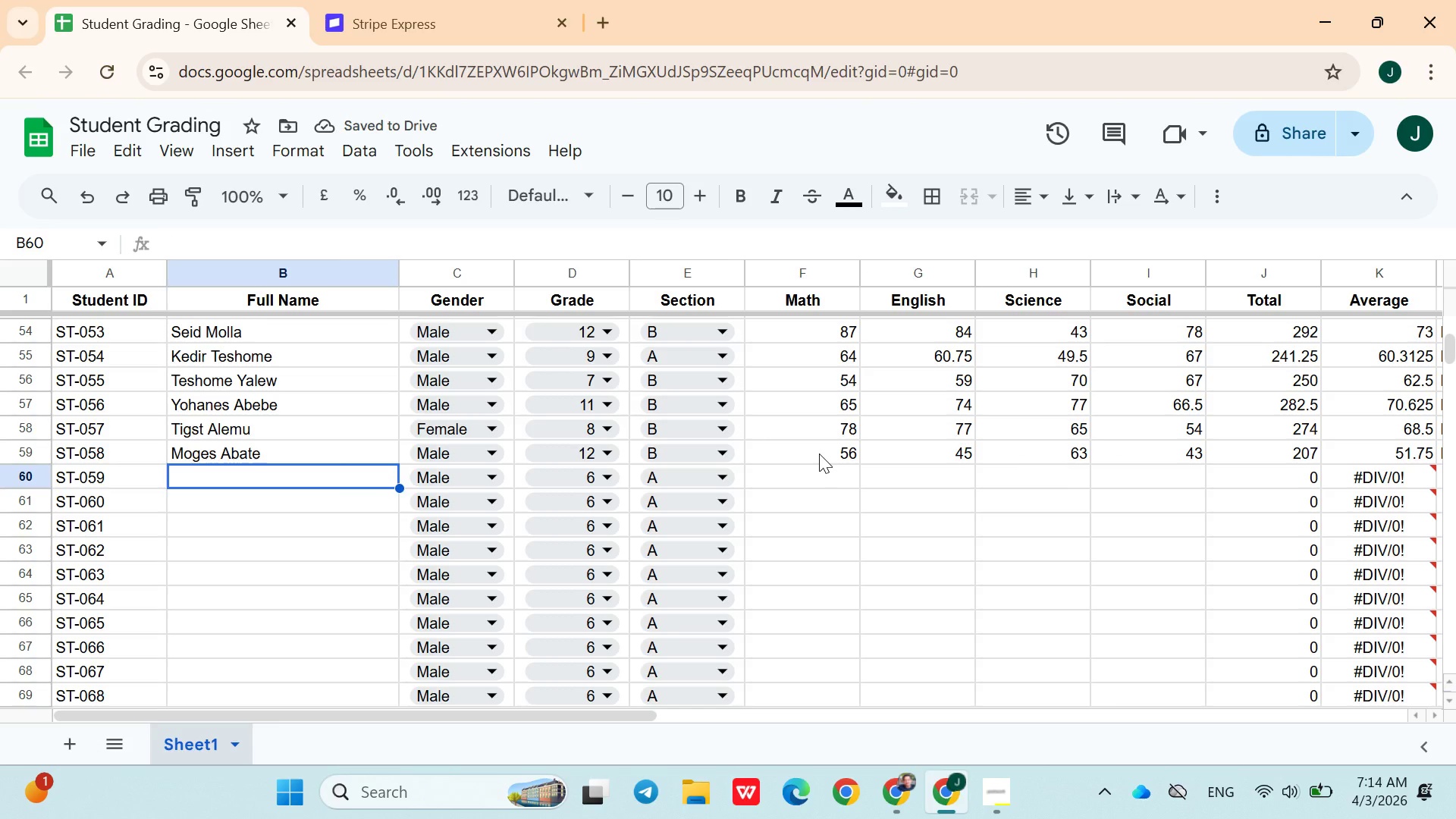 
type(Alemu Taye)
 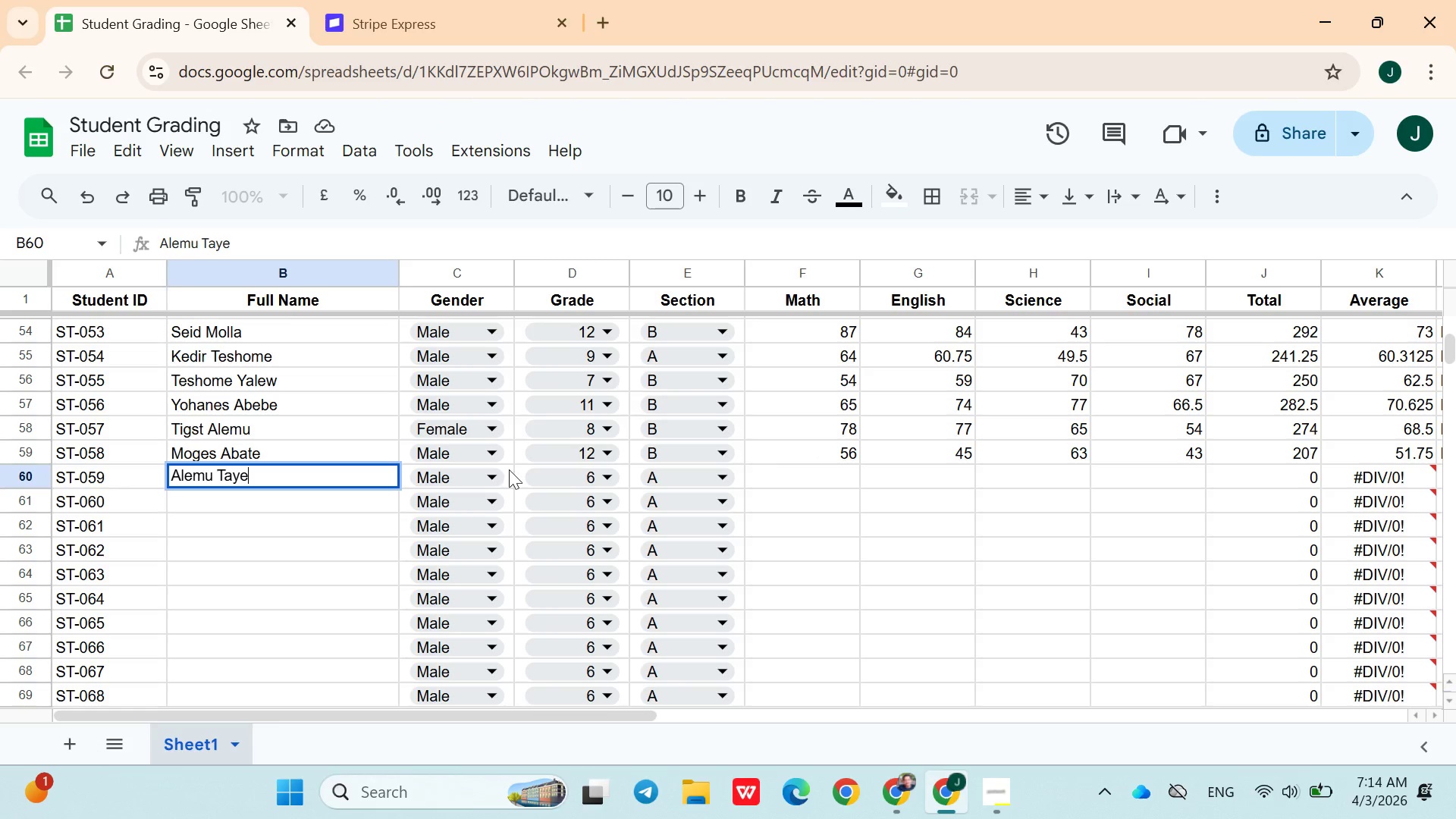 
left_click([504, 469])
 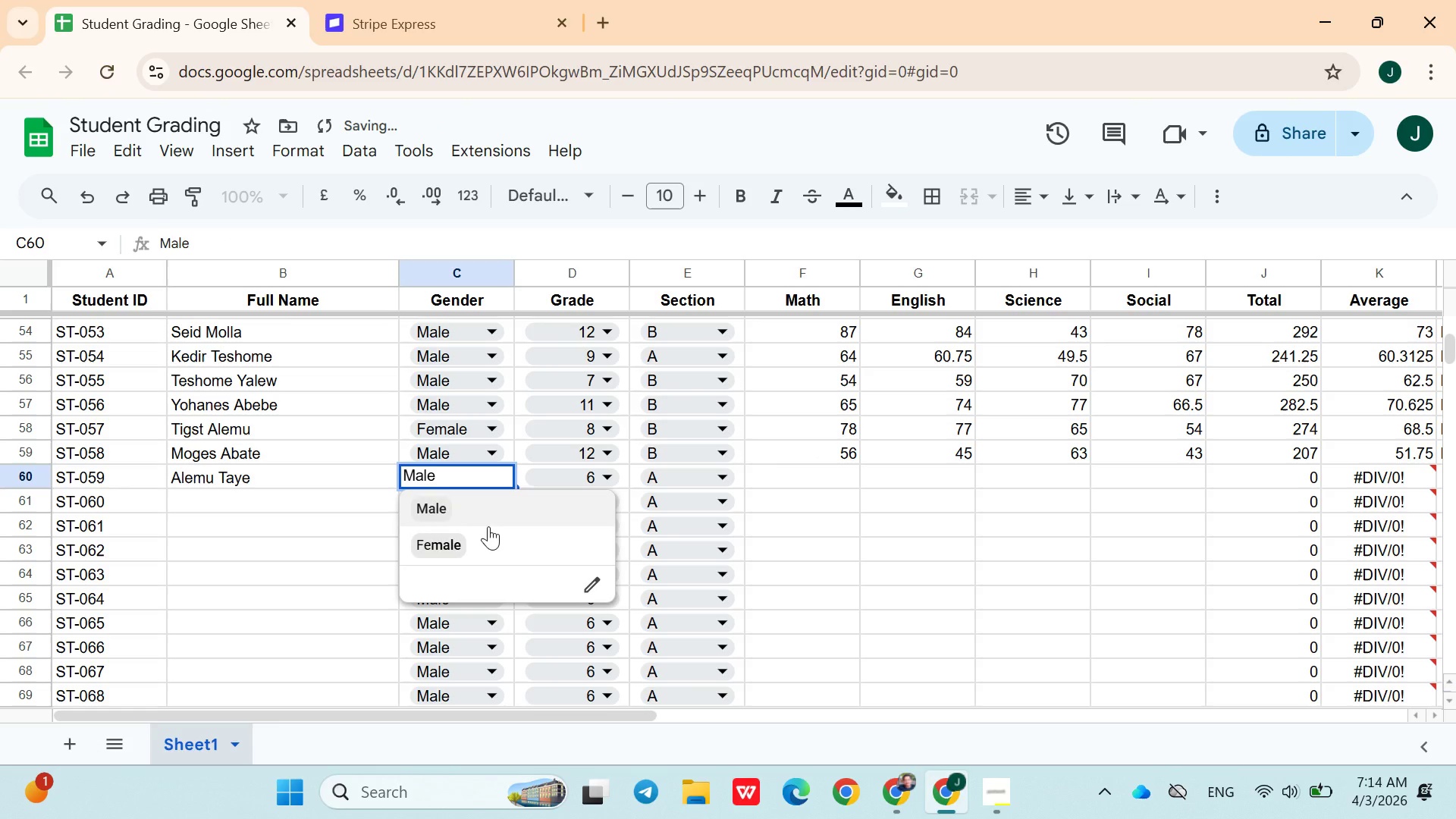 
left_click([483, 532])
 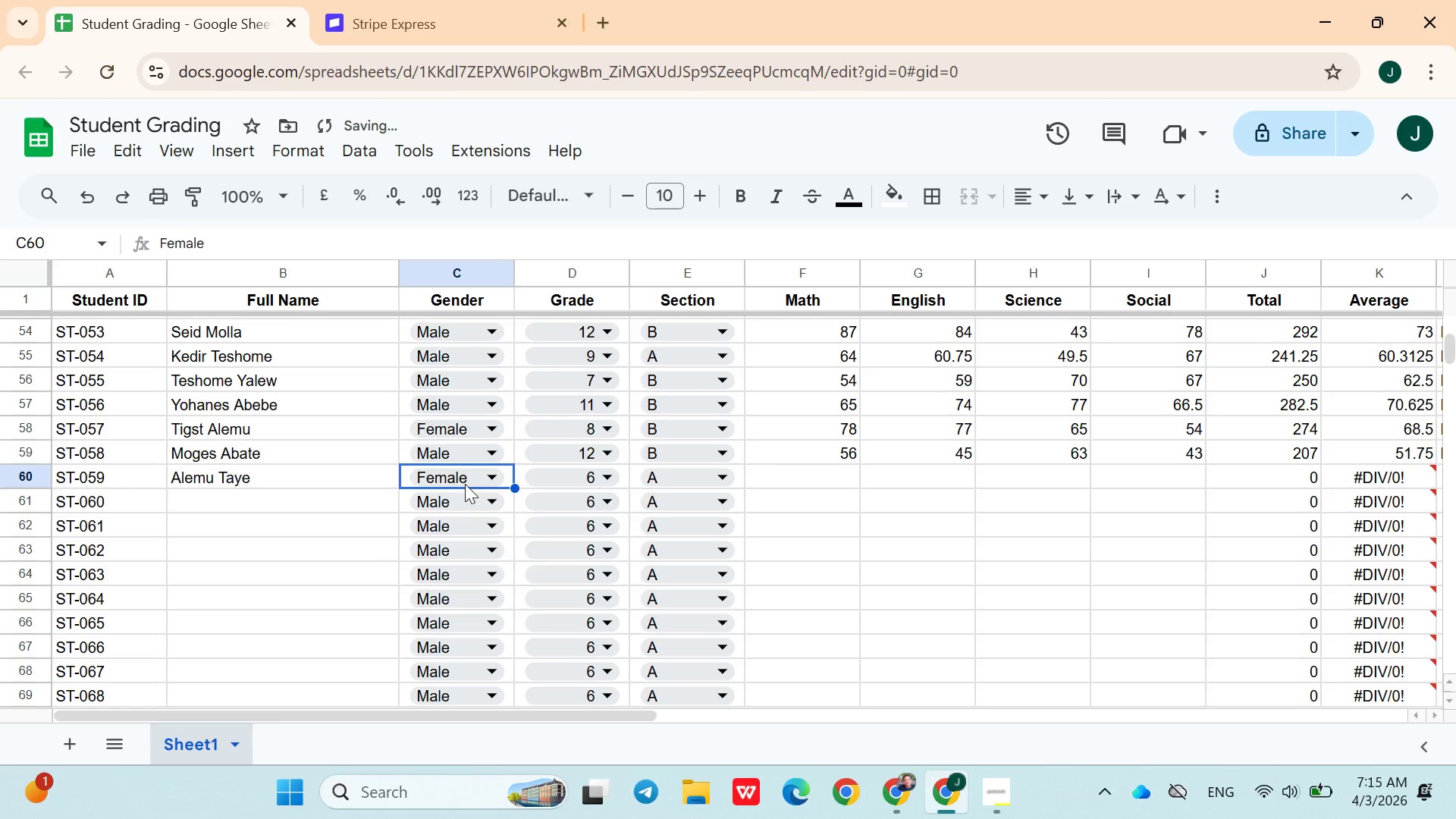 
left_click([463, 482])
 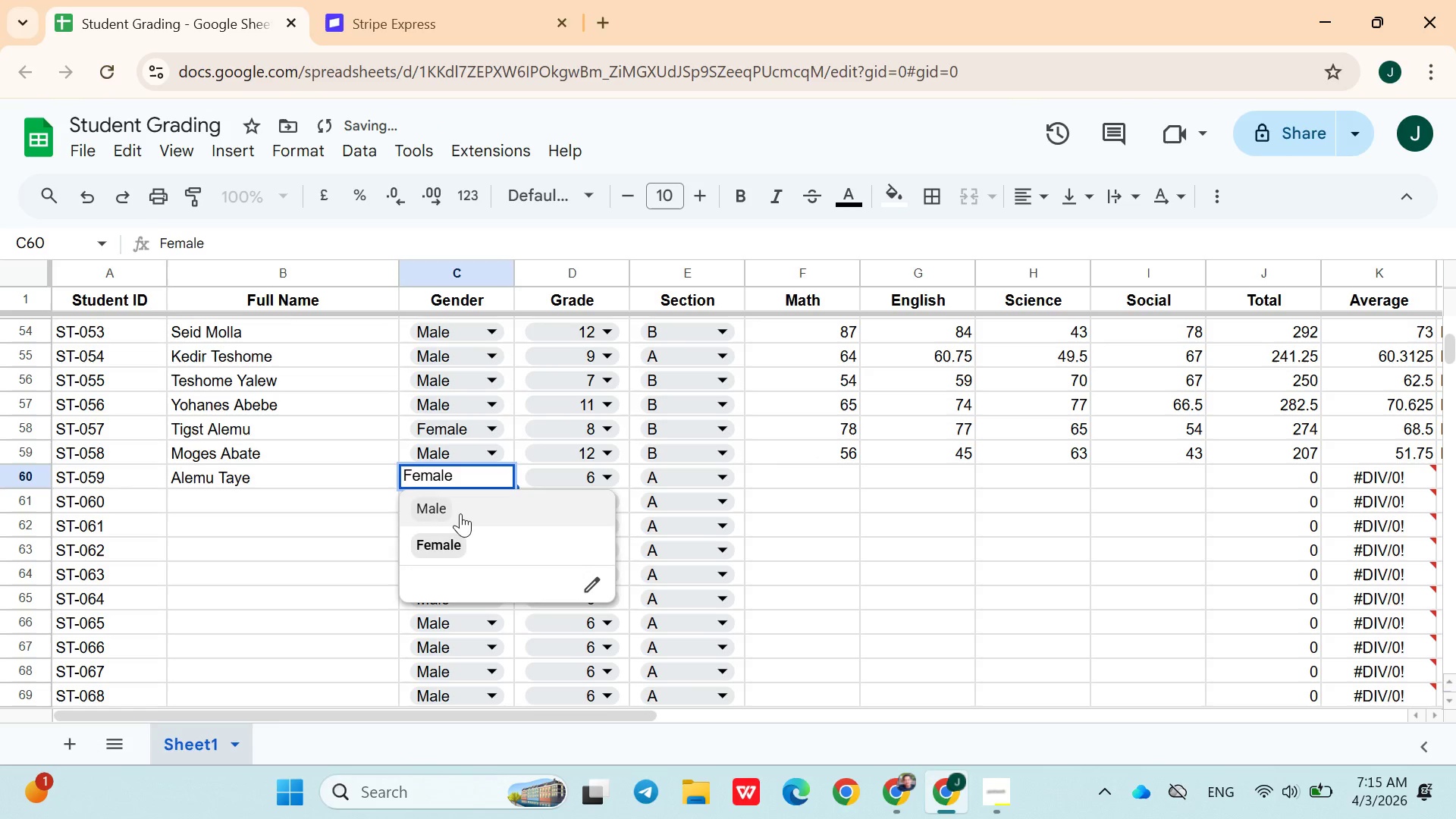 
left_click([460, 513])
 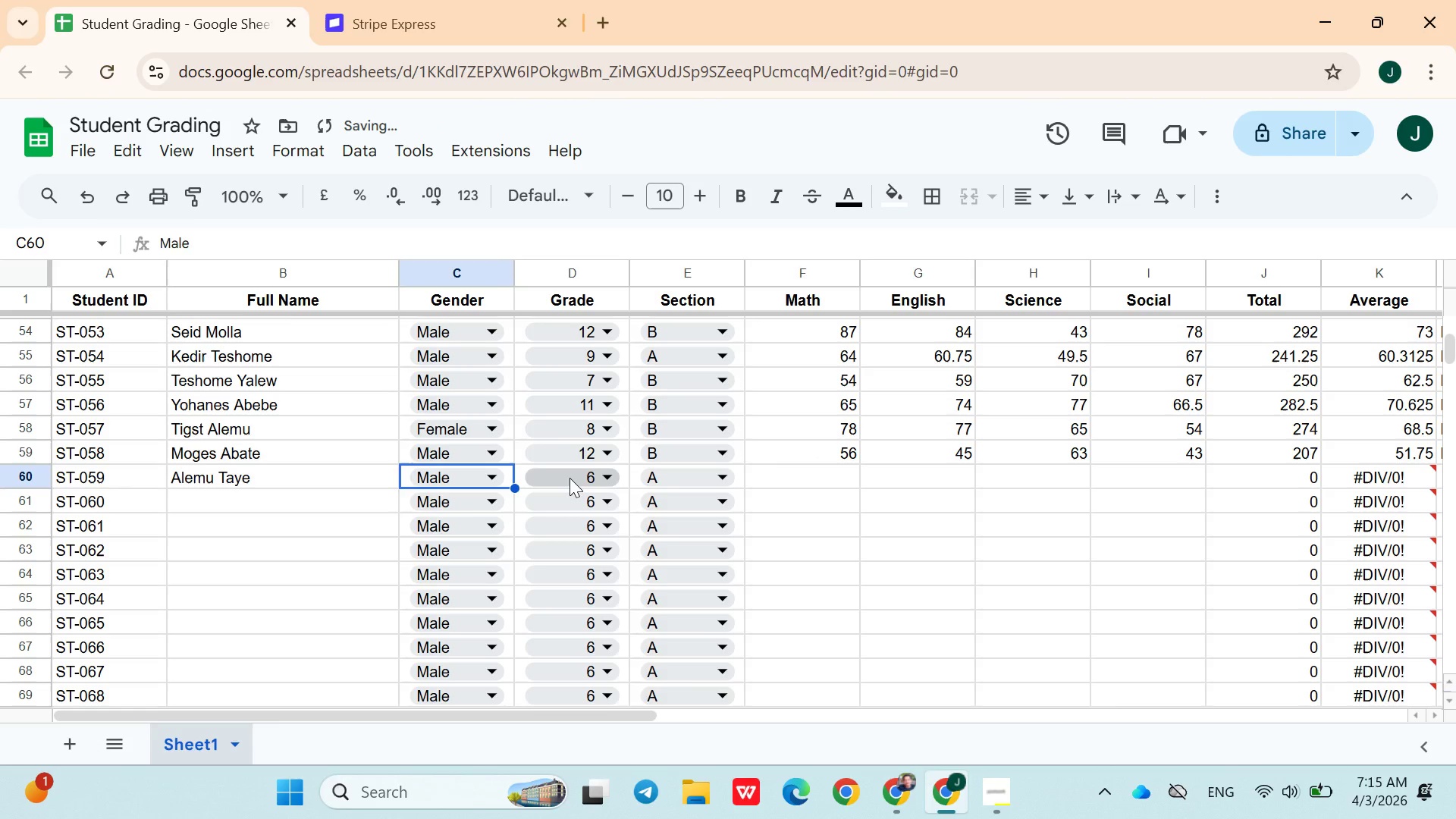 
left_click([570, 477])
 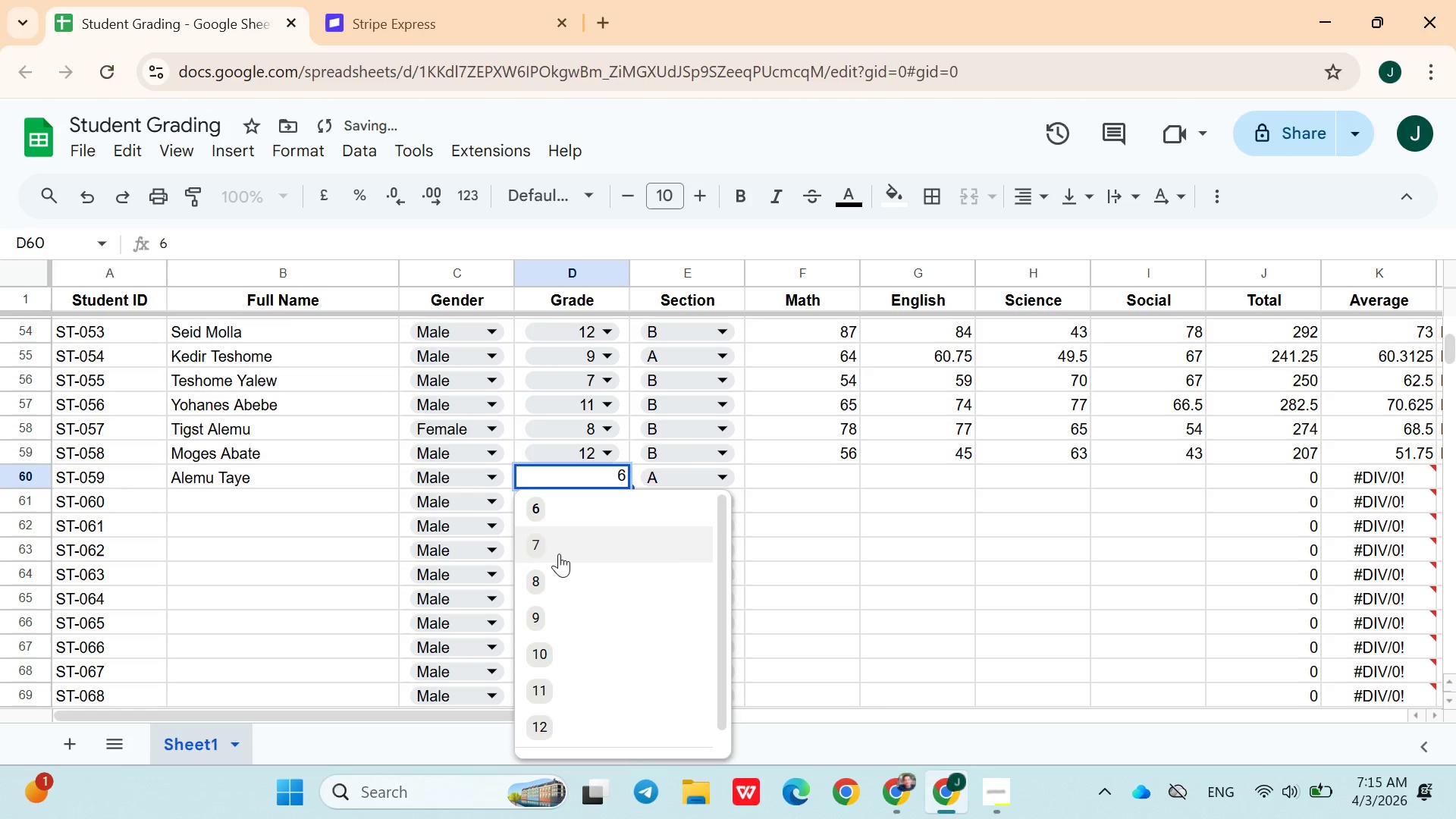 
left_click([559, 554])
 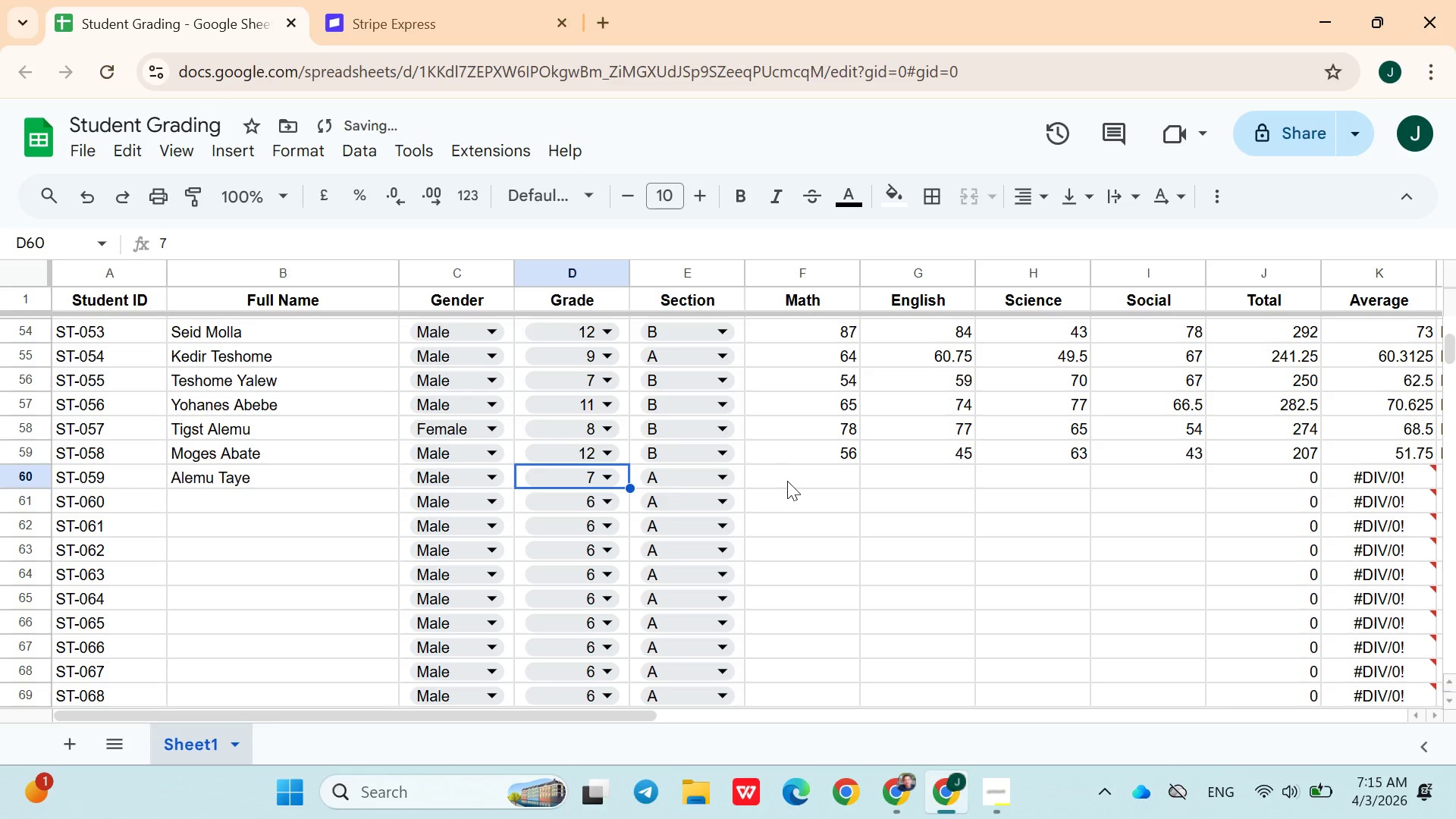 
left_click([787, 482])
 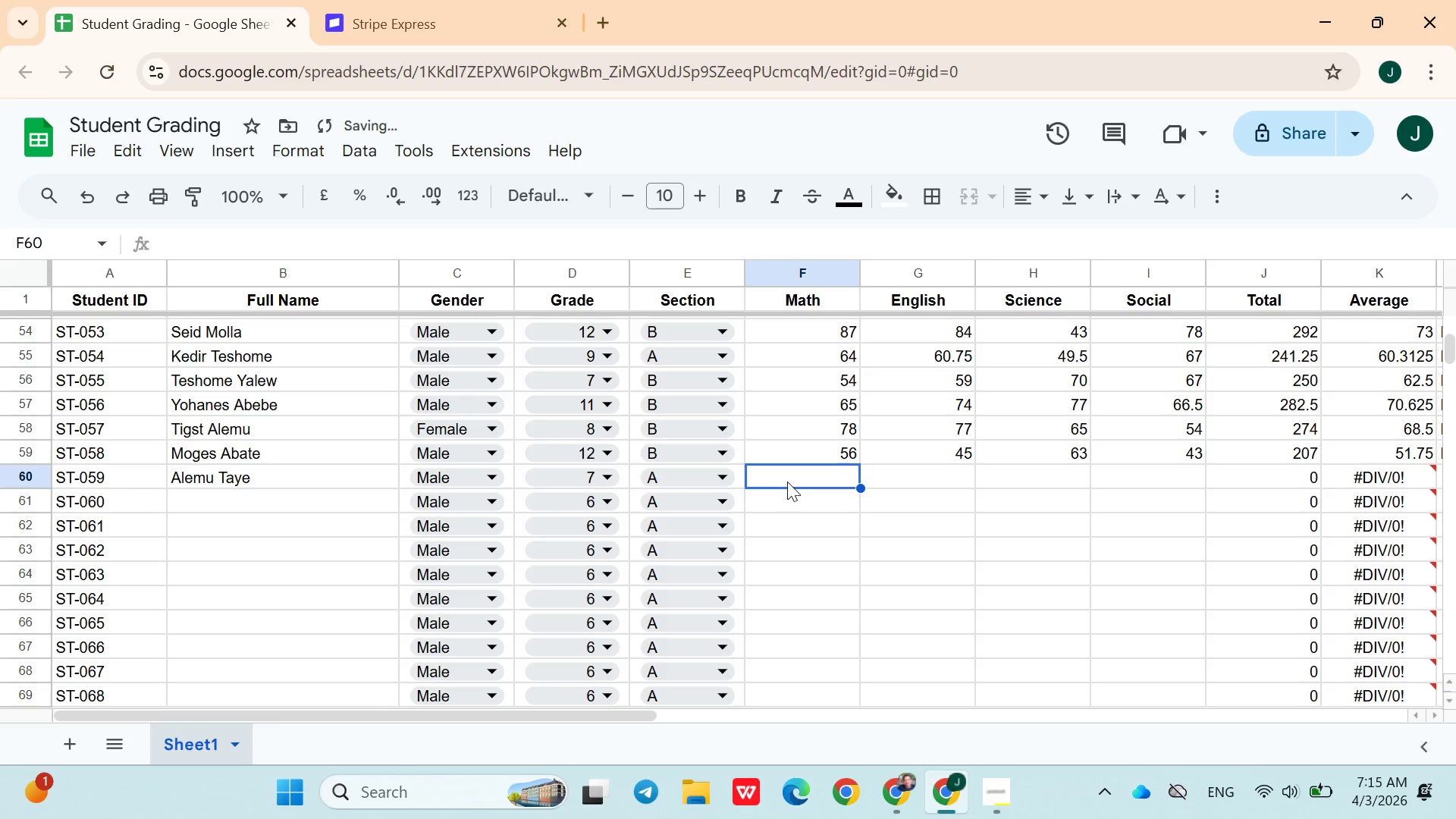 
hold_key(key=ShiftLeft, duration=0.92)
 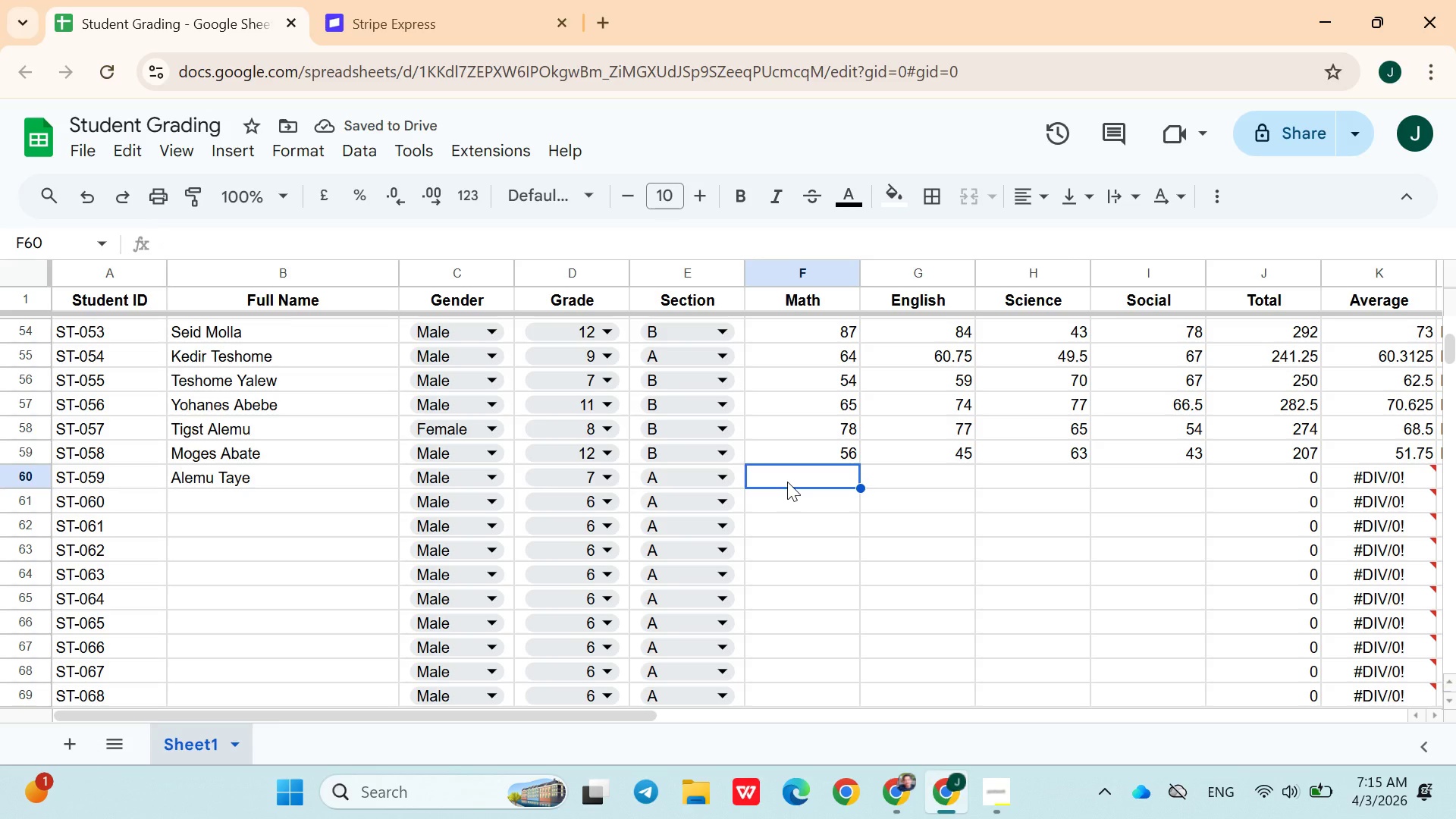 
type(54)
 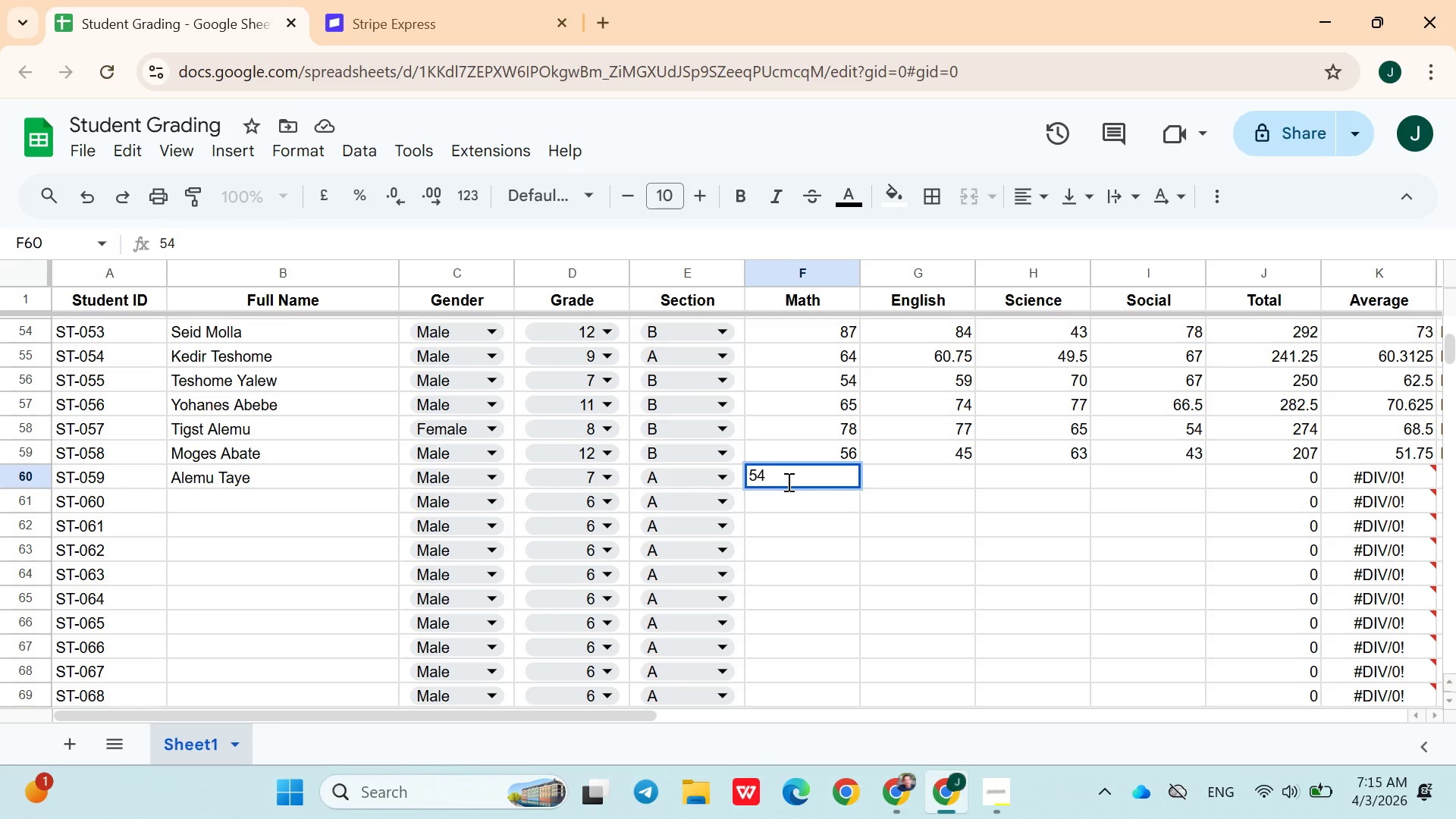 
key(ArrowRight)
 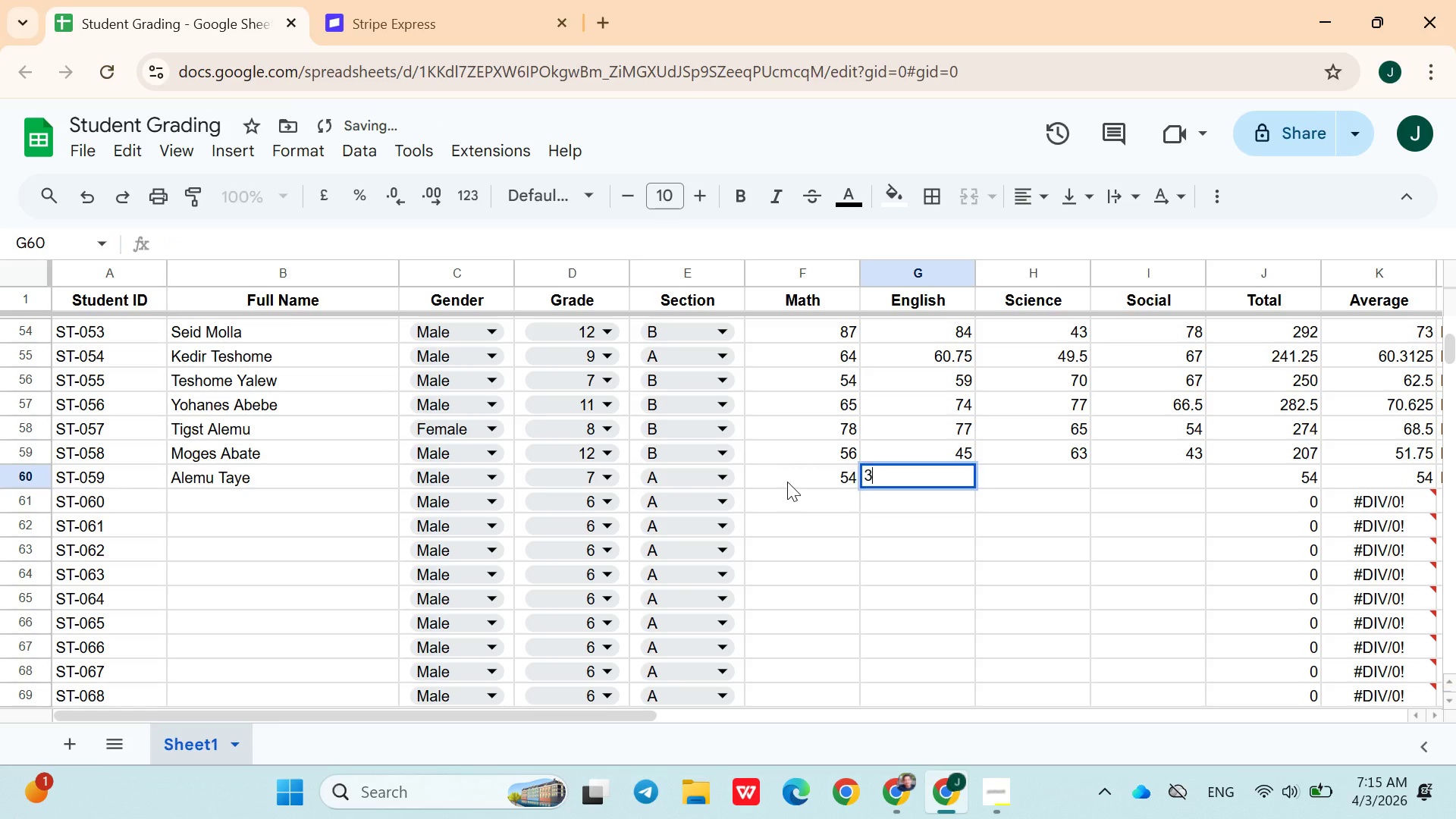 
type(32)
 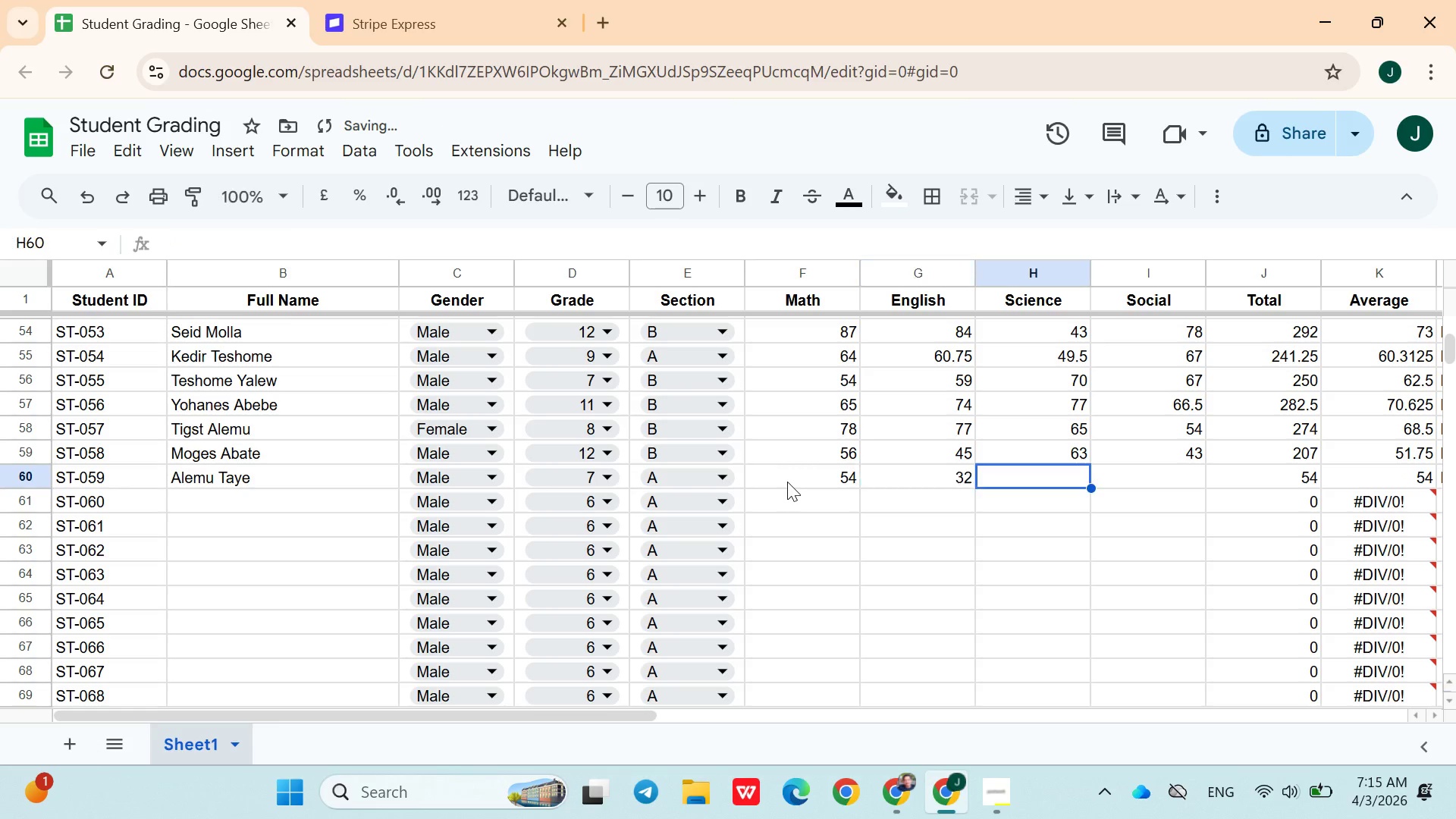 
key(ArrowRight)
 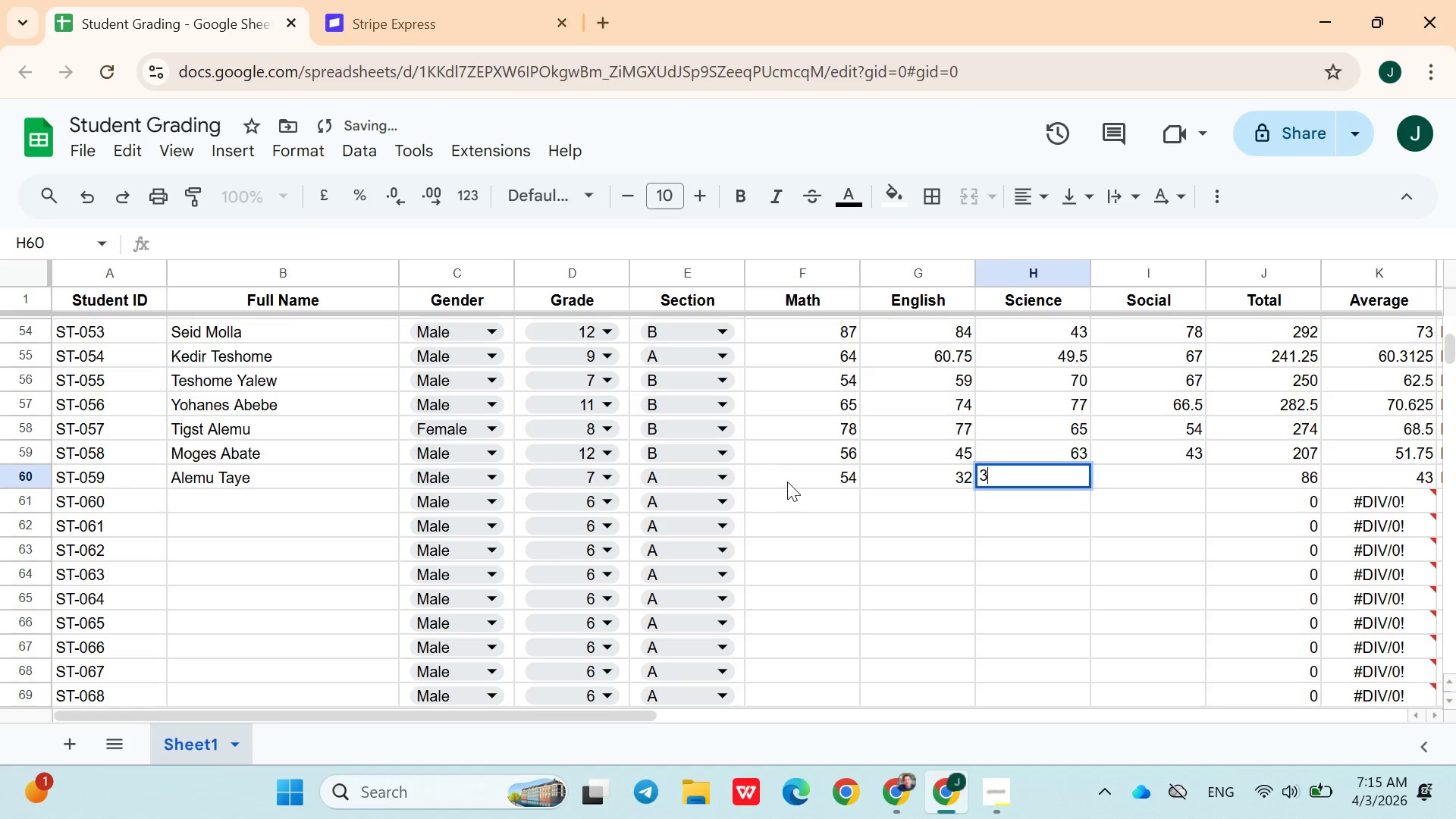 
type(36)
 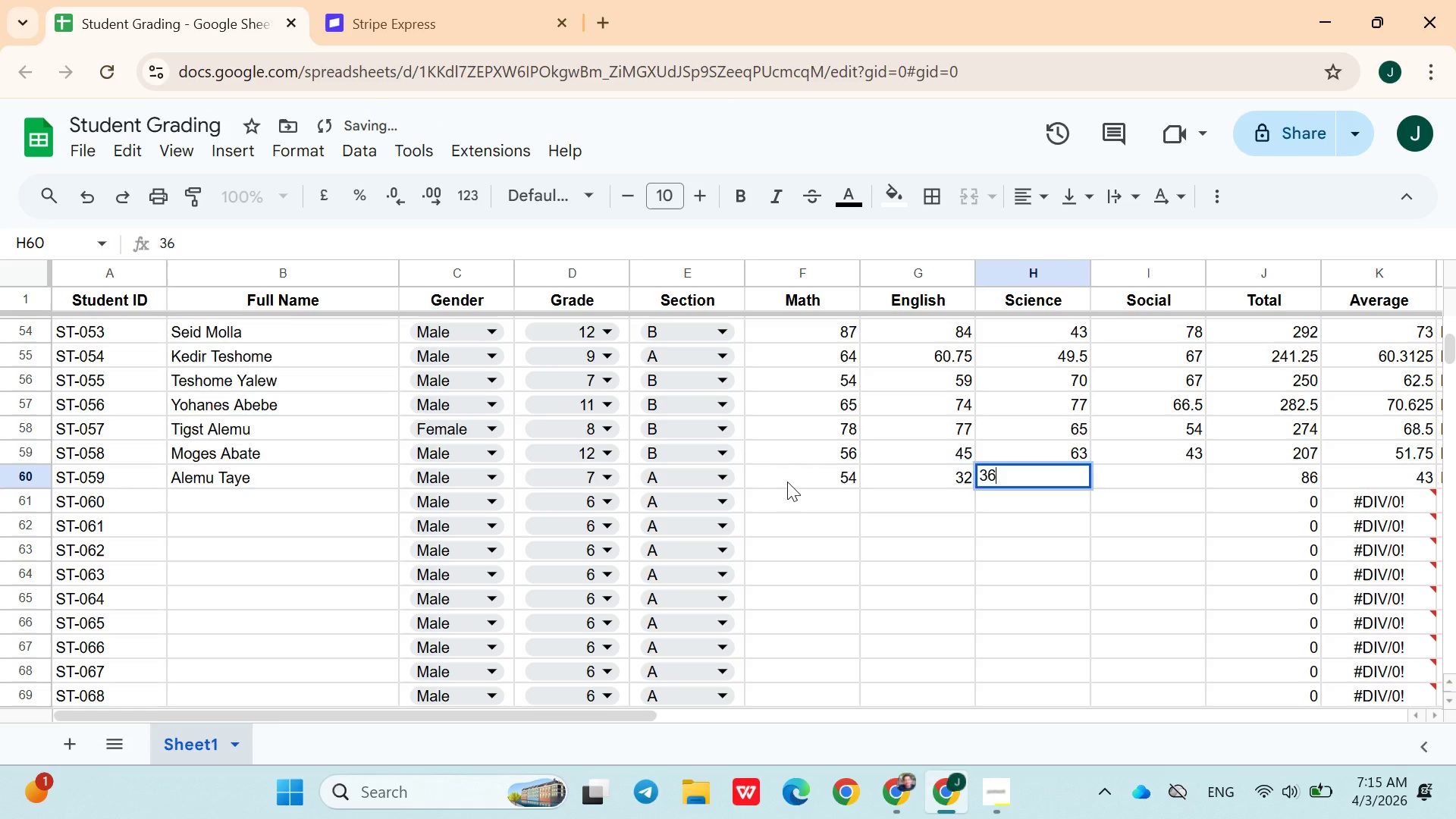 
key(ArrowRight)
 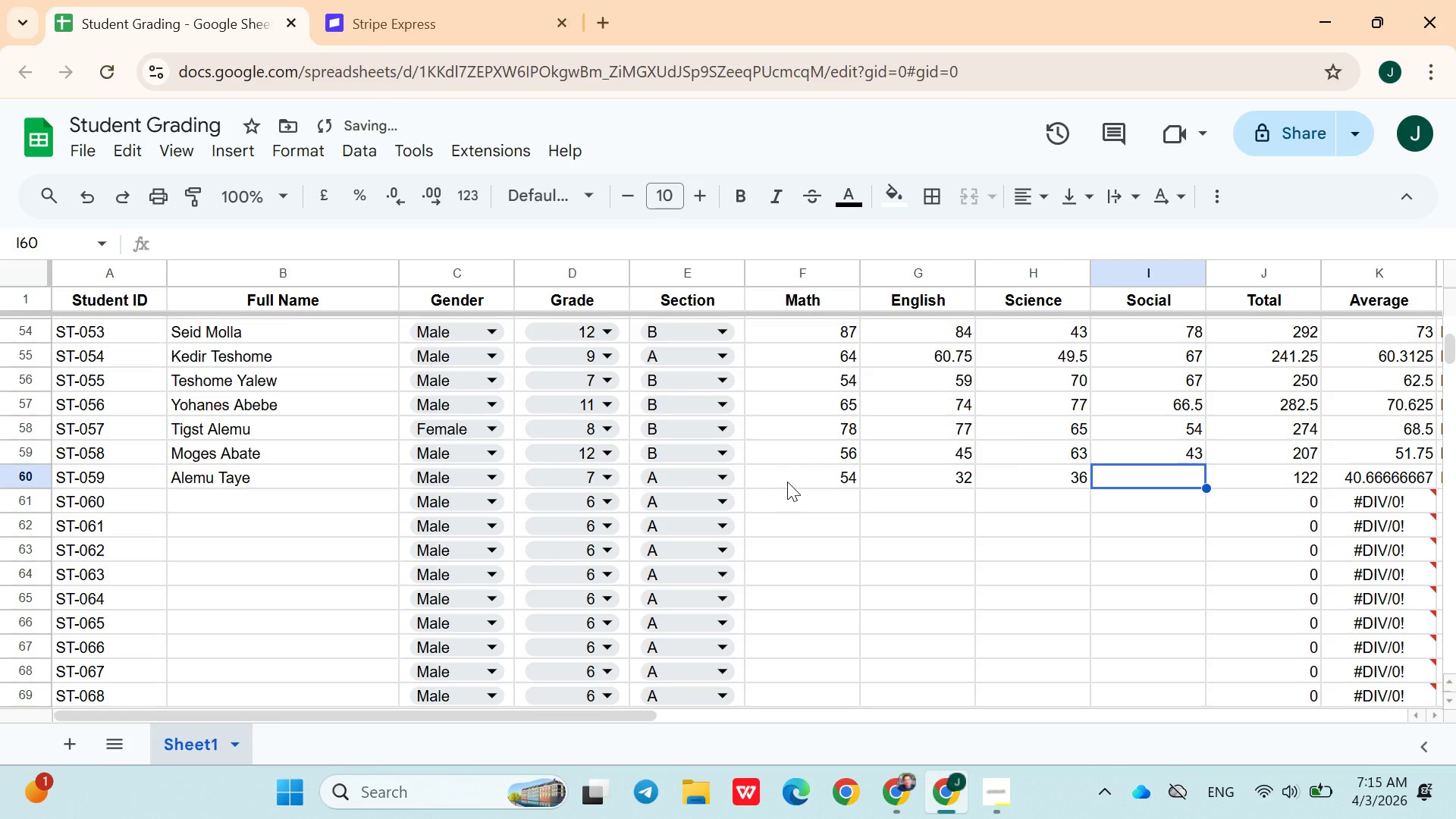 
type(78)
 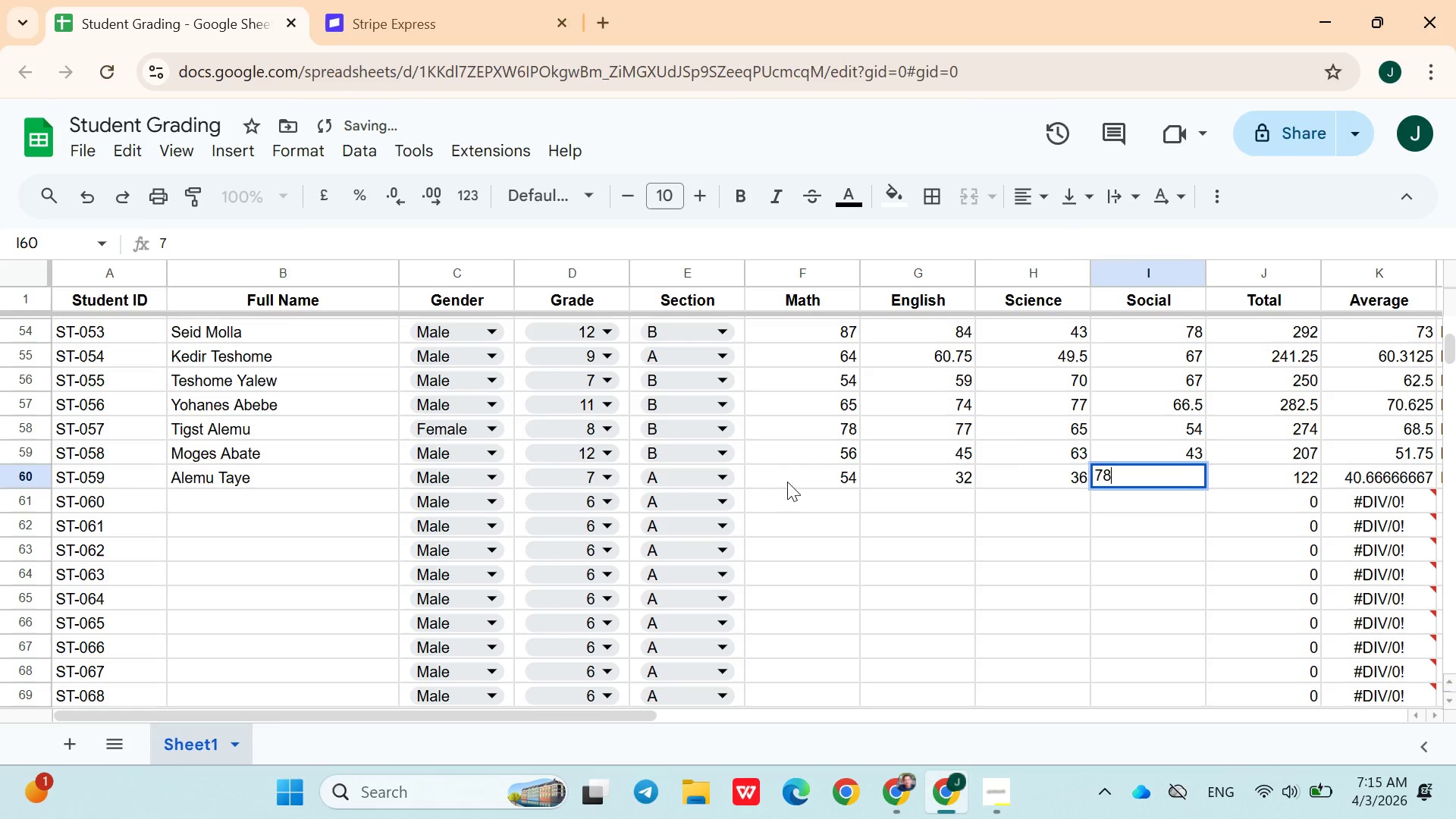 
key(ArrowRight)
 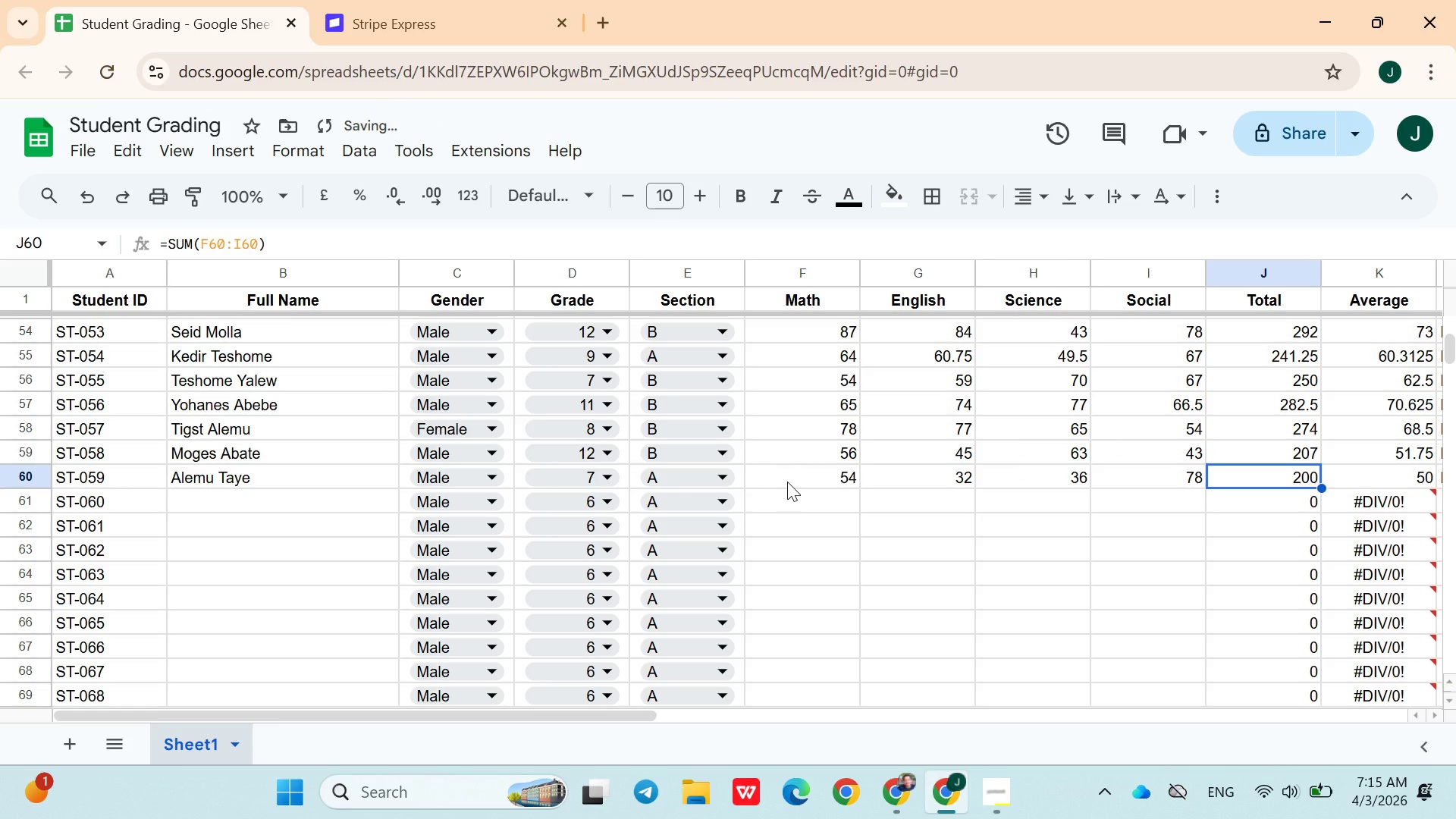 
key(ArrowDown)
 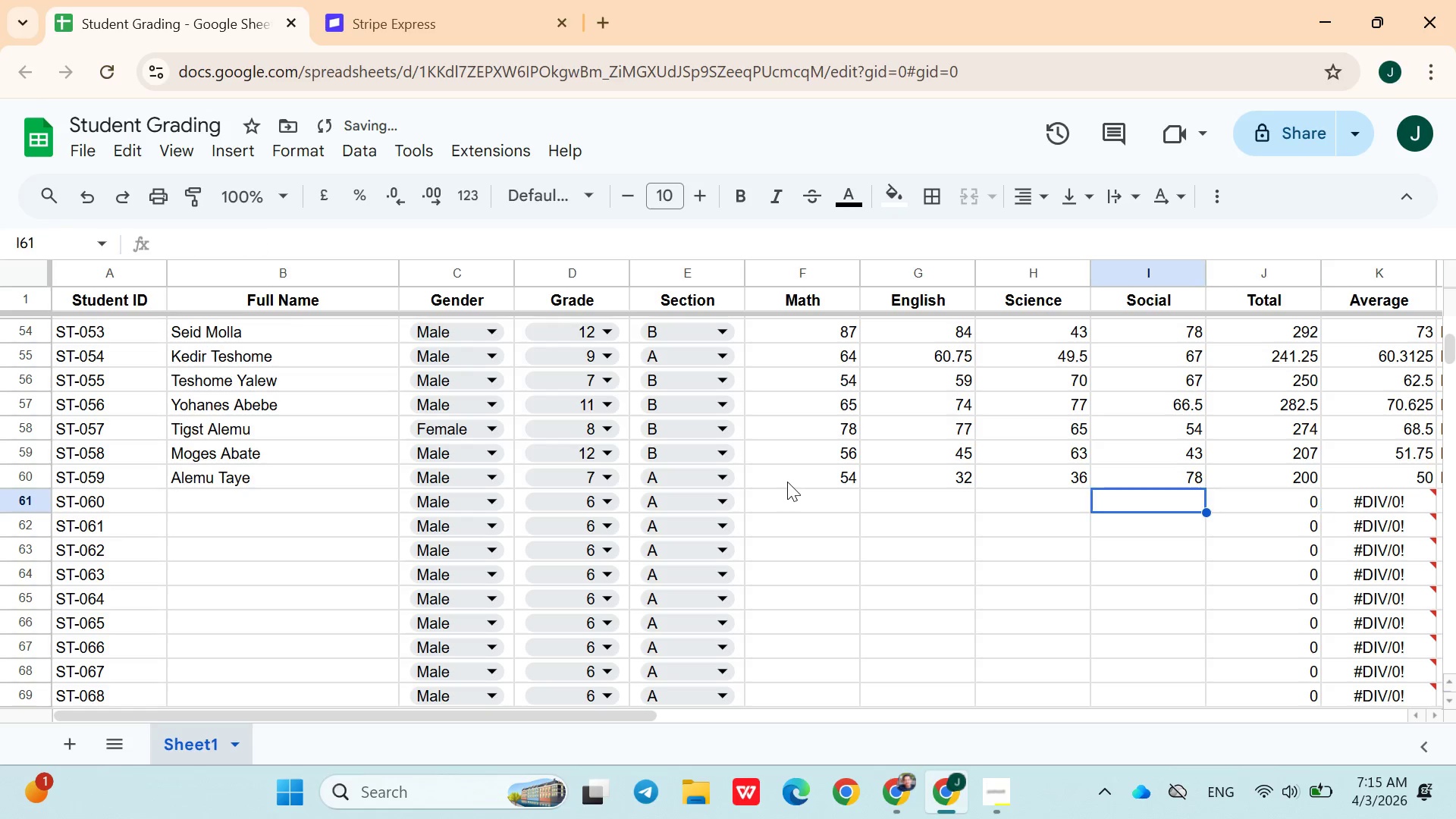 
hold_key(key=ArrowLeft, duration=0.97)
 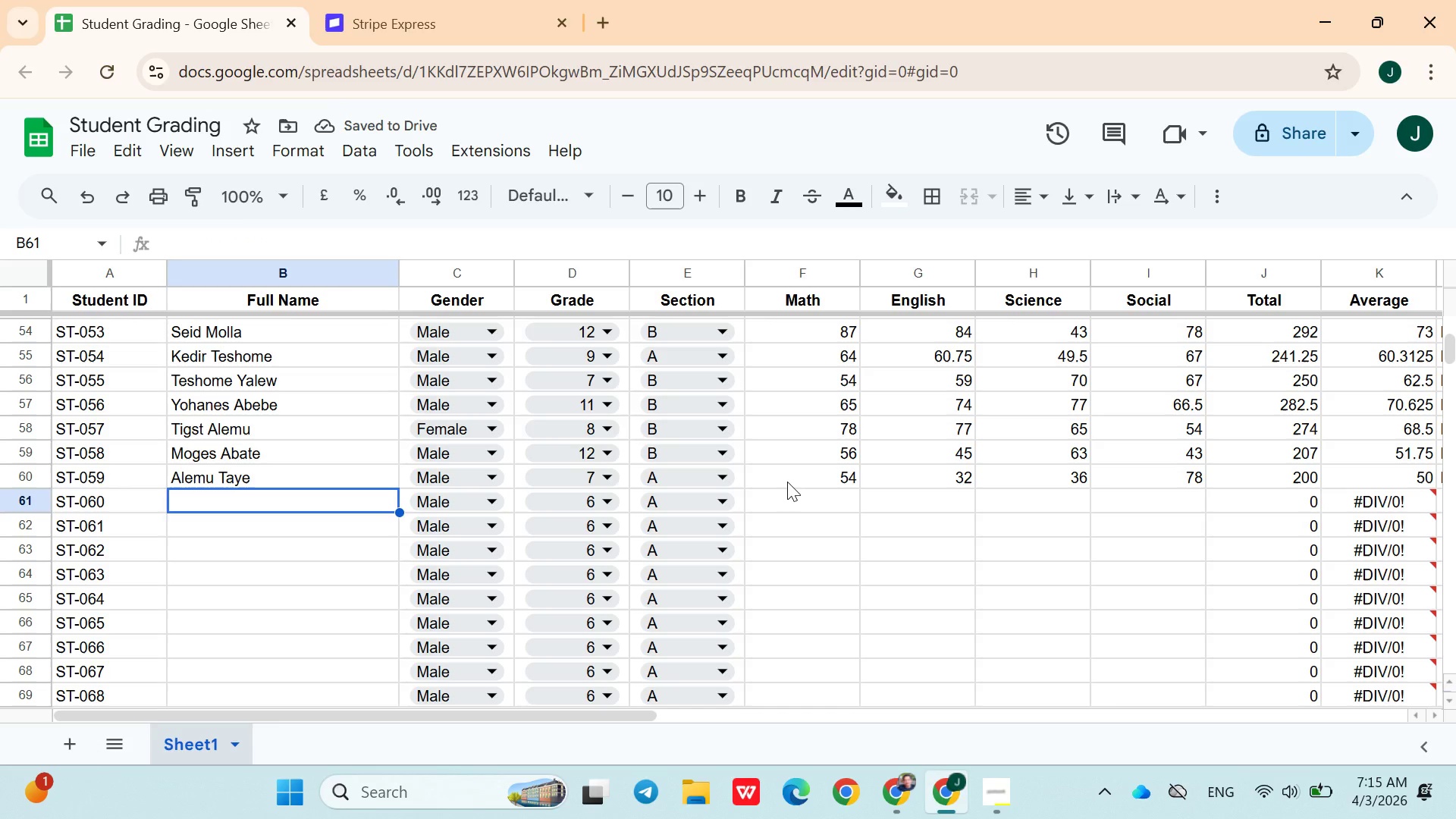 
key(ArrowRight)
 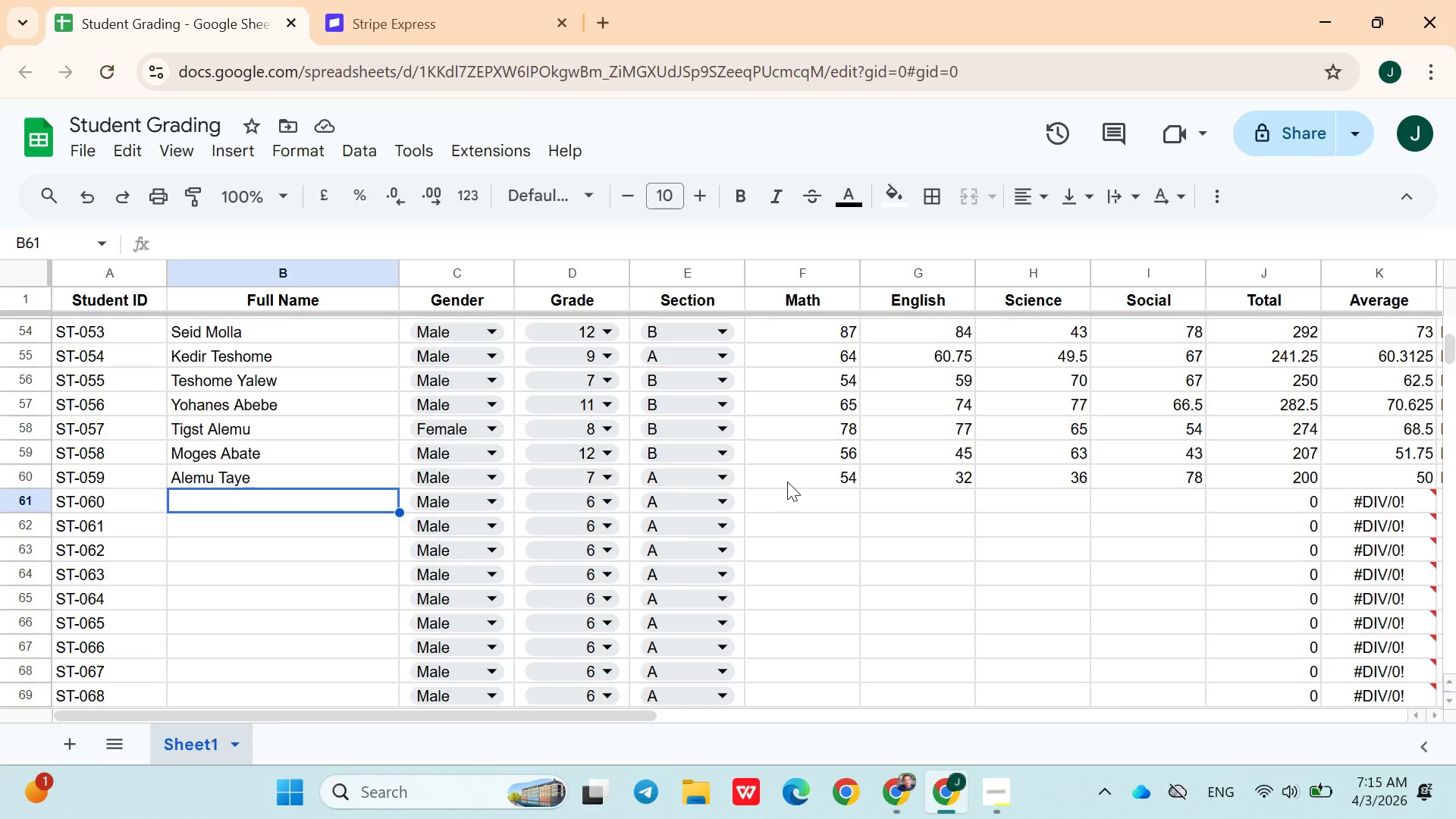 
hold_key(key=ShiftLeft, duration=1.52)
 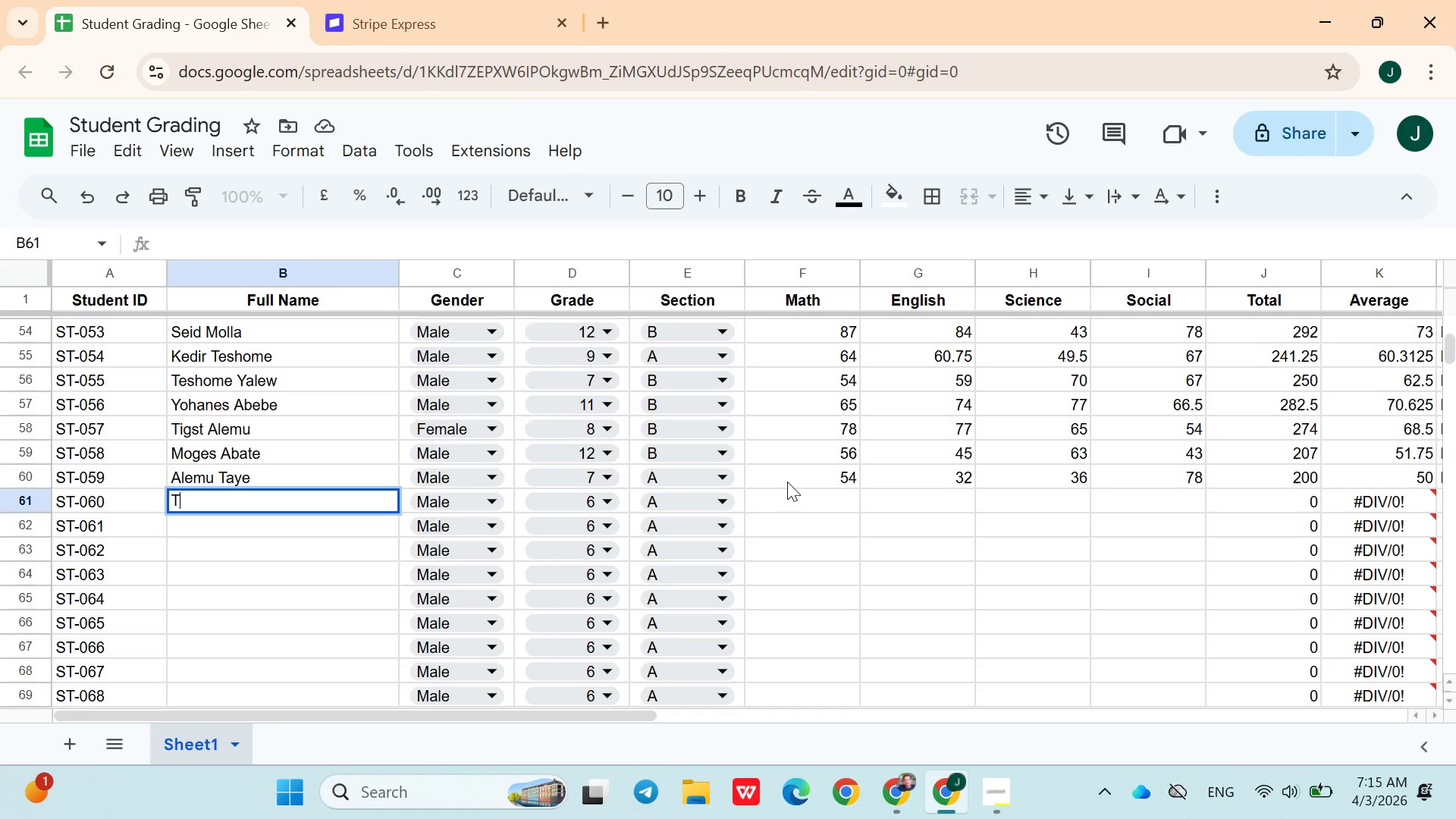 
type(Tikur Reta)
 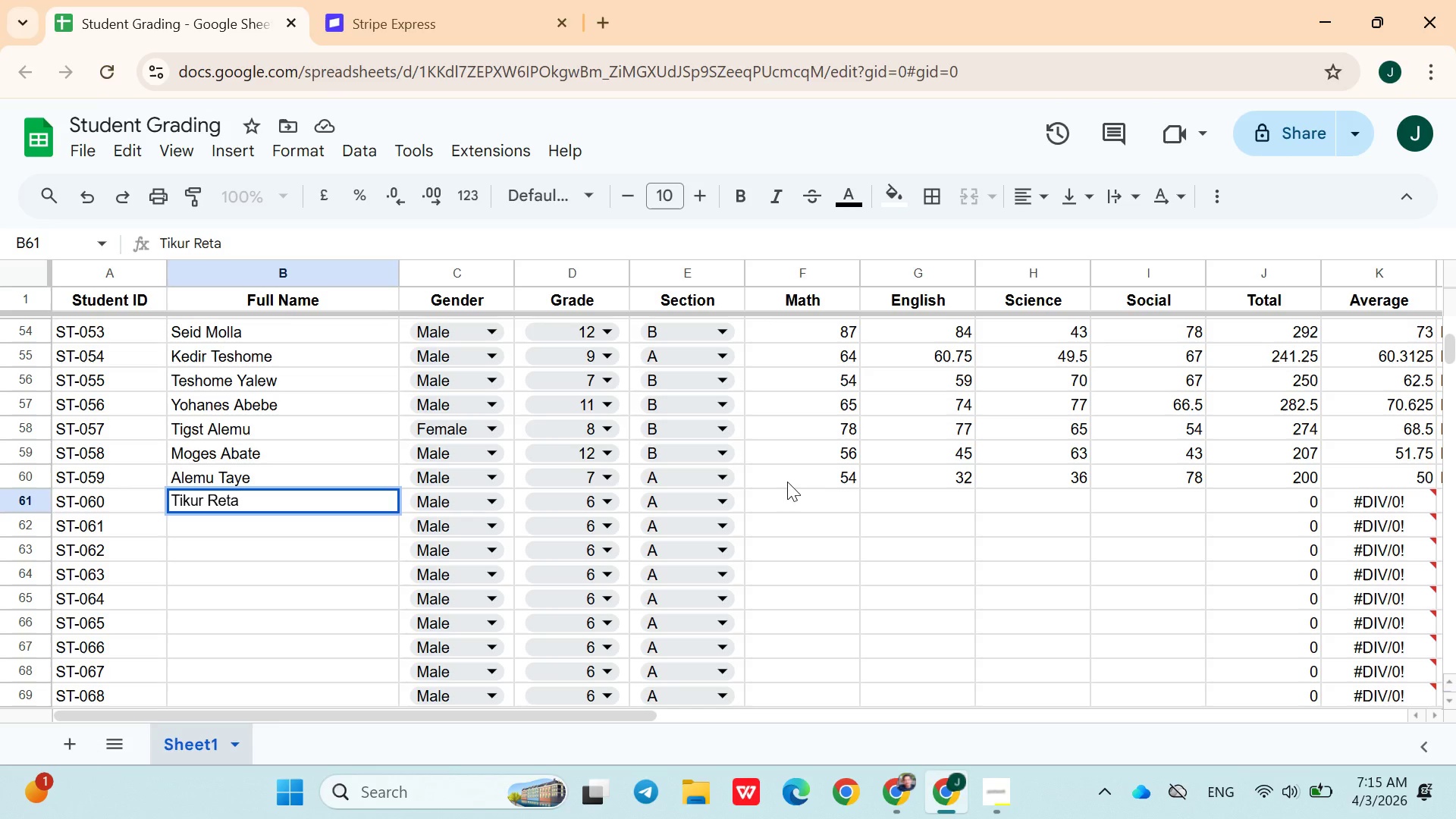 
left_click([542, 502])
 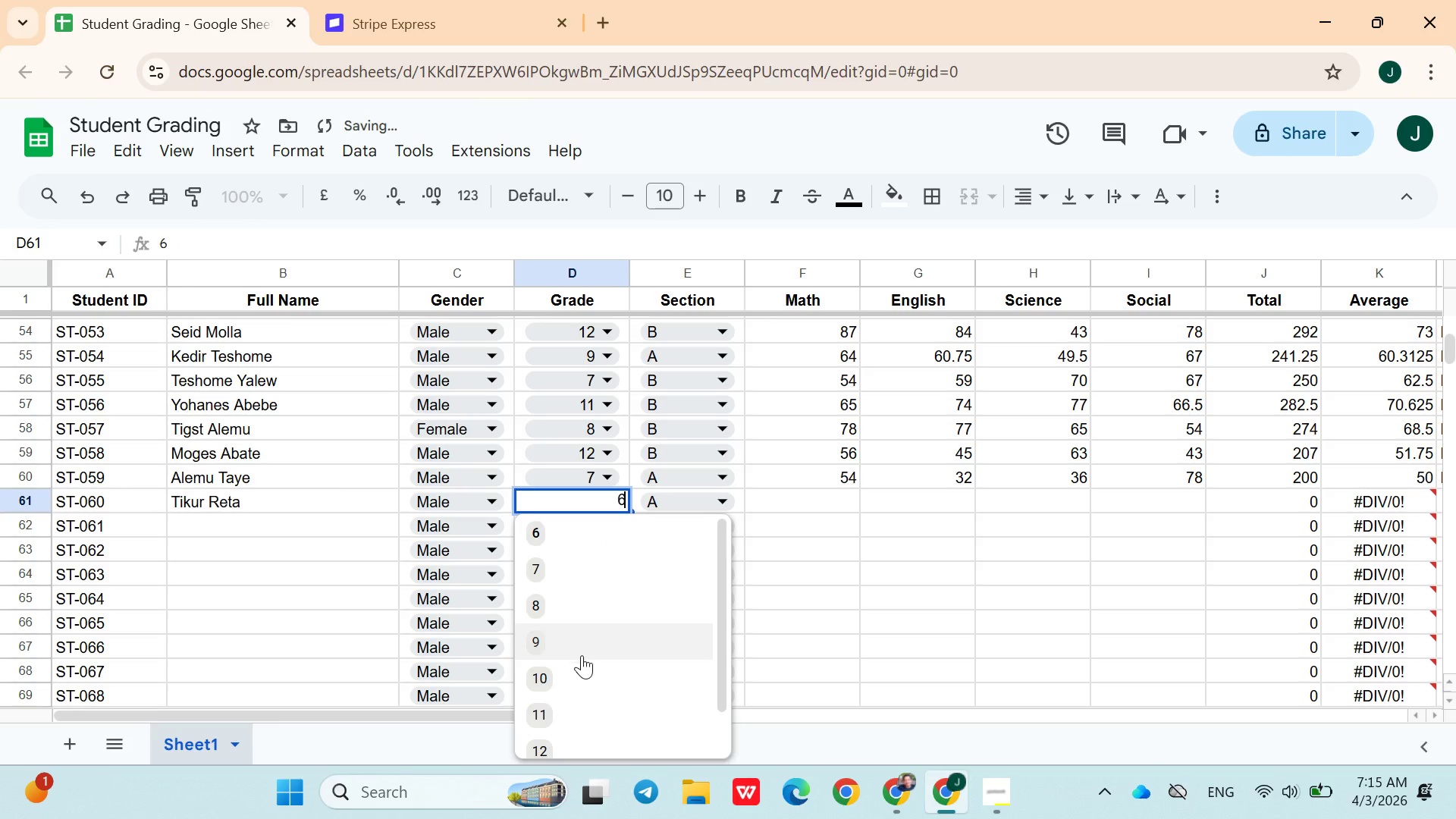 
left_click([579, 673])
 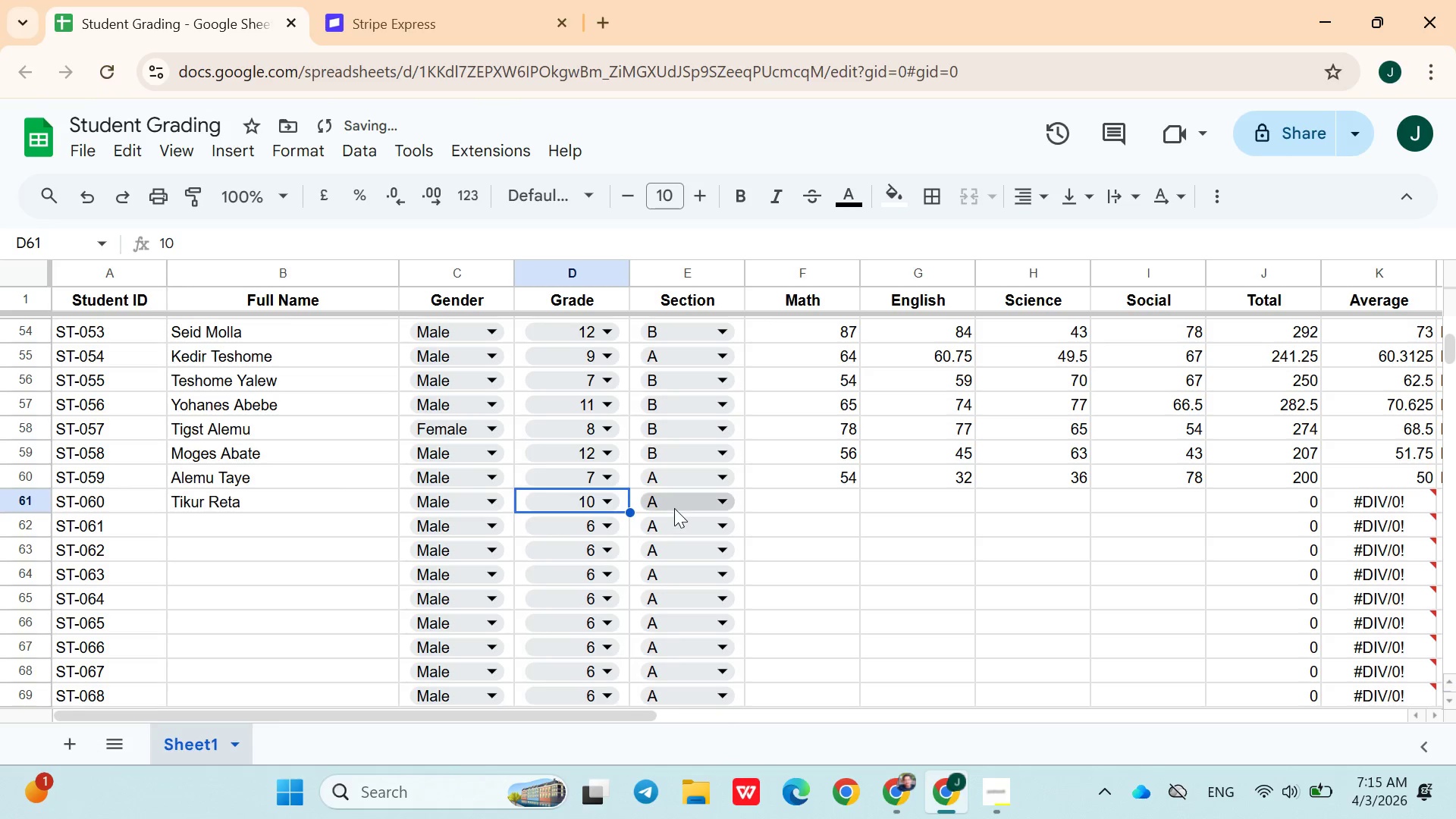 
left_click([674, 508])
 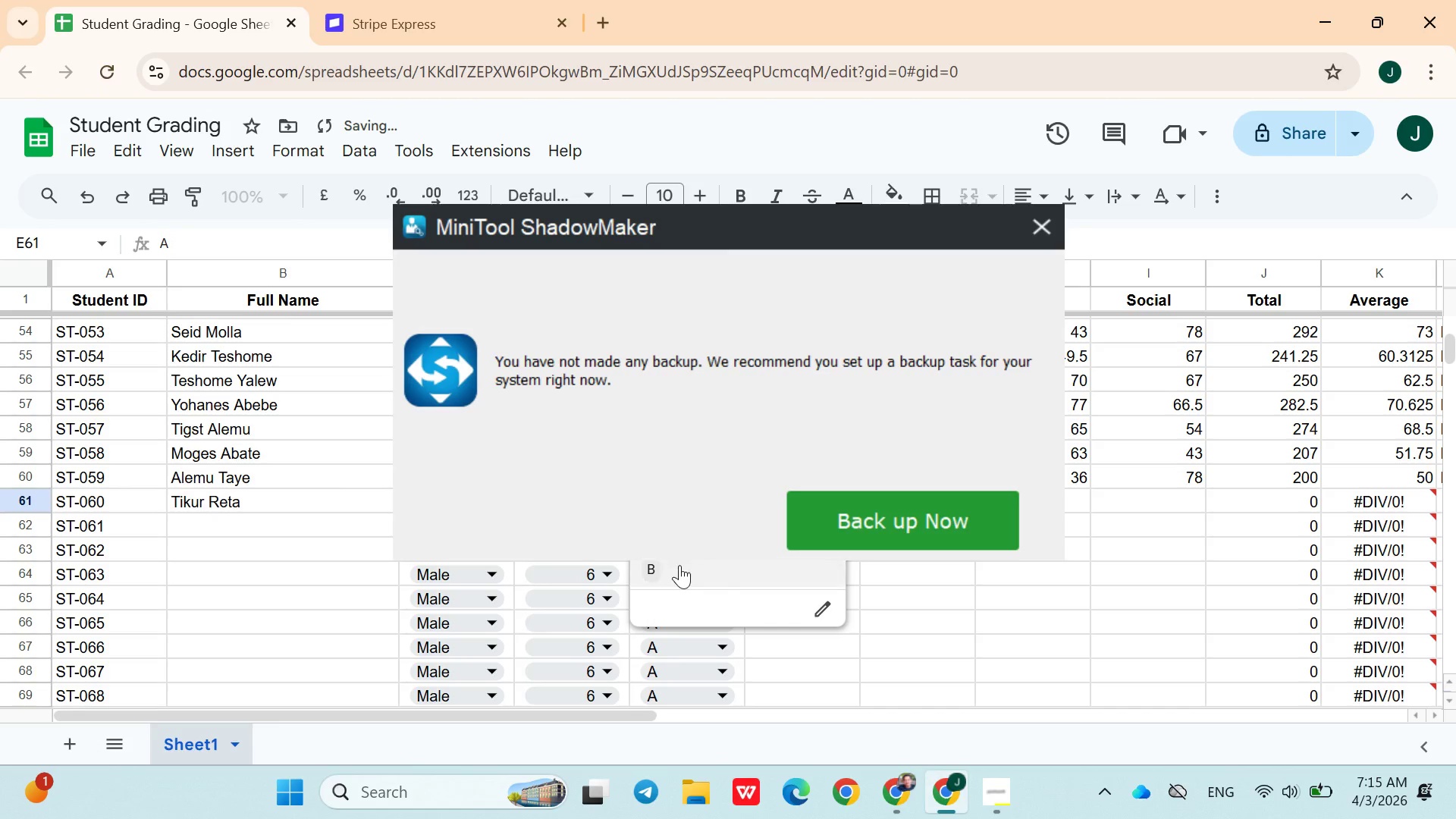 
left_click([679, 565])
 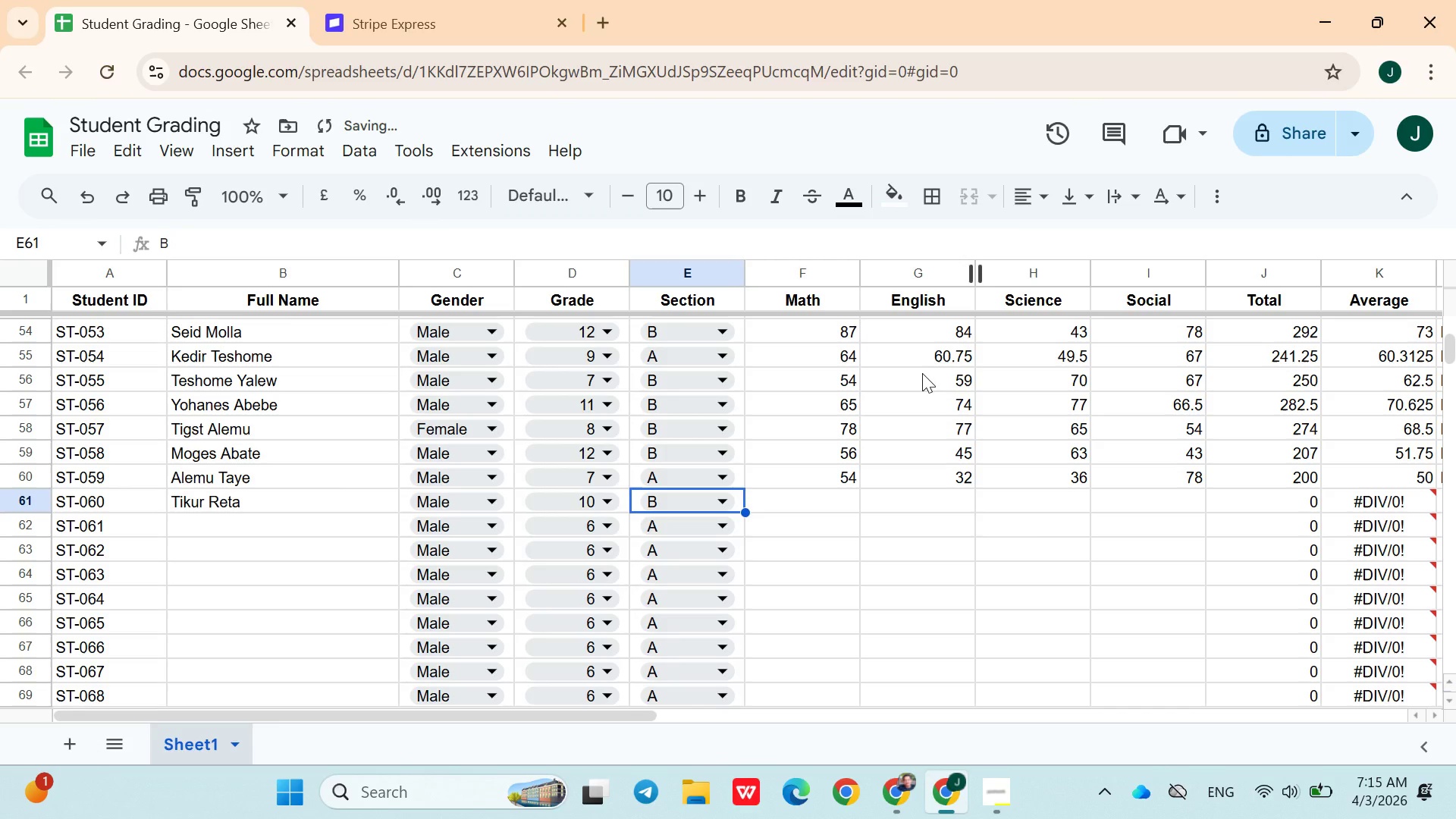 
left_click([803, 508])
 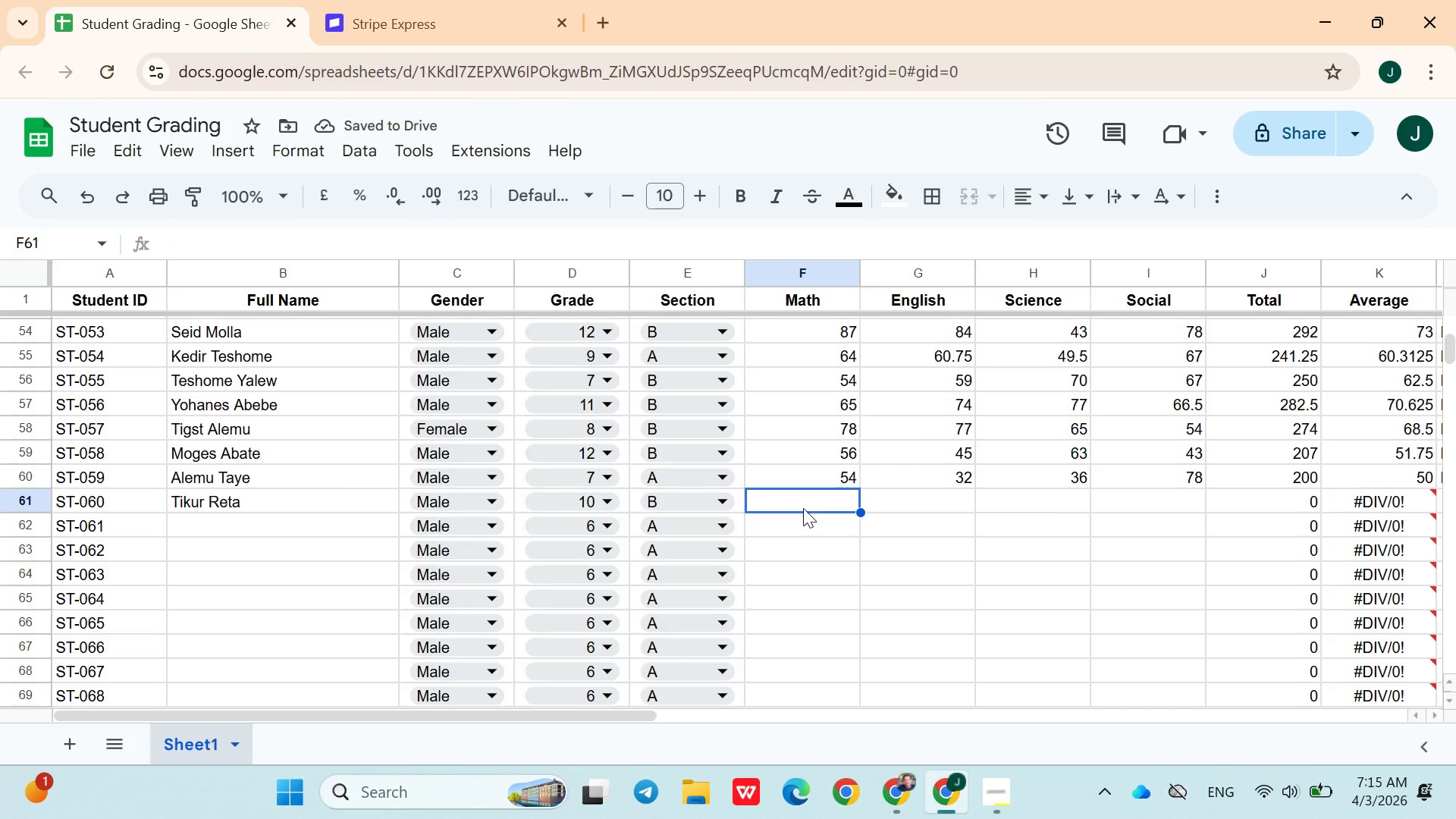 
type(45)
 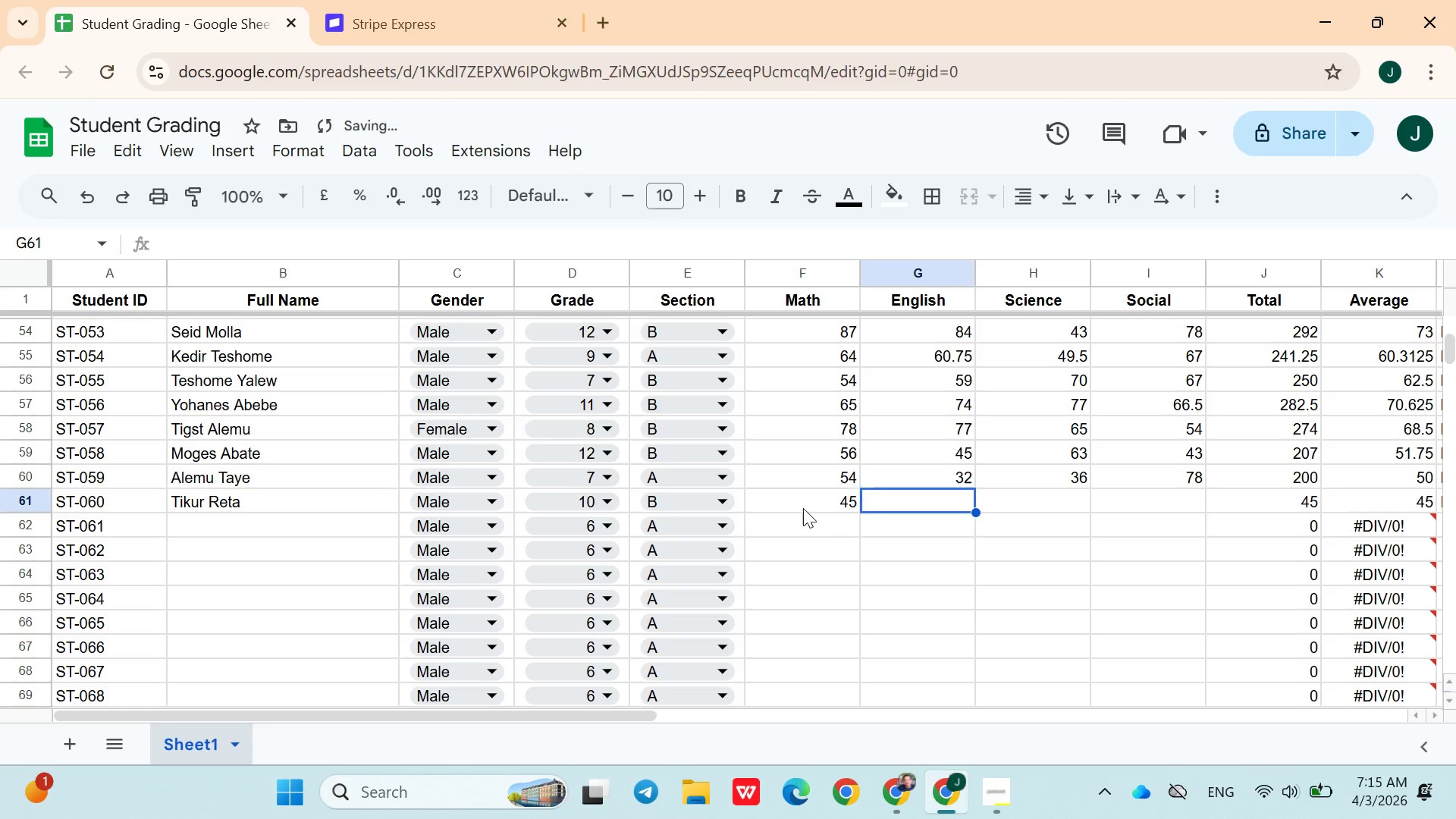 
key(ArrowRight)
 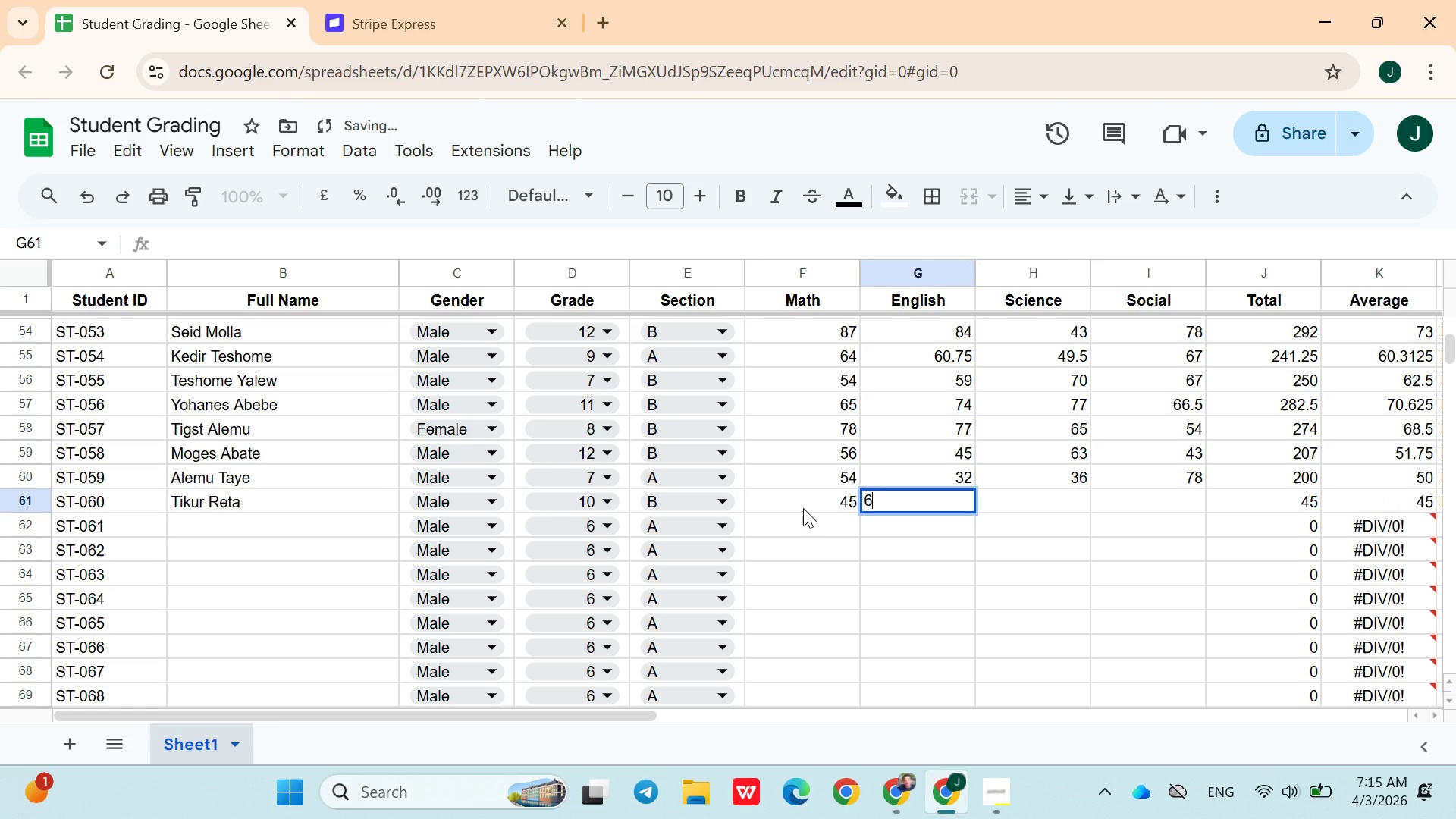 
type(65)
 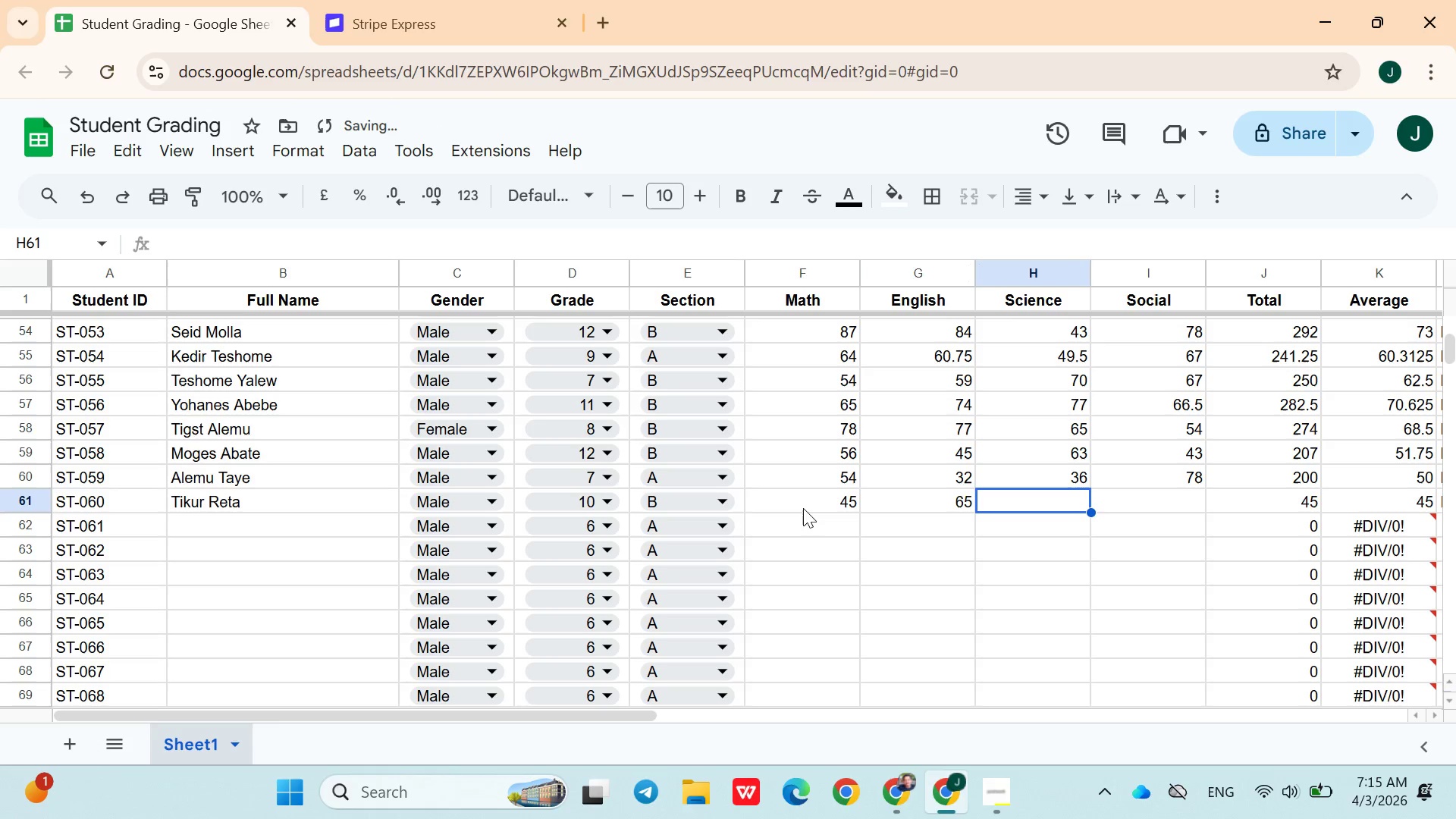 
key(ArrowRight)
 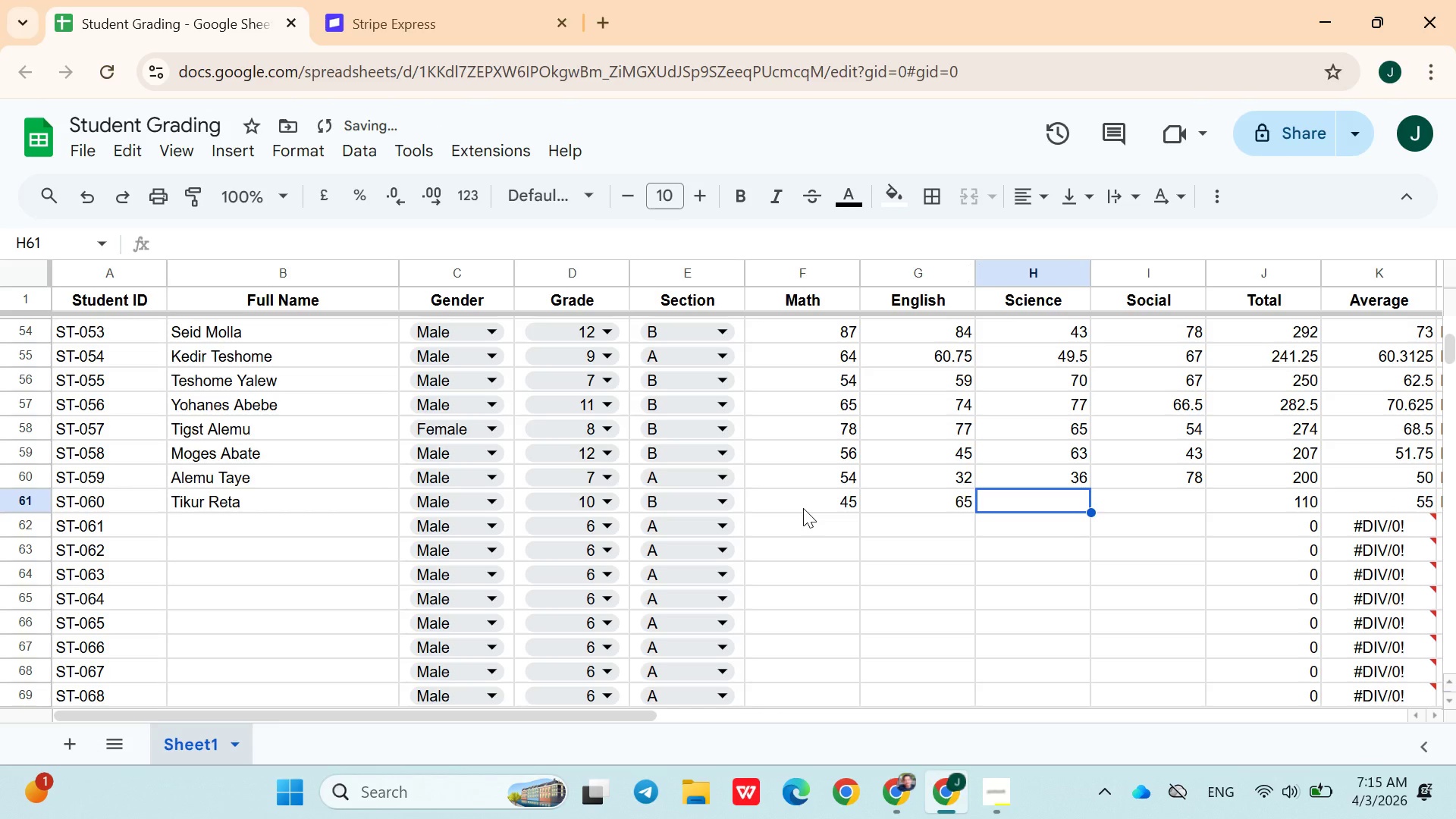 
type(34)
 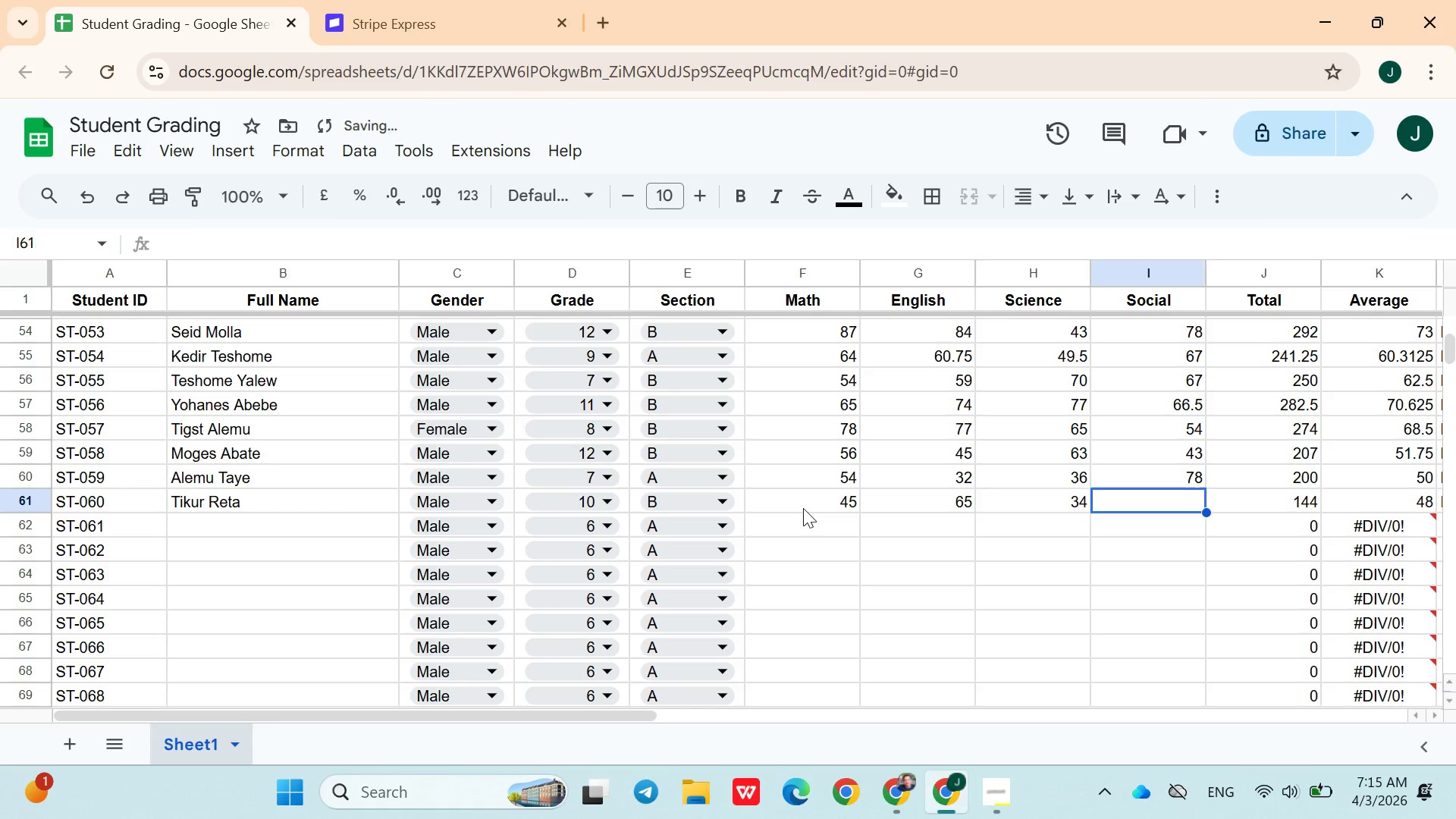 
key(ArrowRight)
 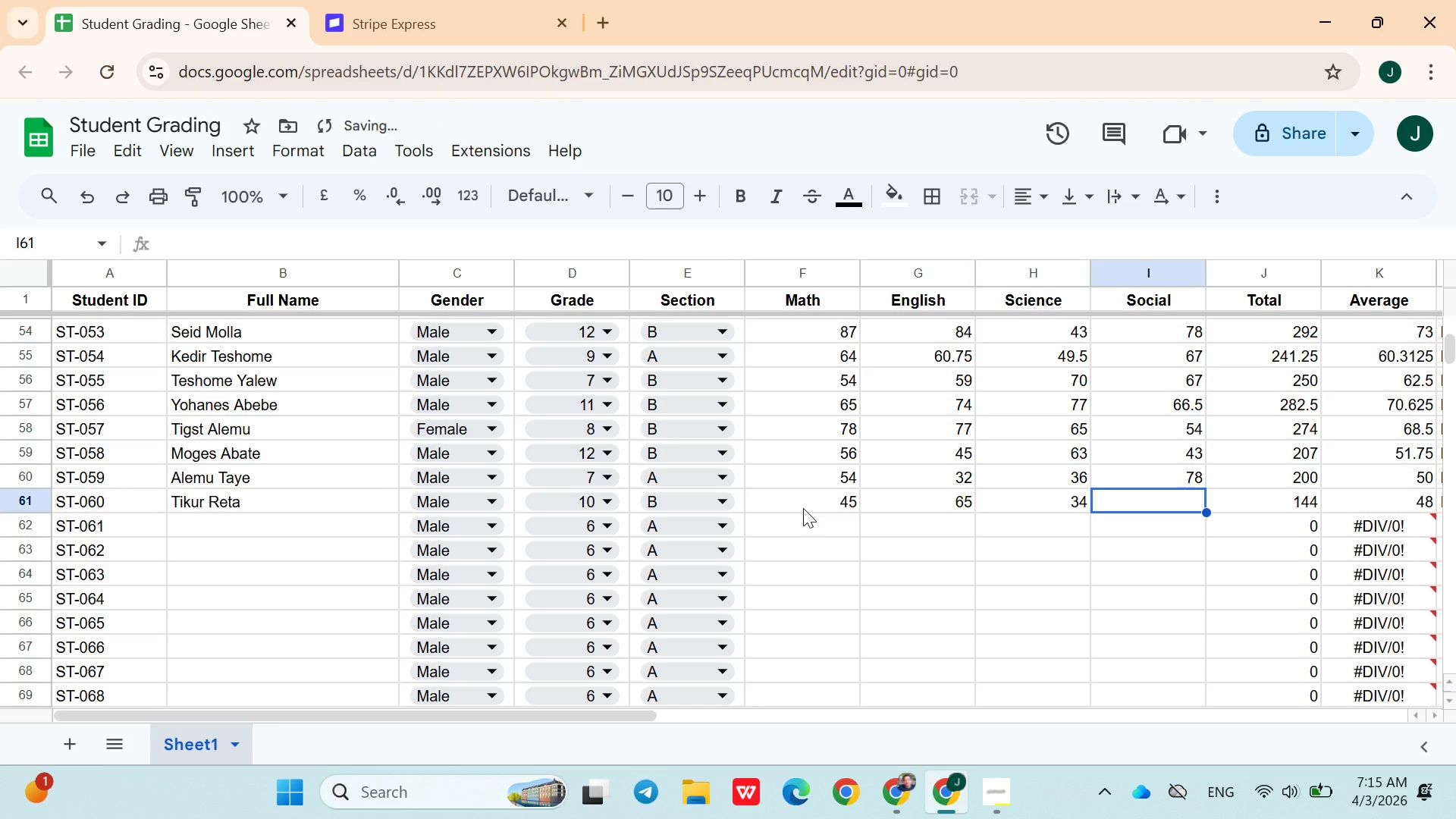 
type(55.5)
 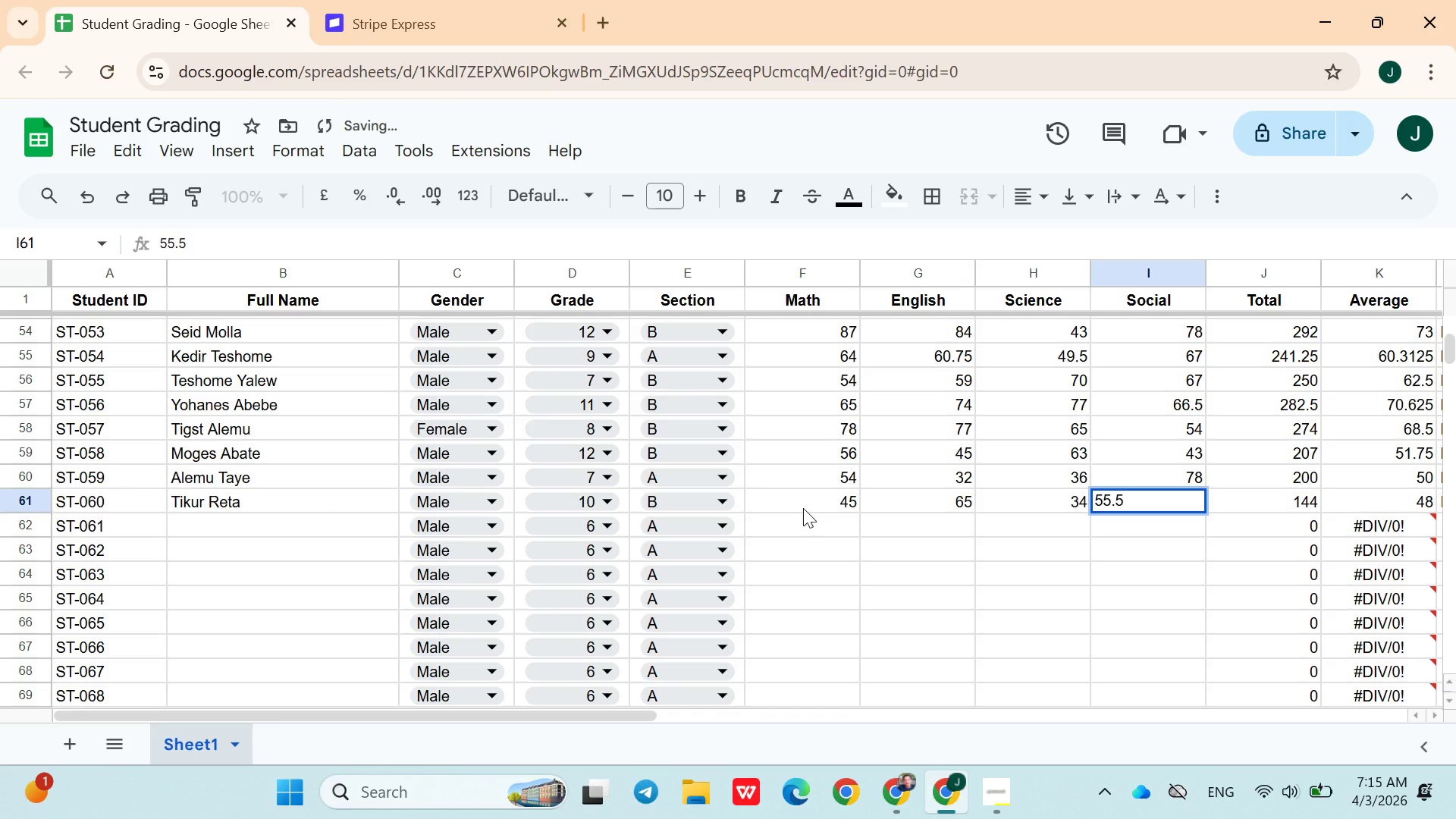 
key(ArrowRight)
 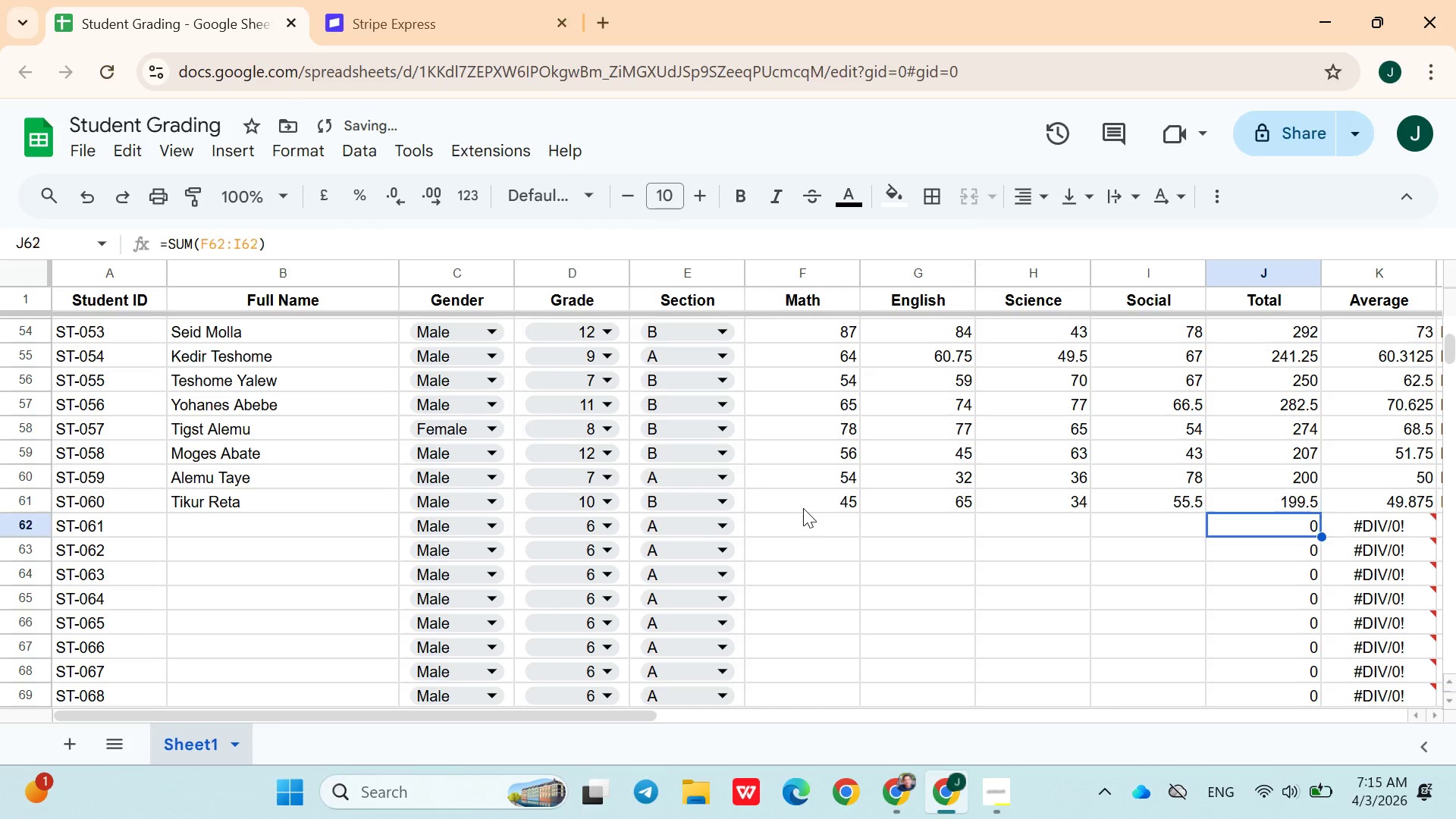 
key(ArrowDown)
 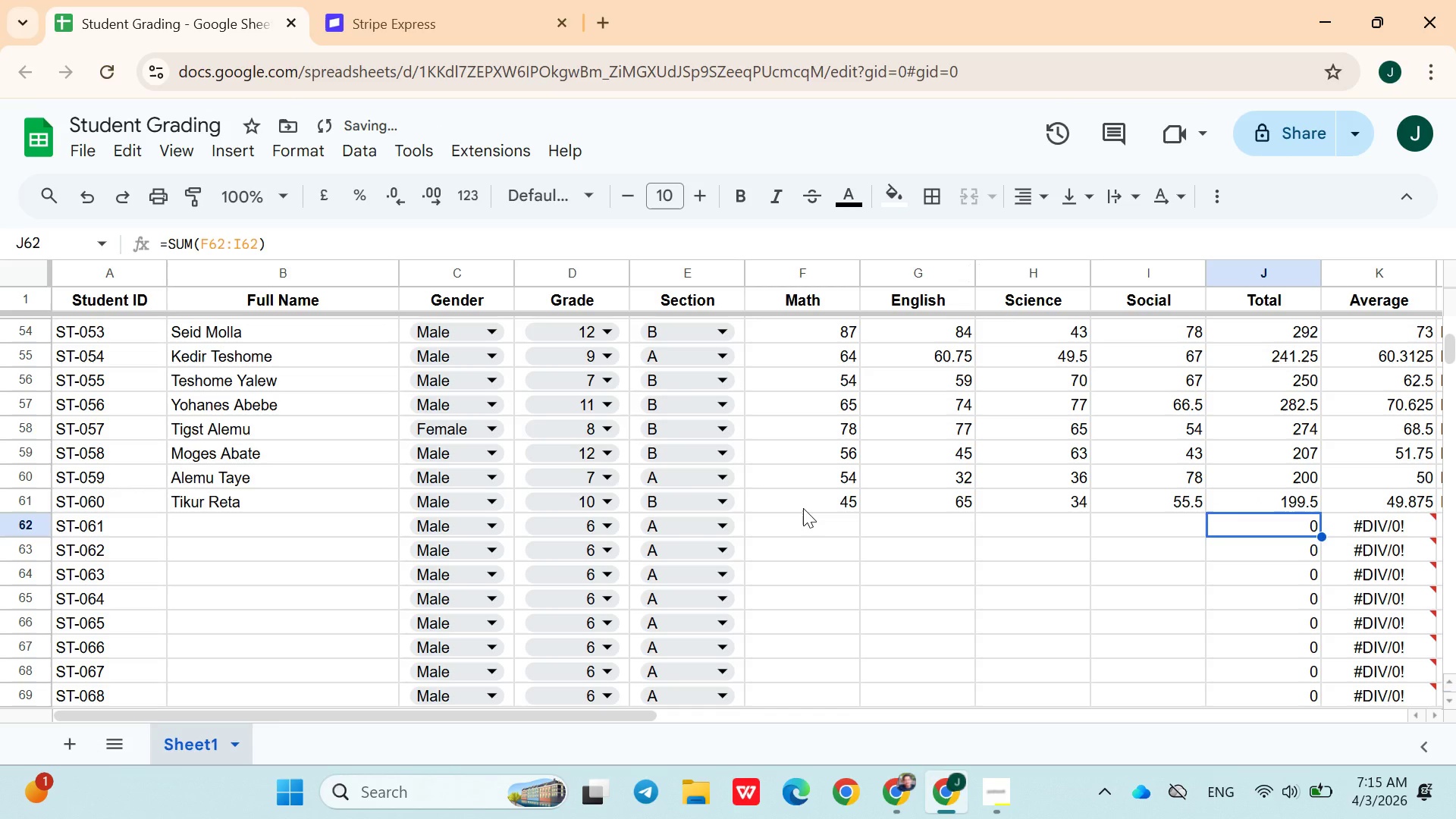 
hold_key(key=ArrowLeft, duration=1.12)
 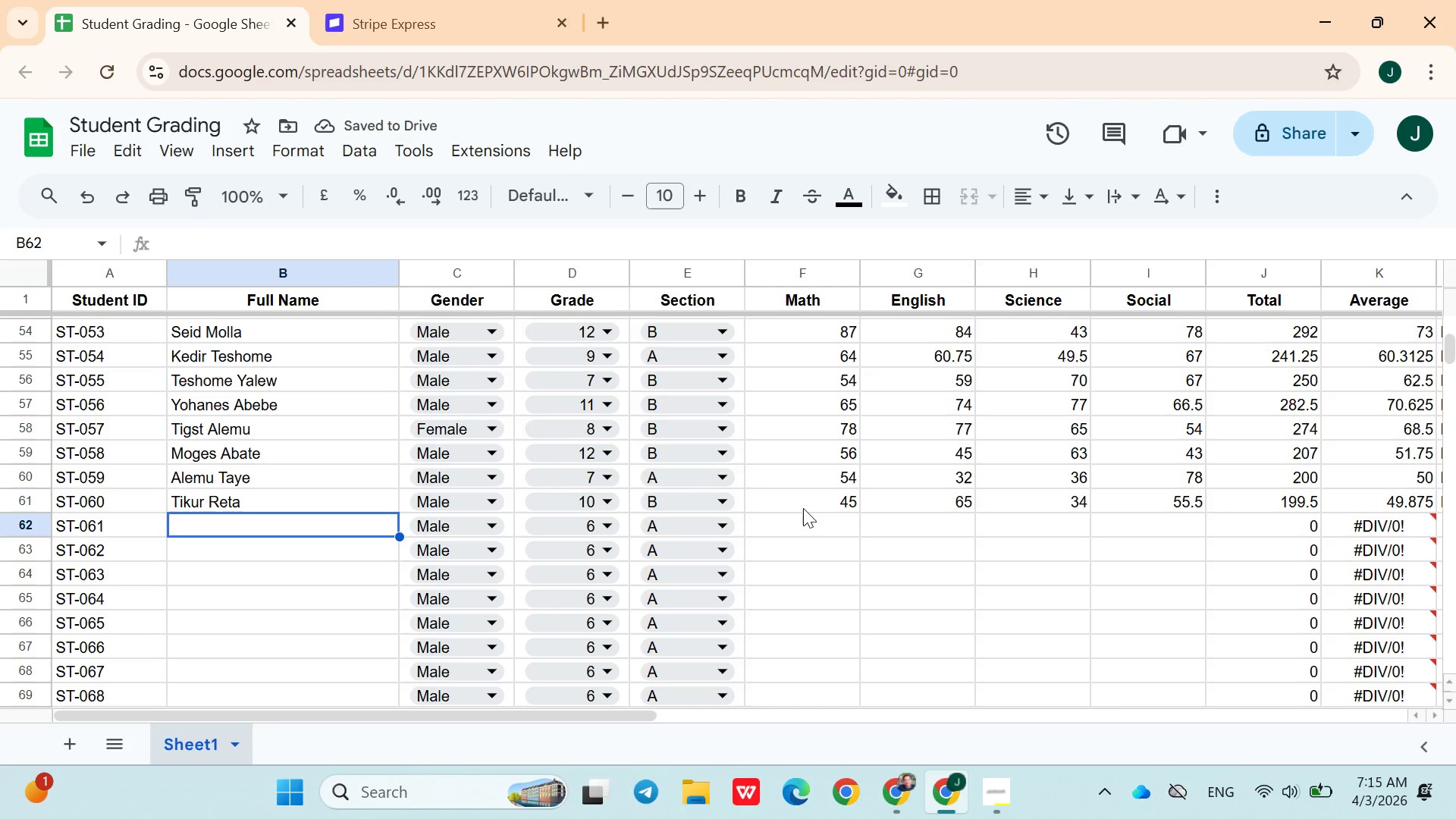 
key(ArrowRight)
 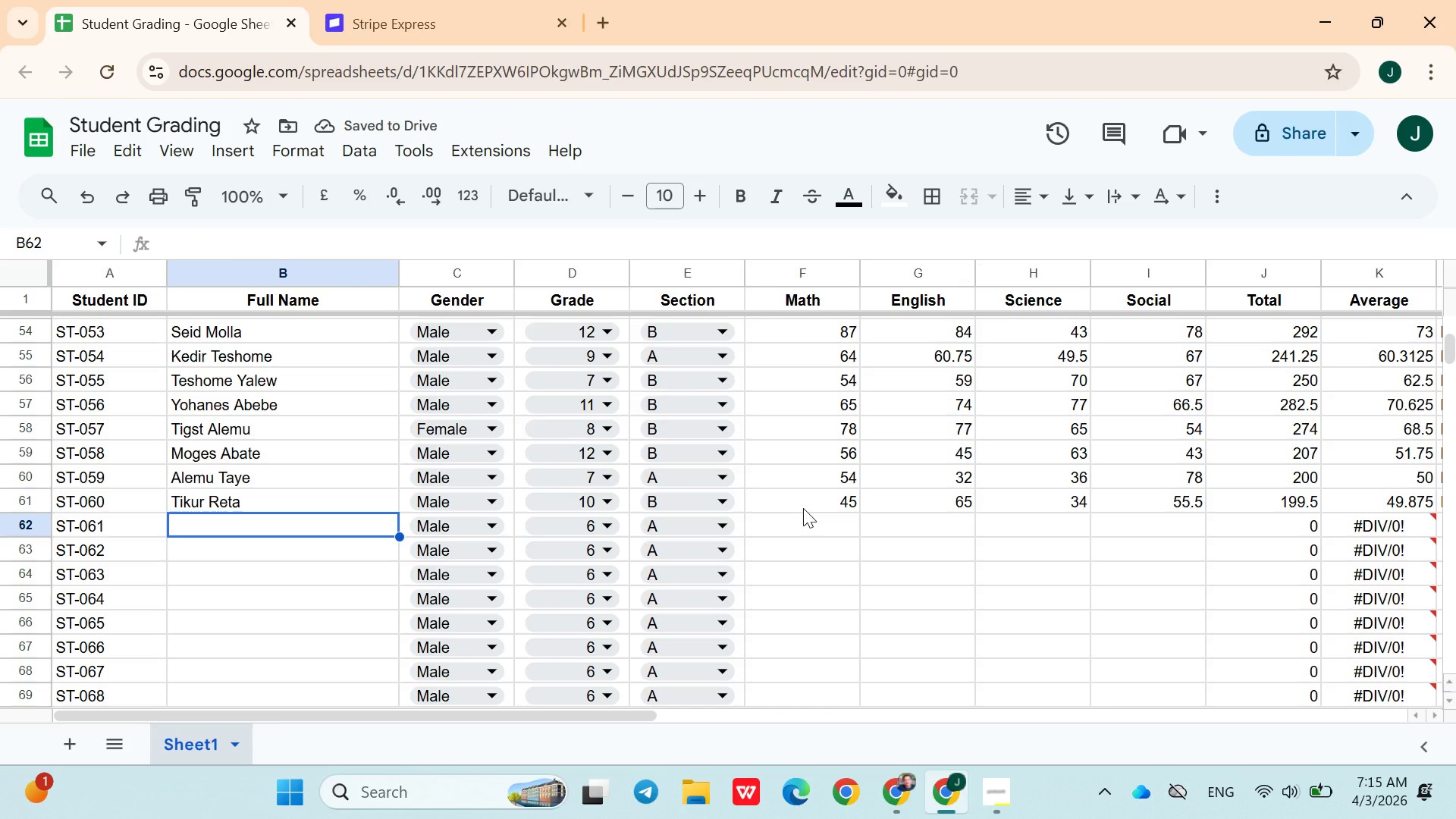 
type(Yimama Teshome)
 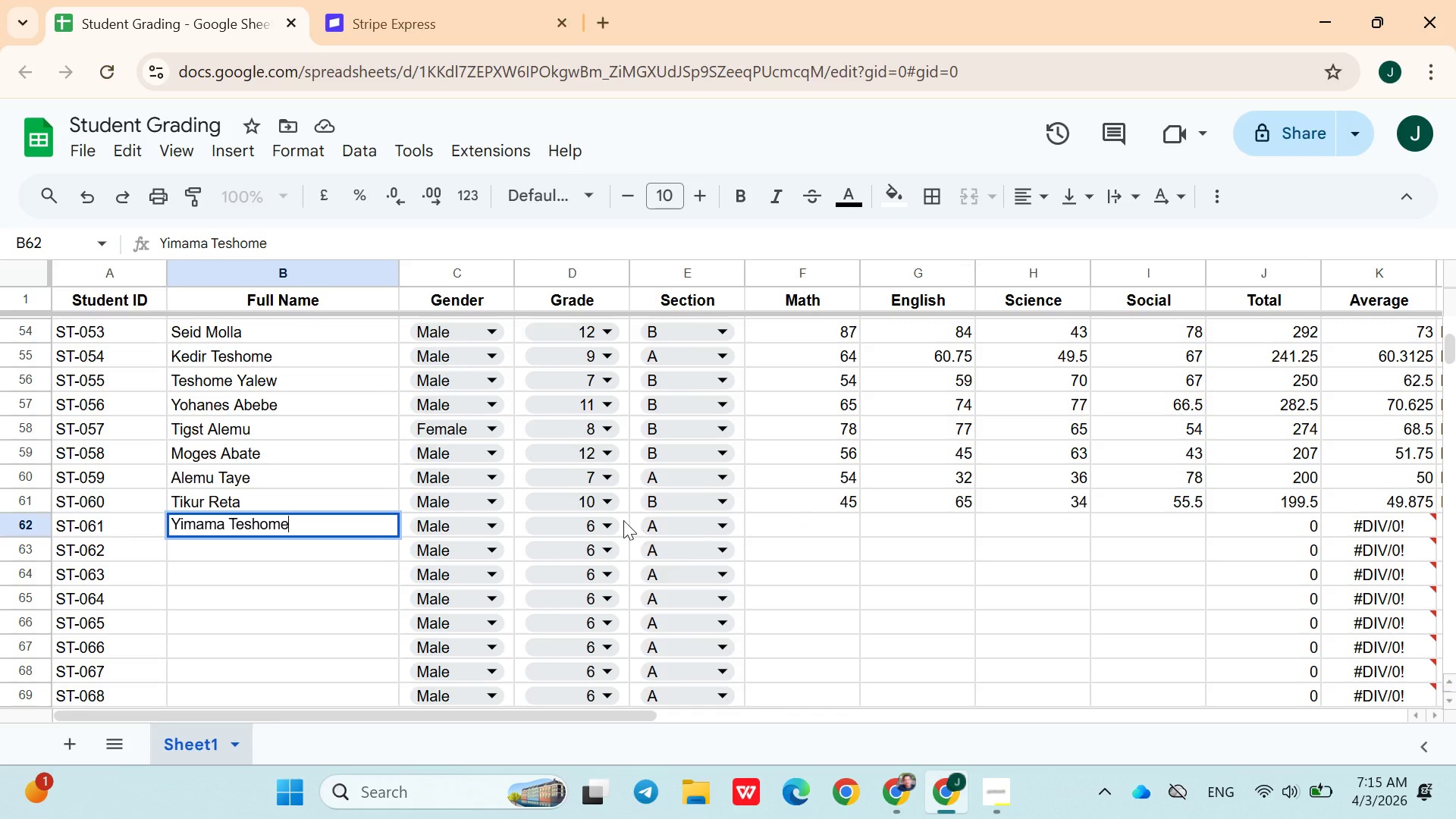 
left_click([616, 520])
 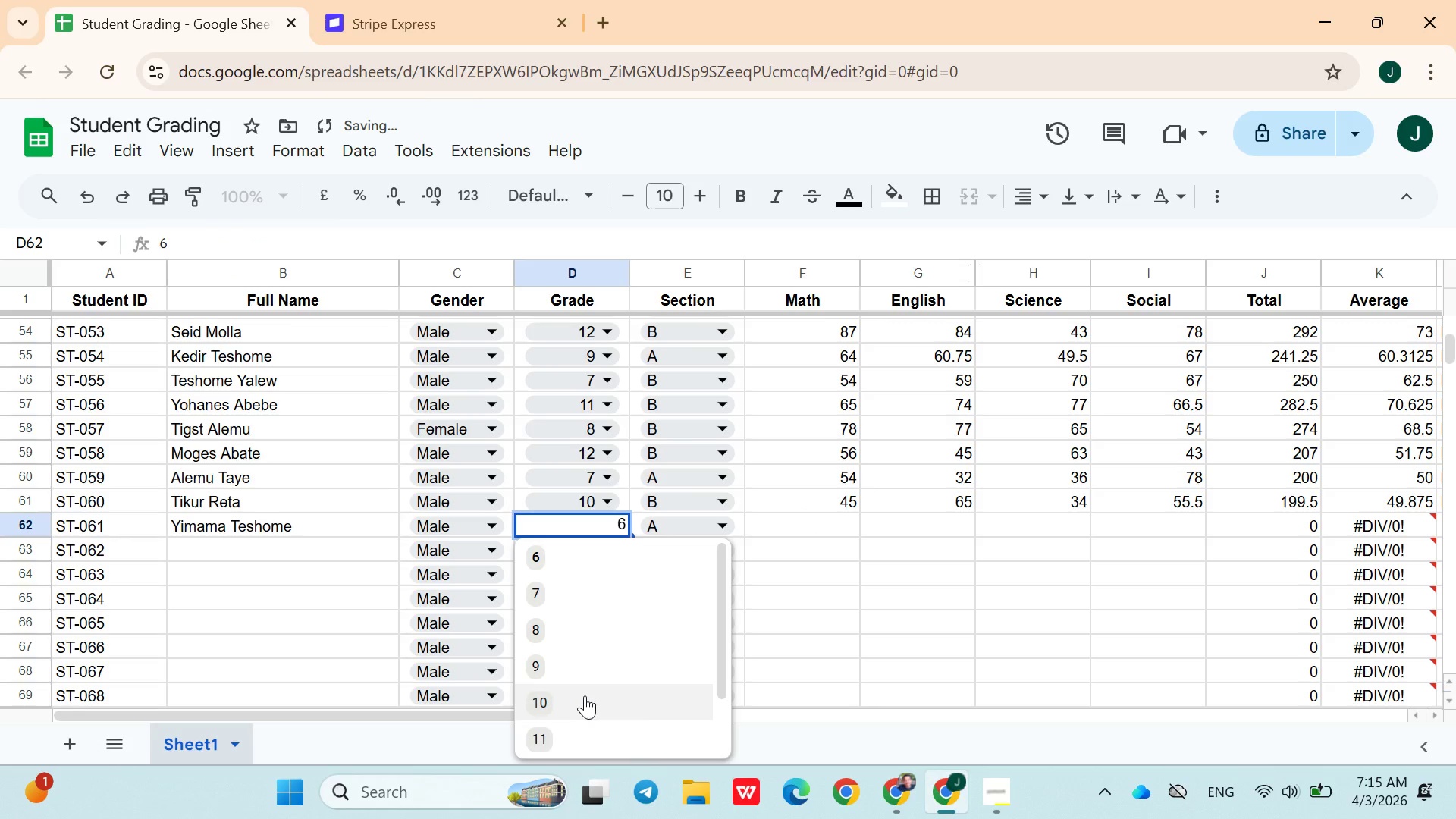 
left_click([582, 698])
 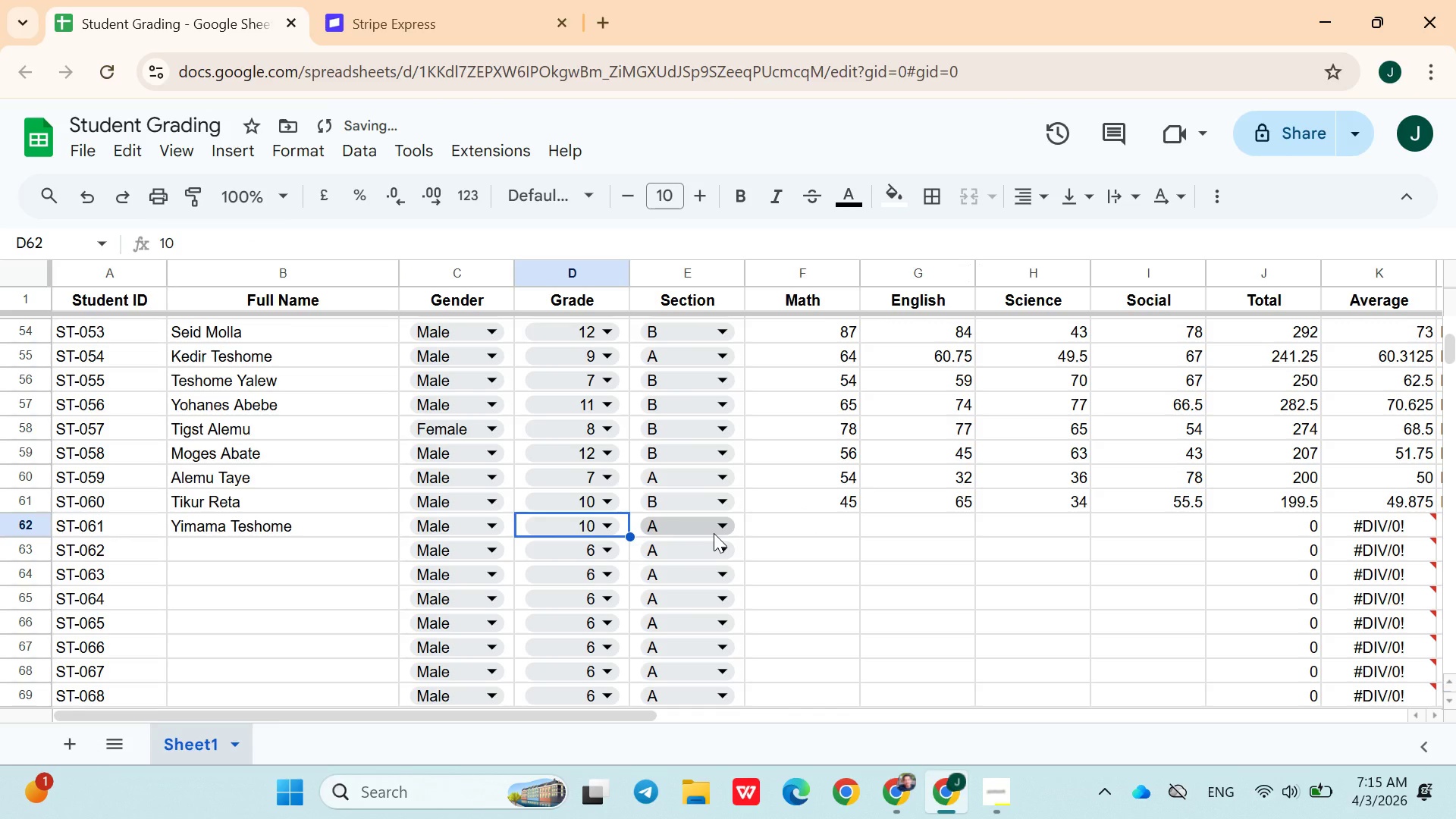 
left_click([714, 533])
 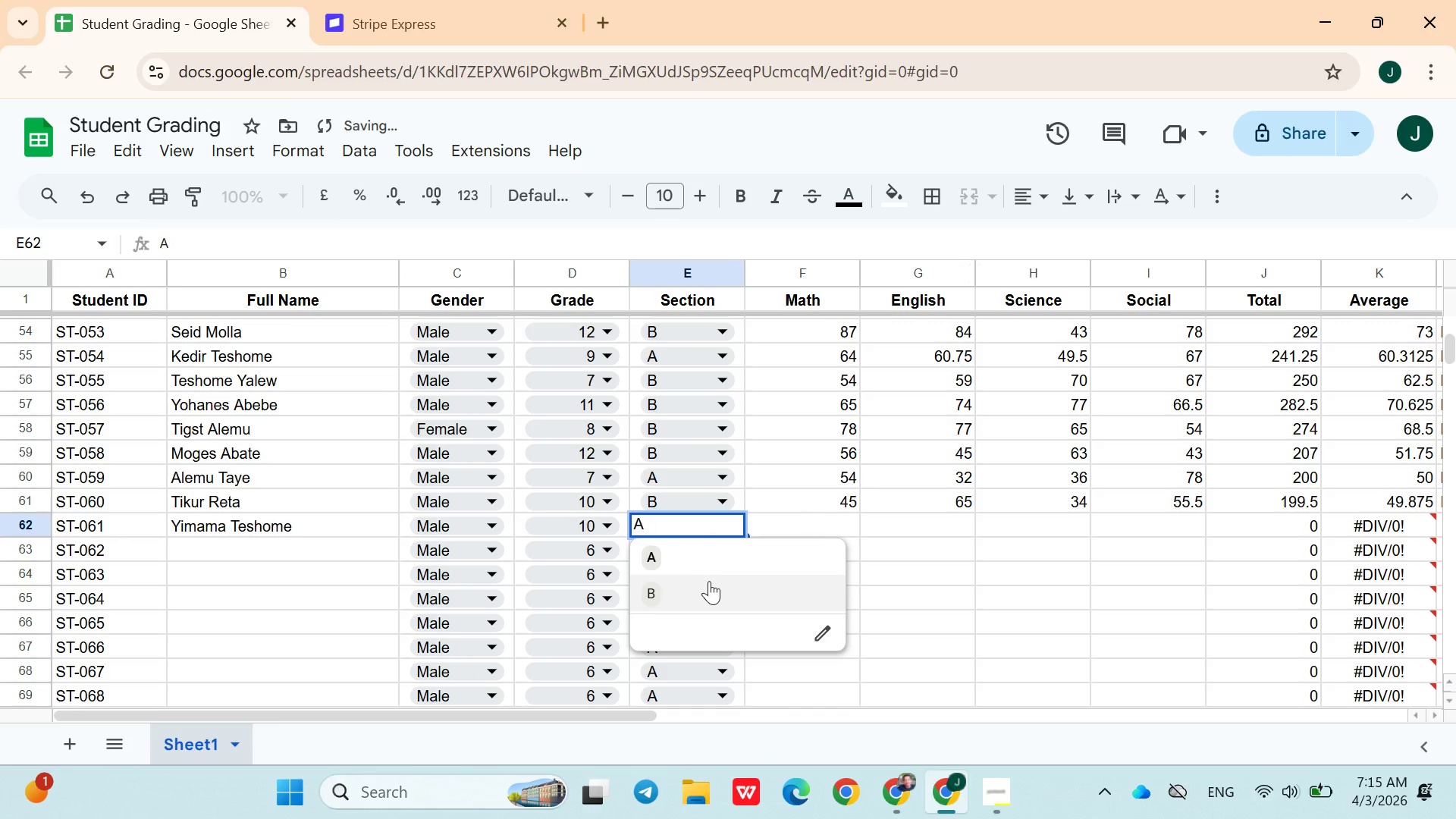 
left_click([708, 581])
 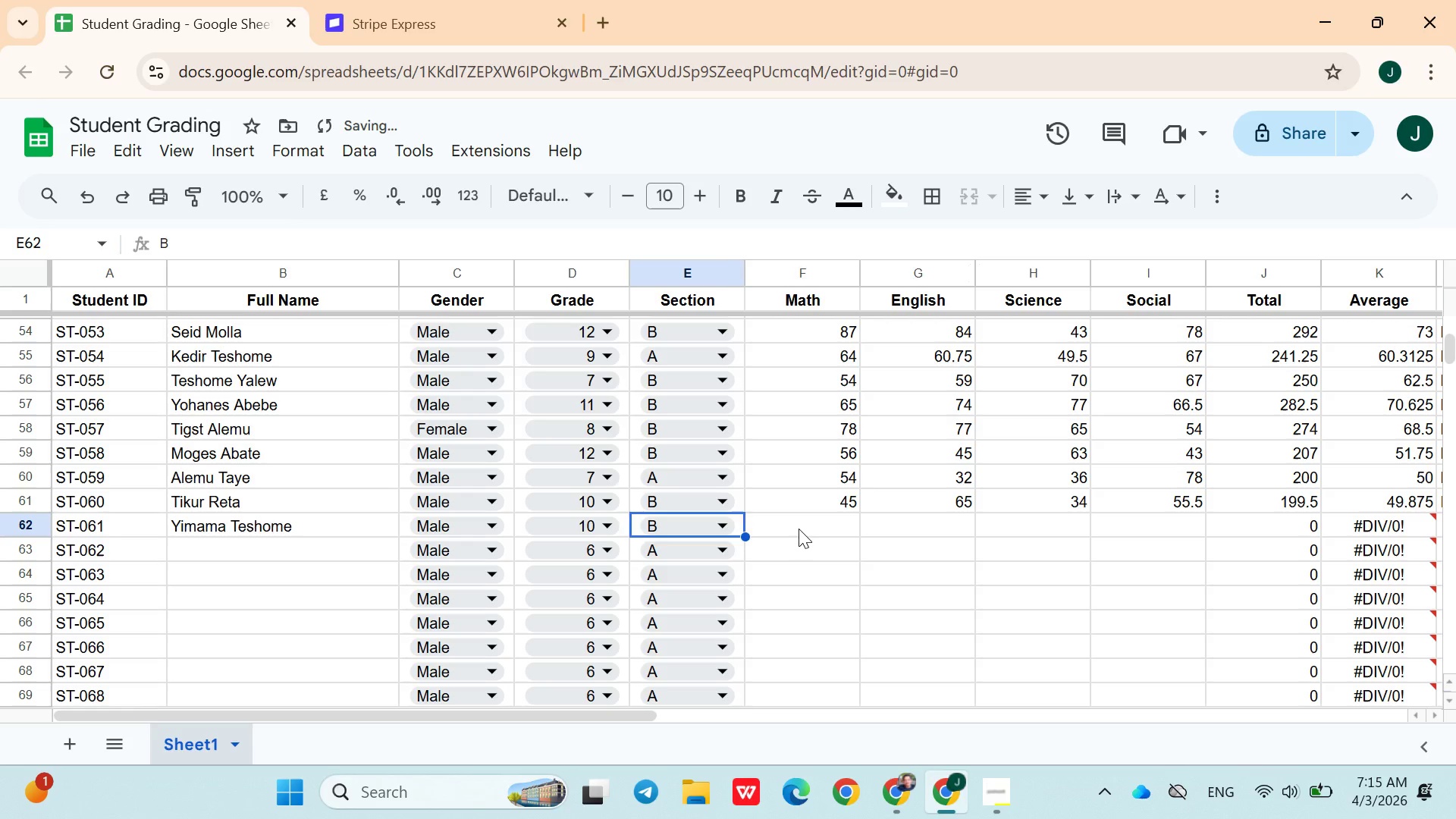 
left_click([799, 529])
 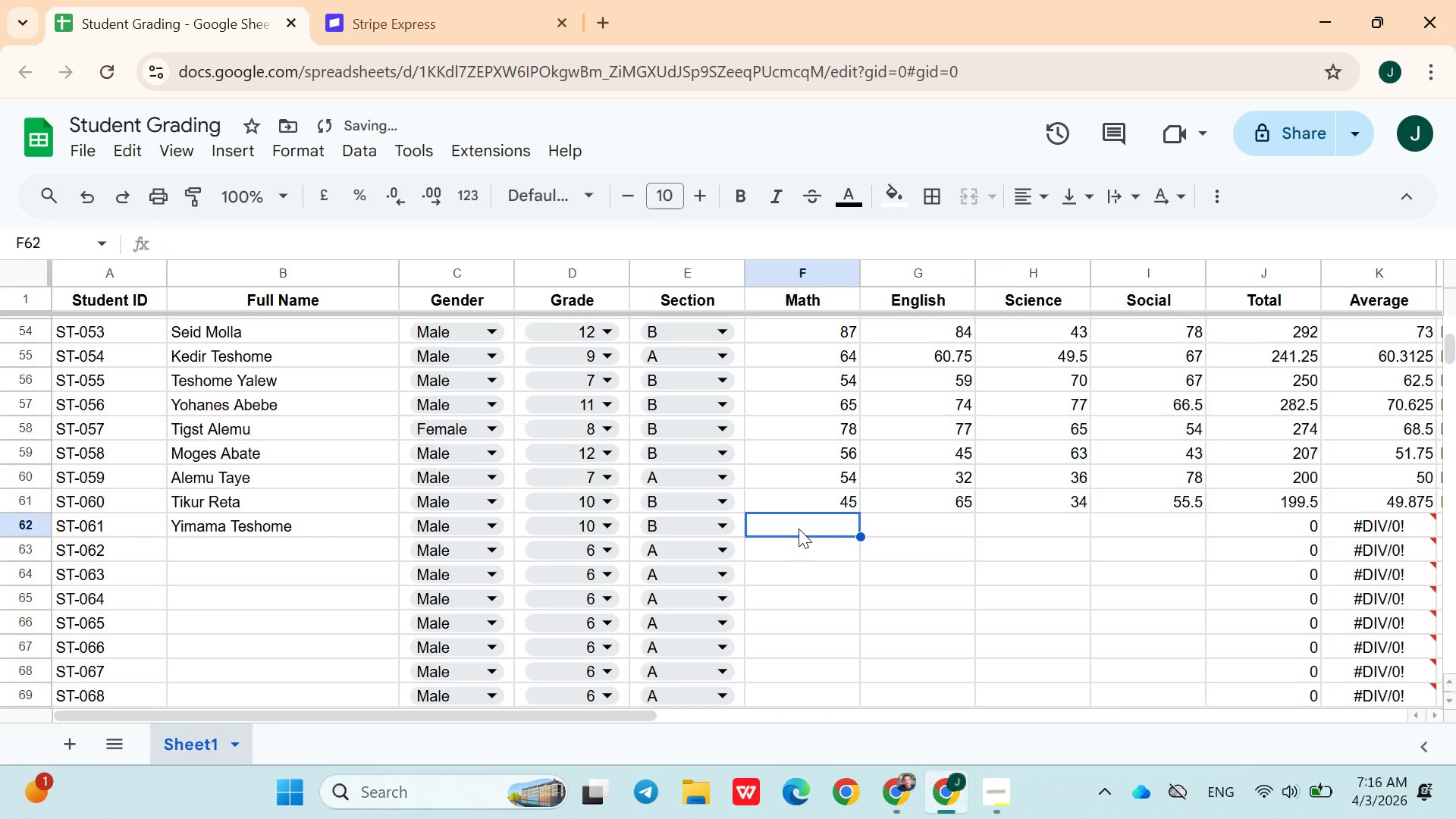 
type(39)
 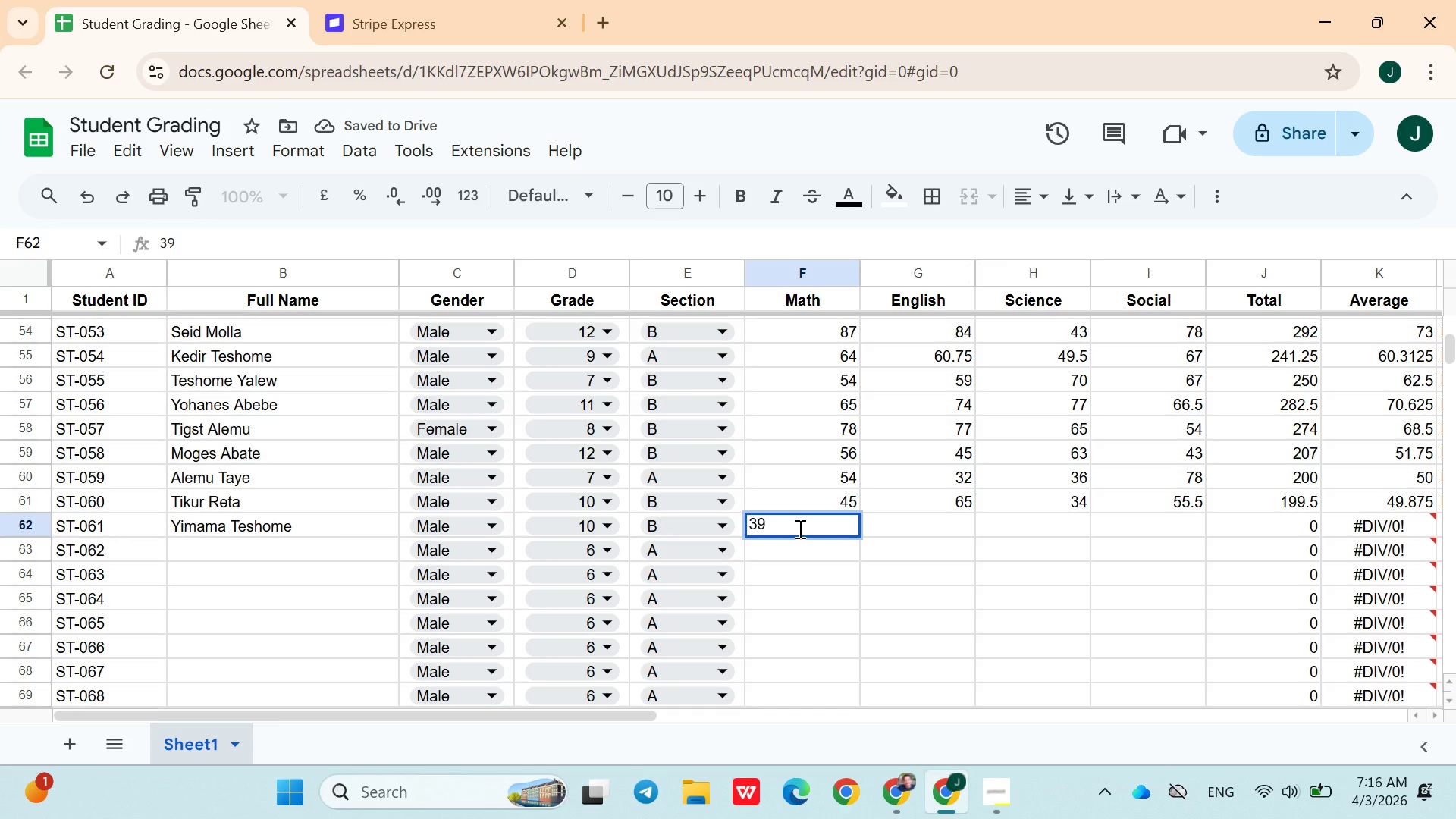 
key(ArrowRight)
 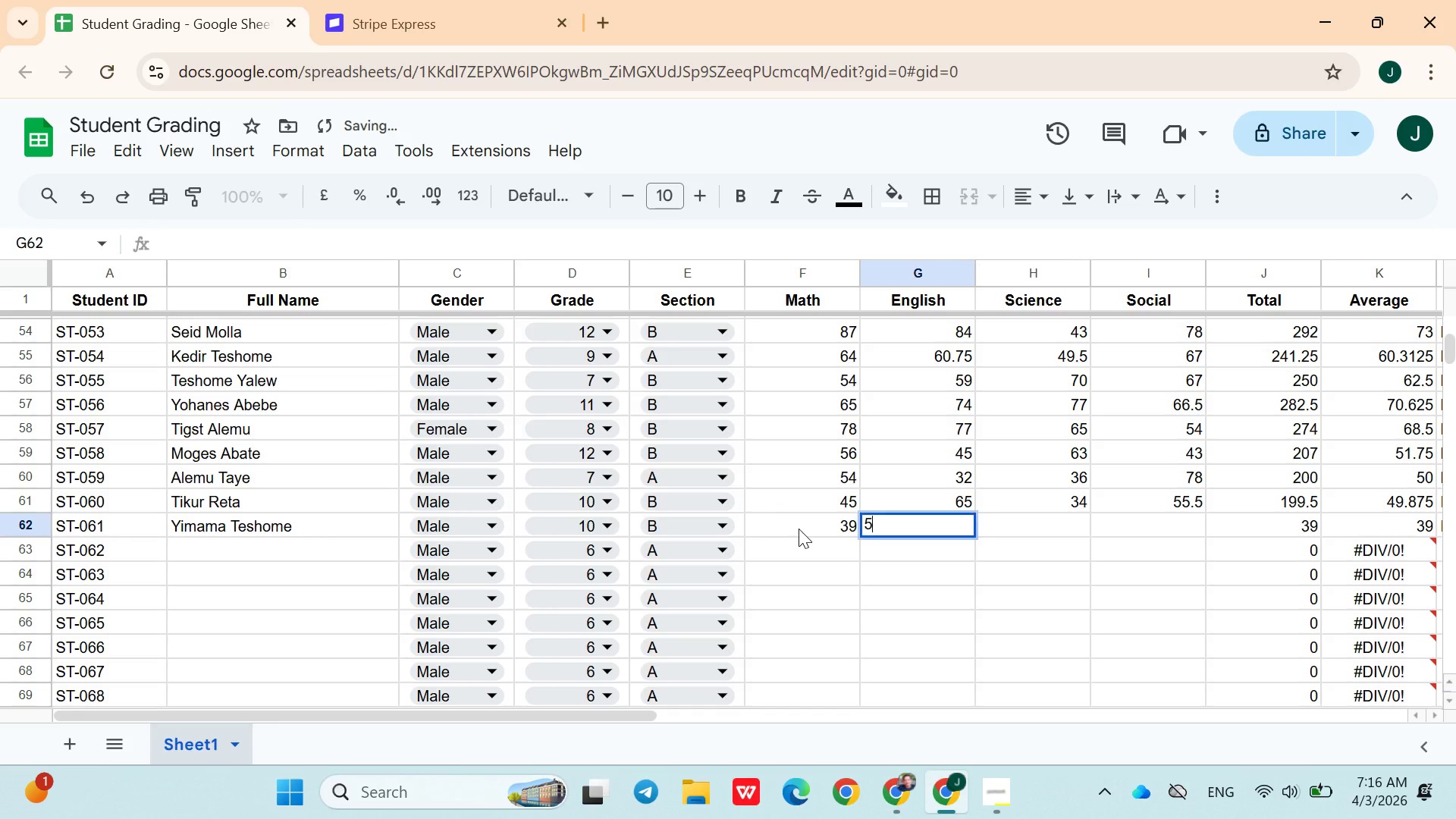 
type(54)
 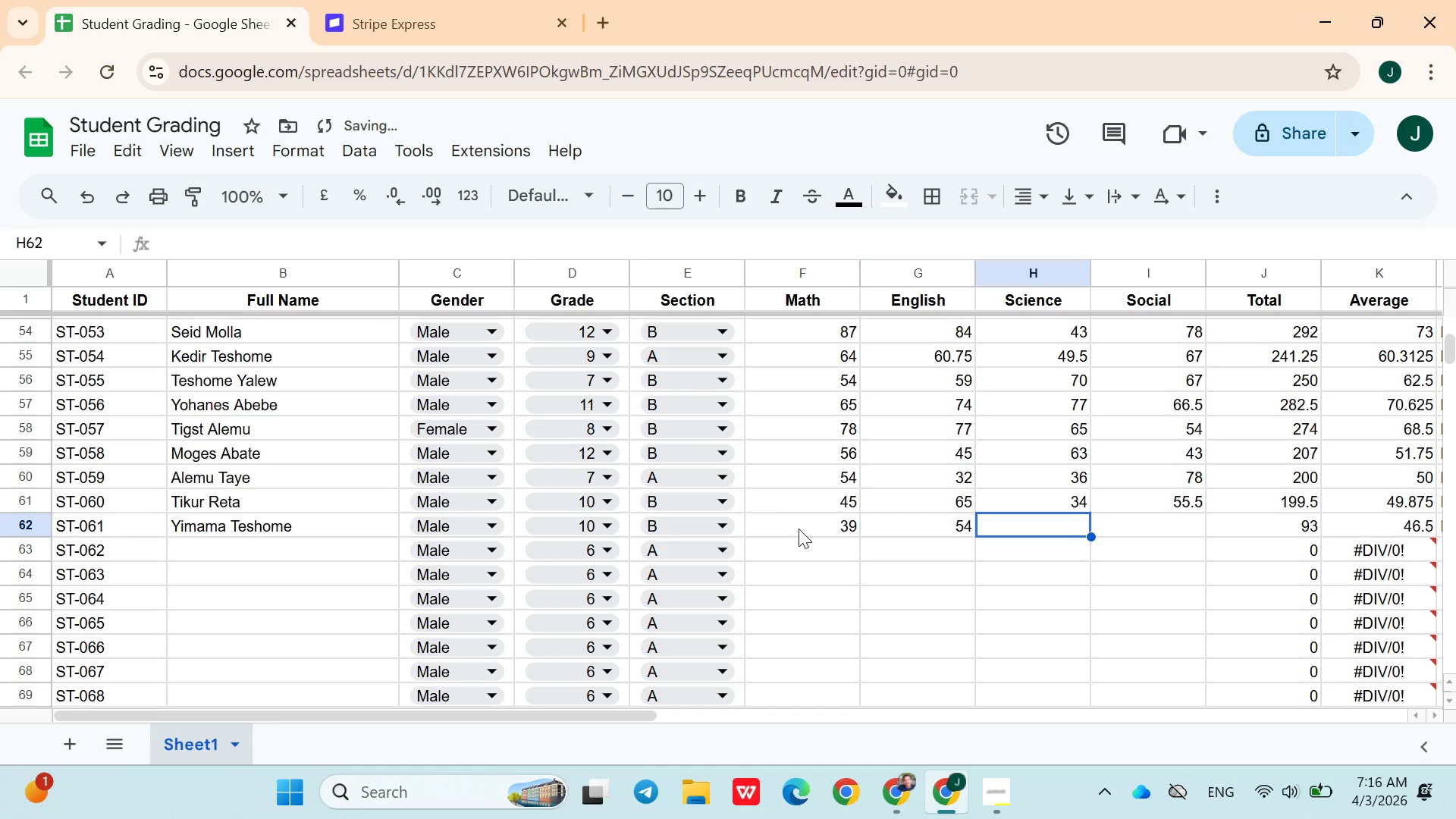 
key(ArrowRight)
 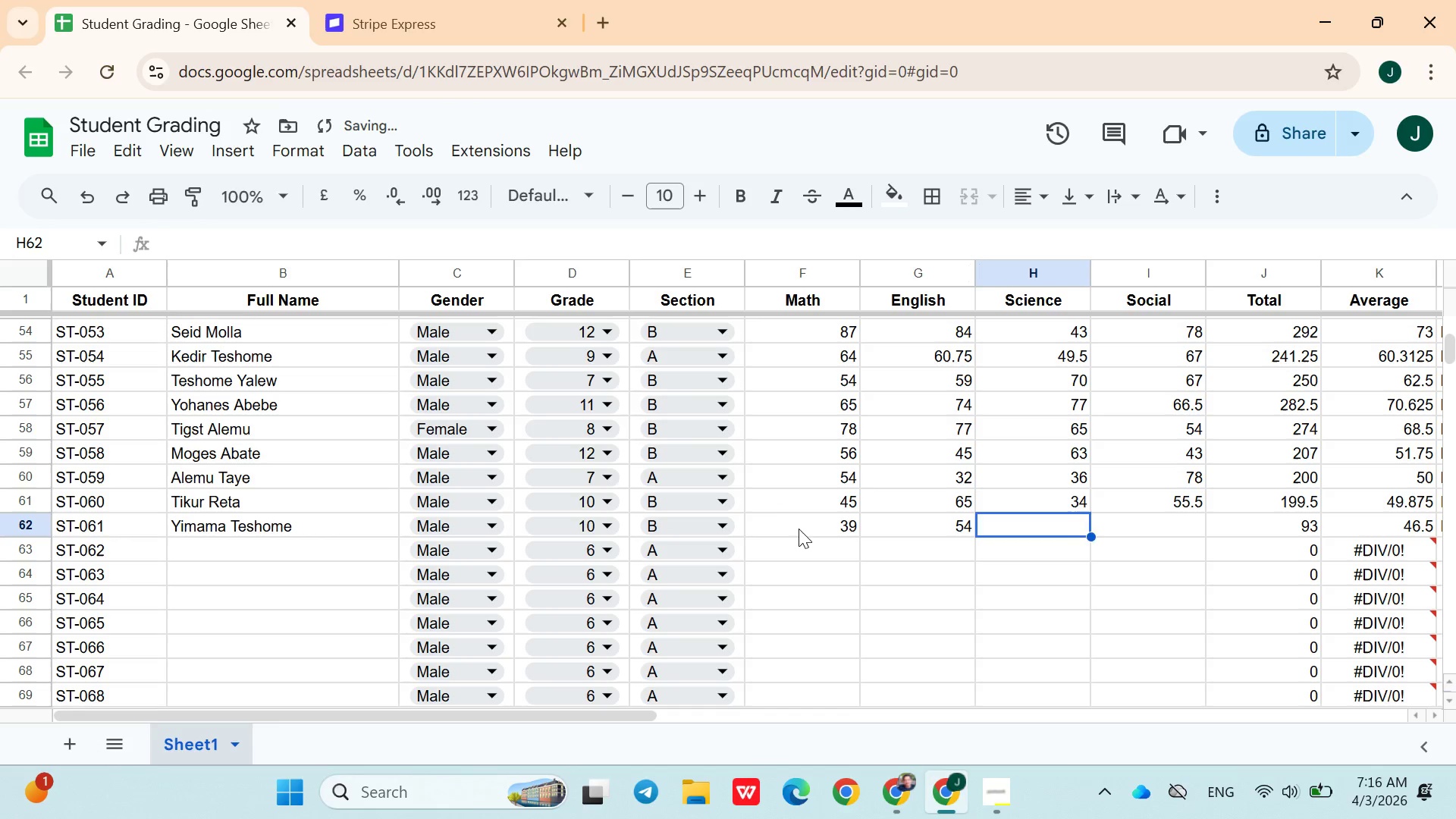 
type(56)
 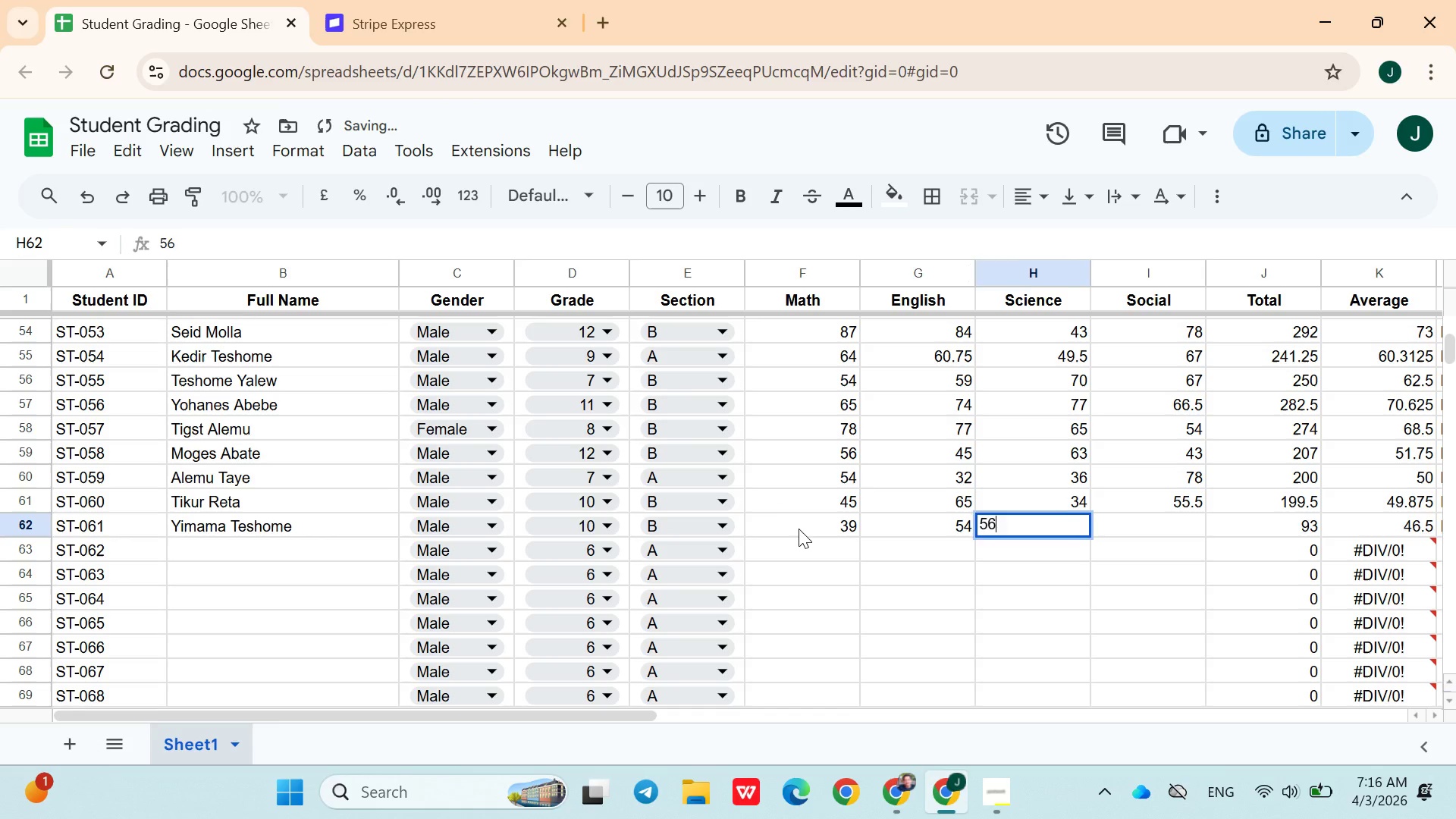 
key(ArrowRight)
 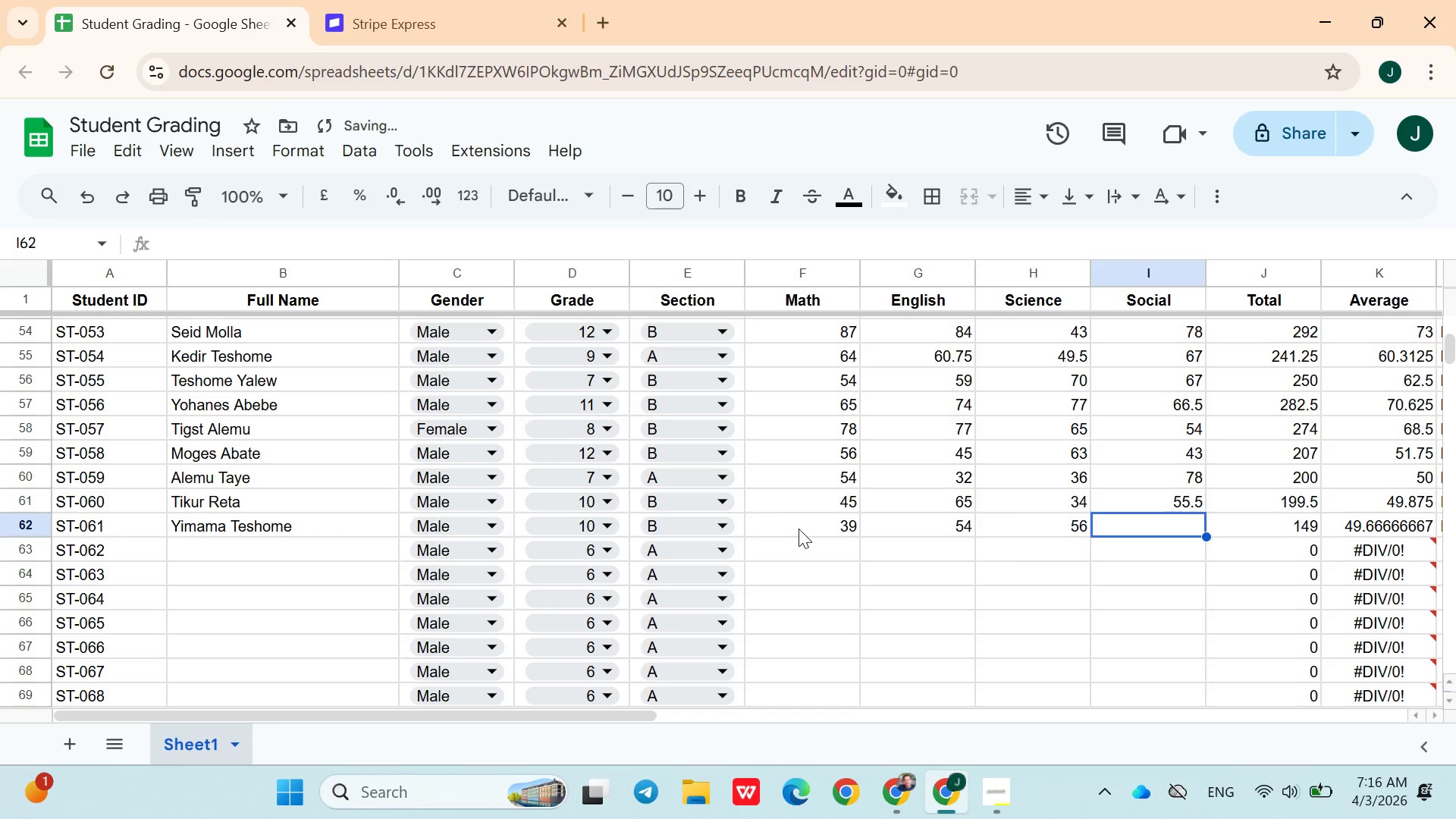 
type(48)
 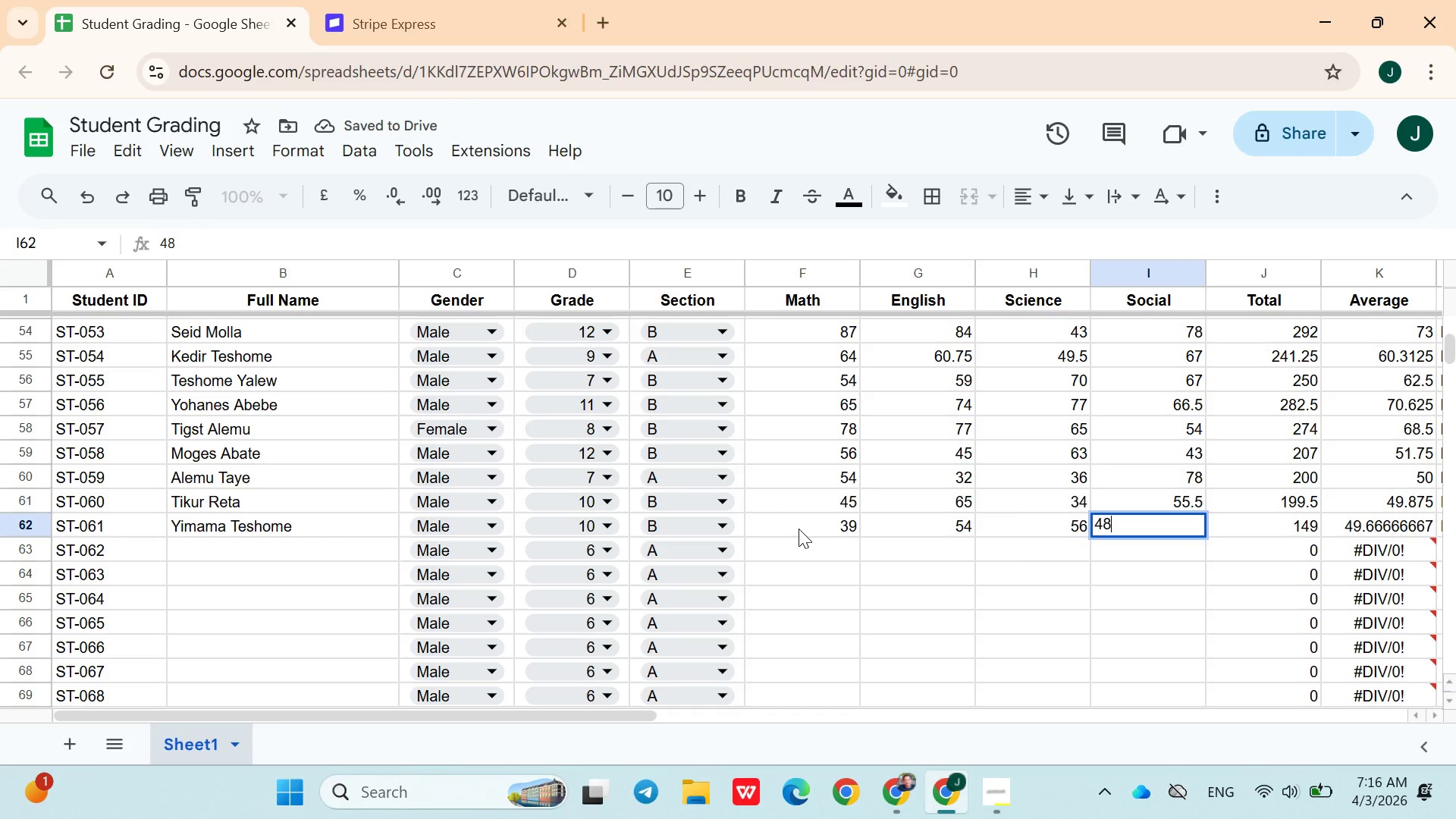 
key(ArrowRight)
 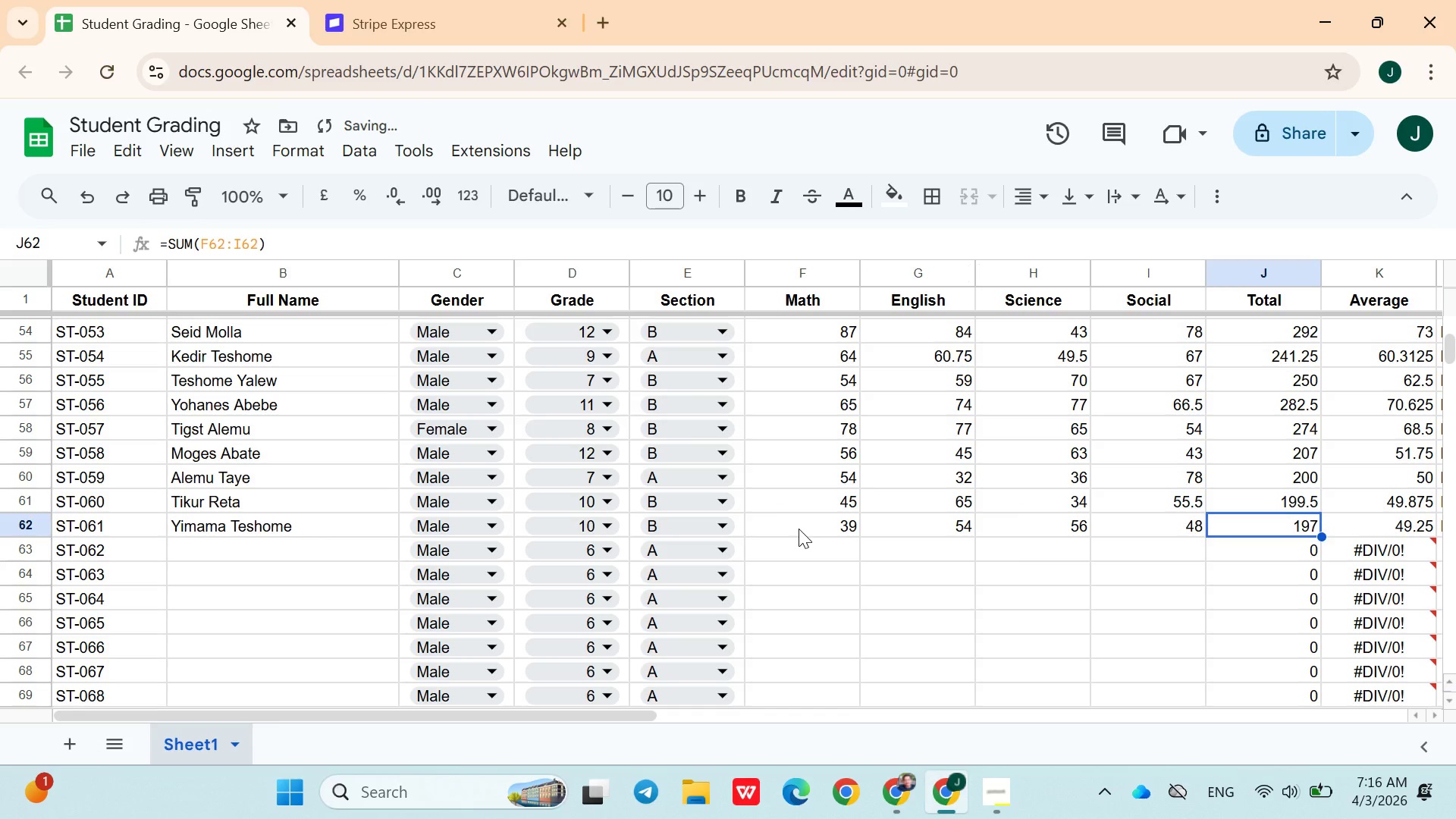 
key(ArrowDown)
 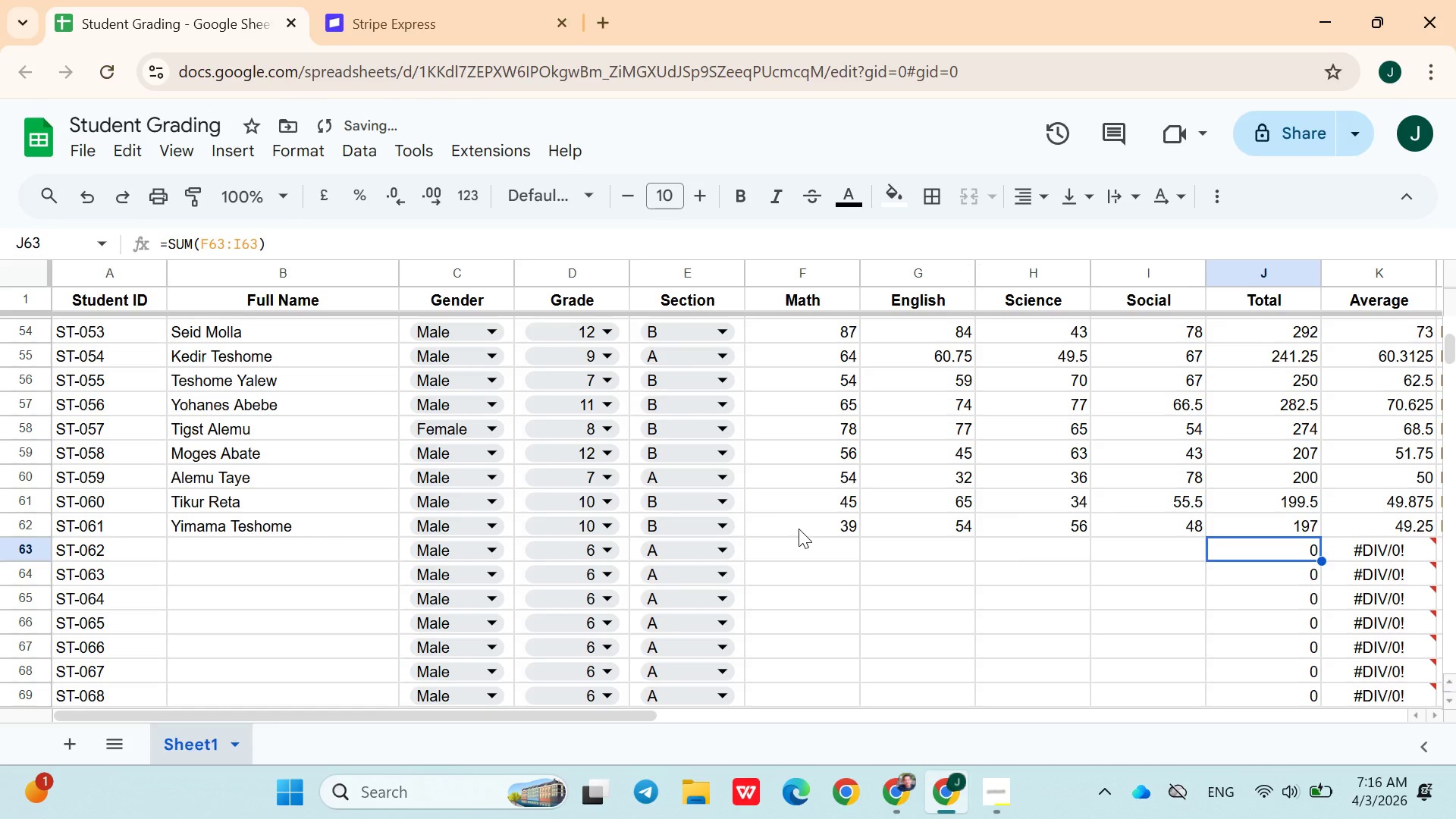 
hold_key(key=ArrowLeft, duration=0.88)
 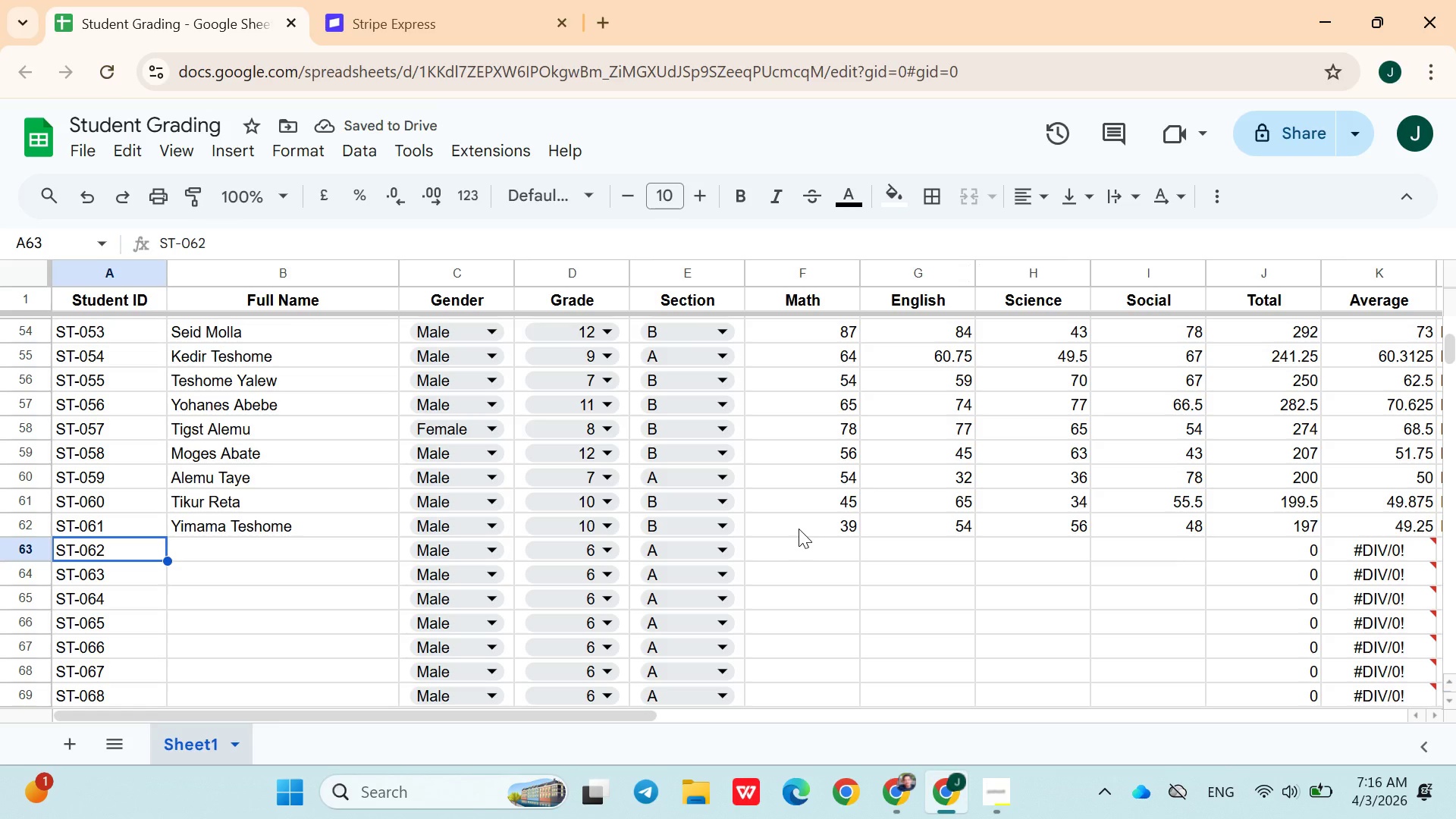 
key(ArrowRight)
 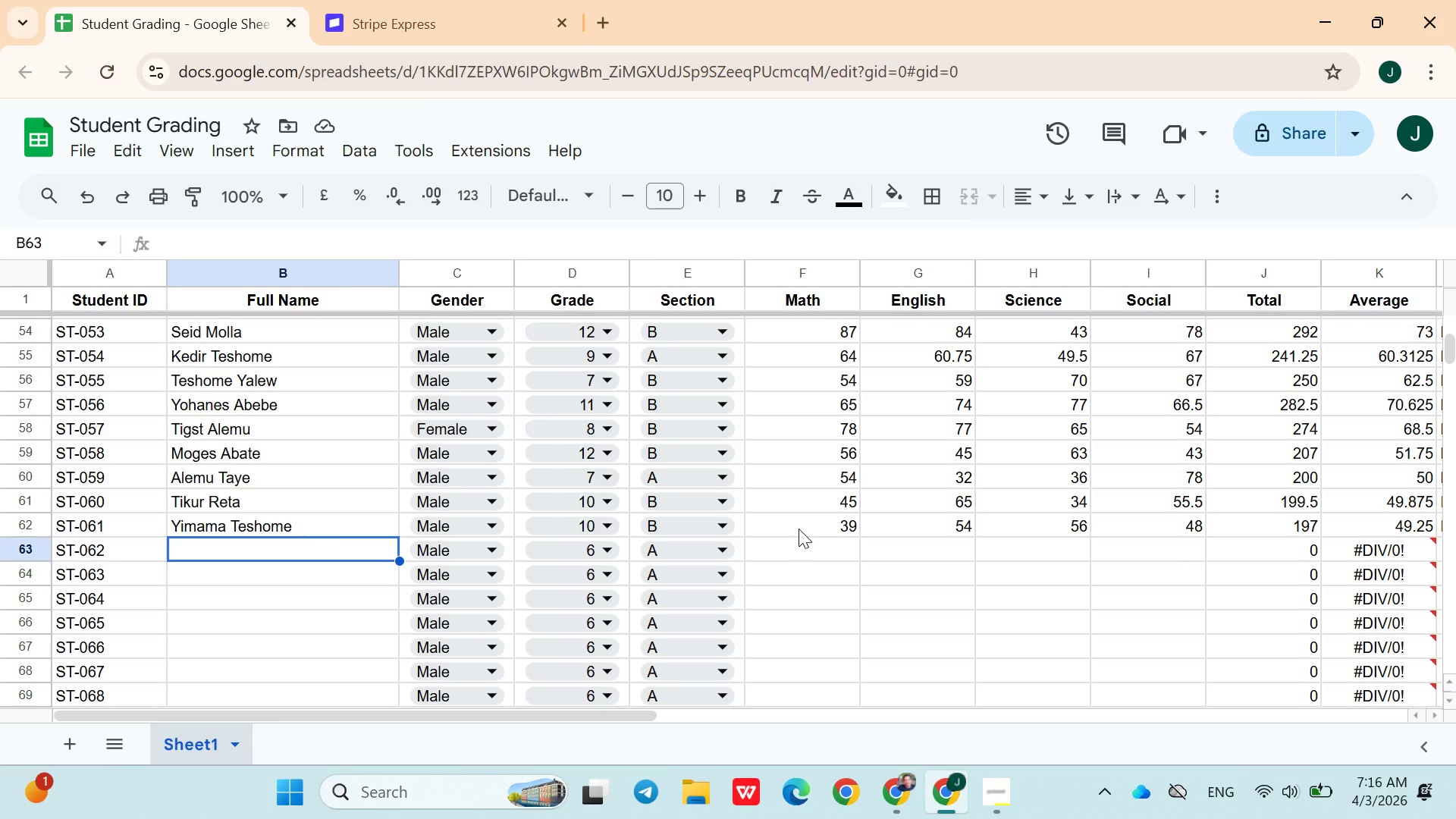 
wait(11.42)
 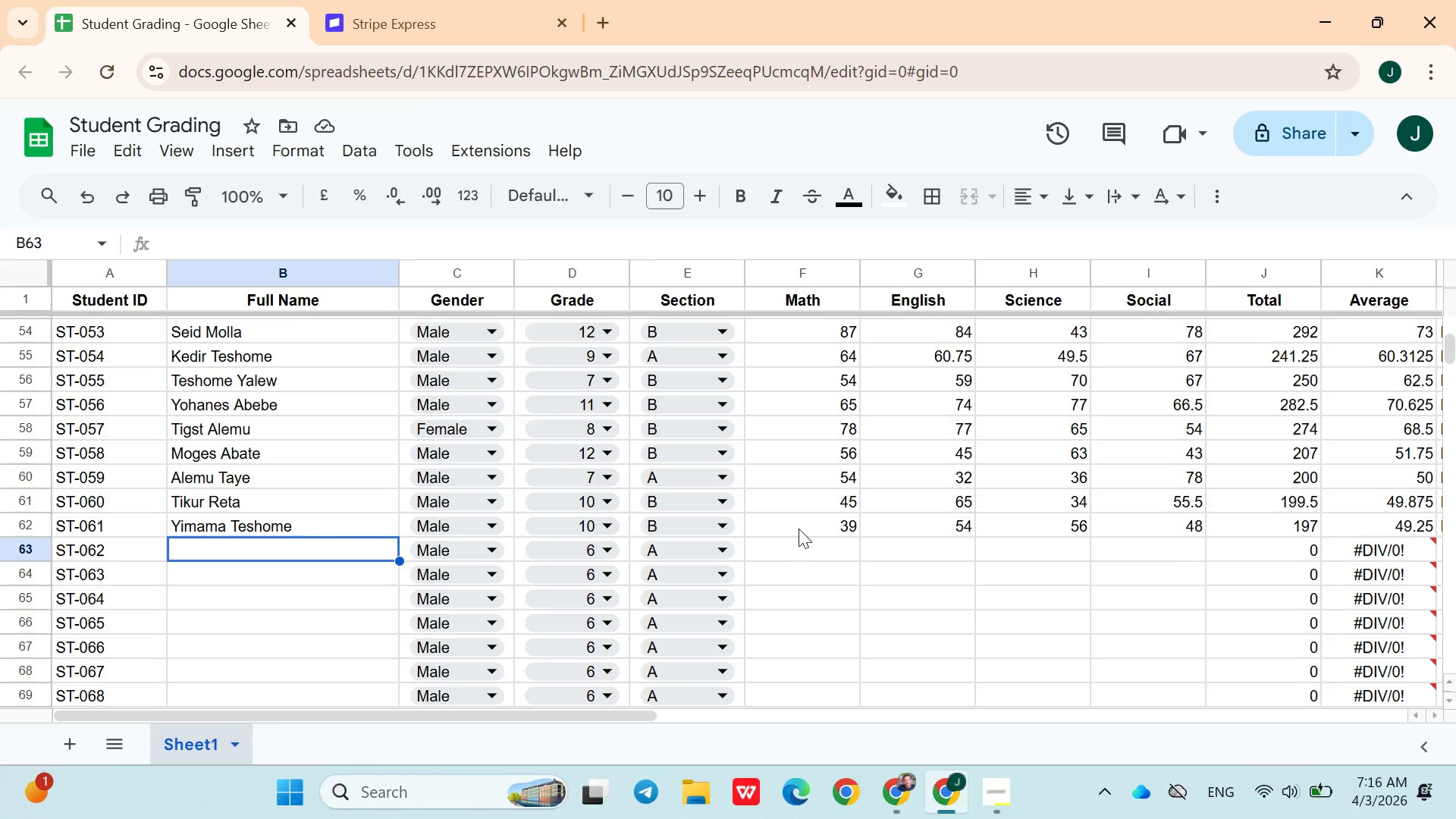 
type(Seada Molla)
 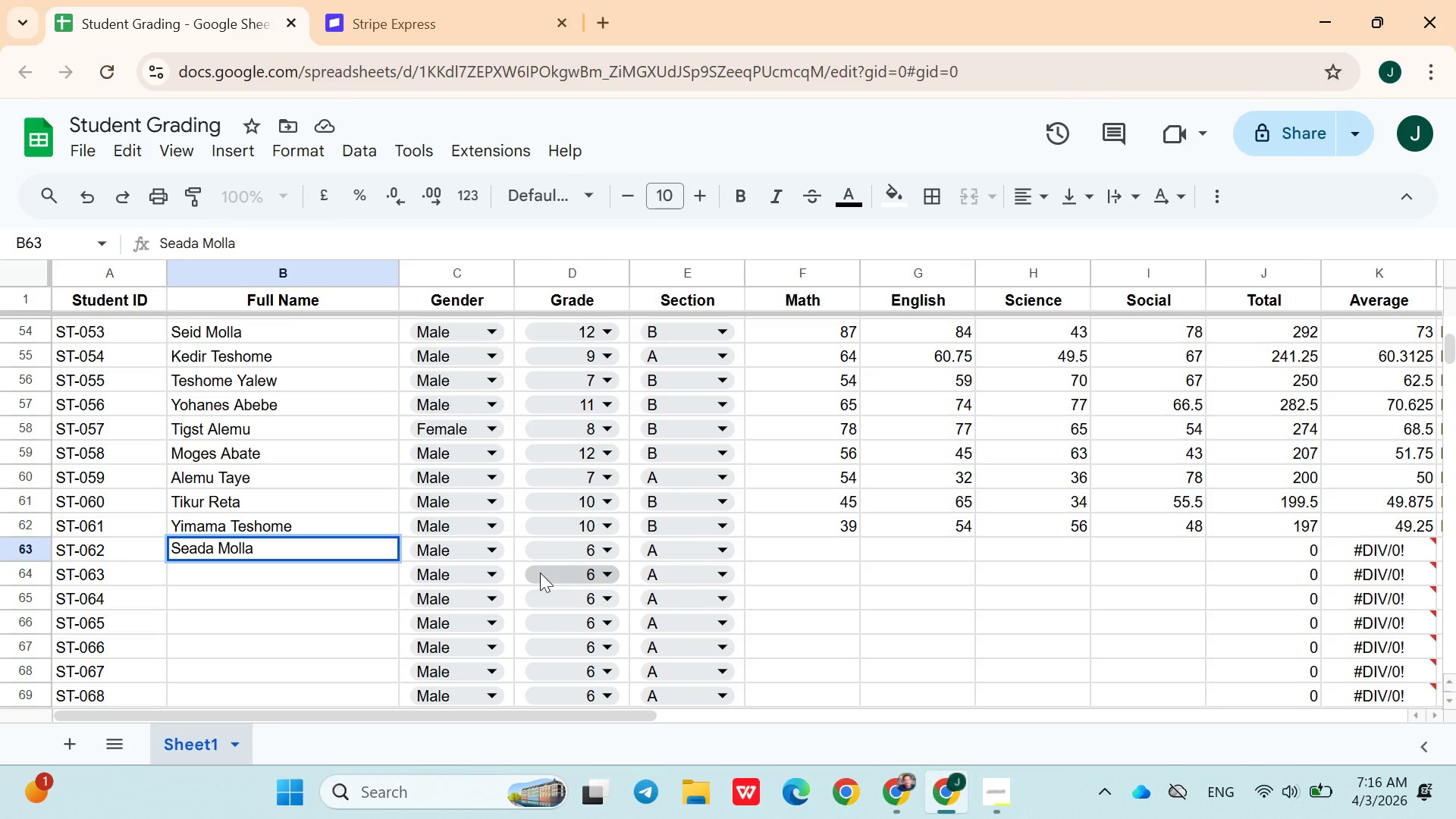 
left_click([495, 563])
 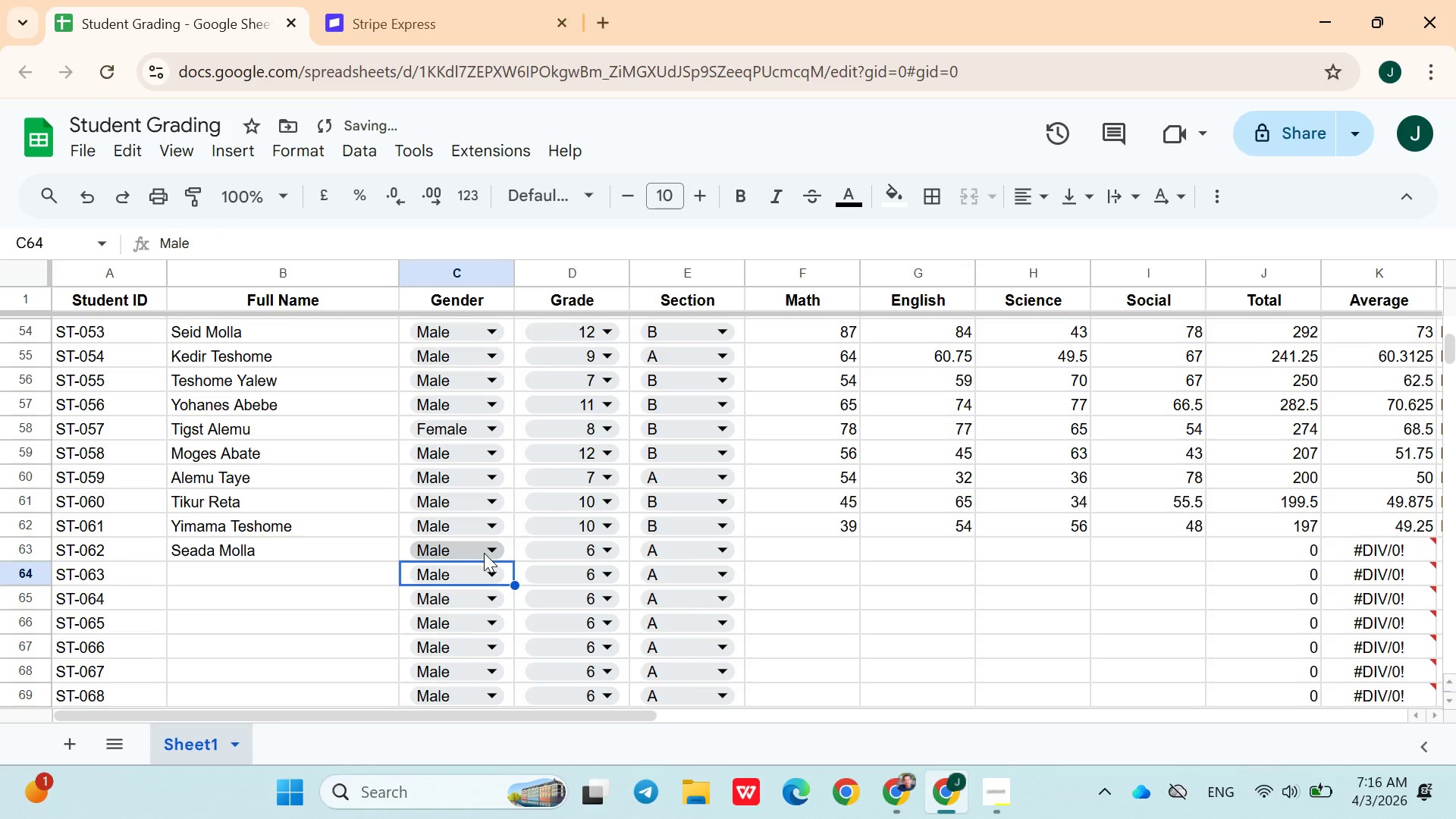 
left_click([483, 548])
 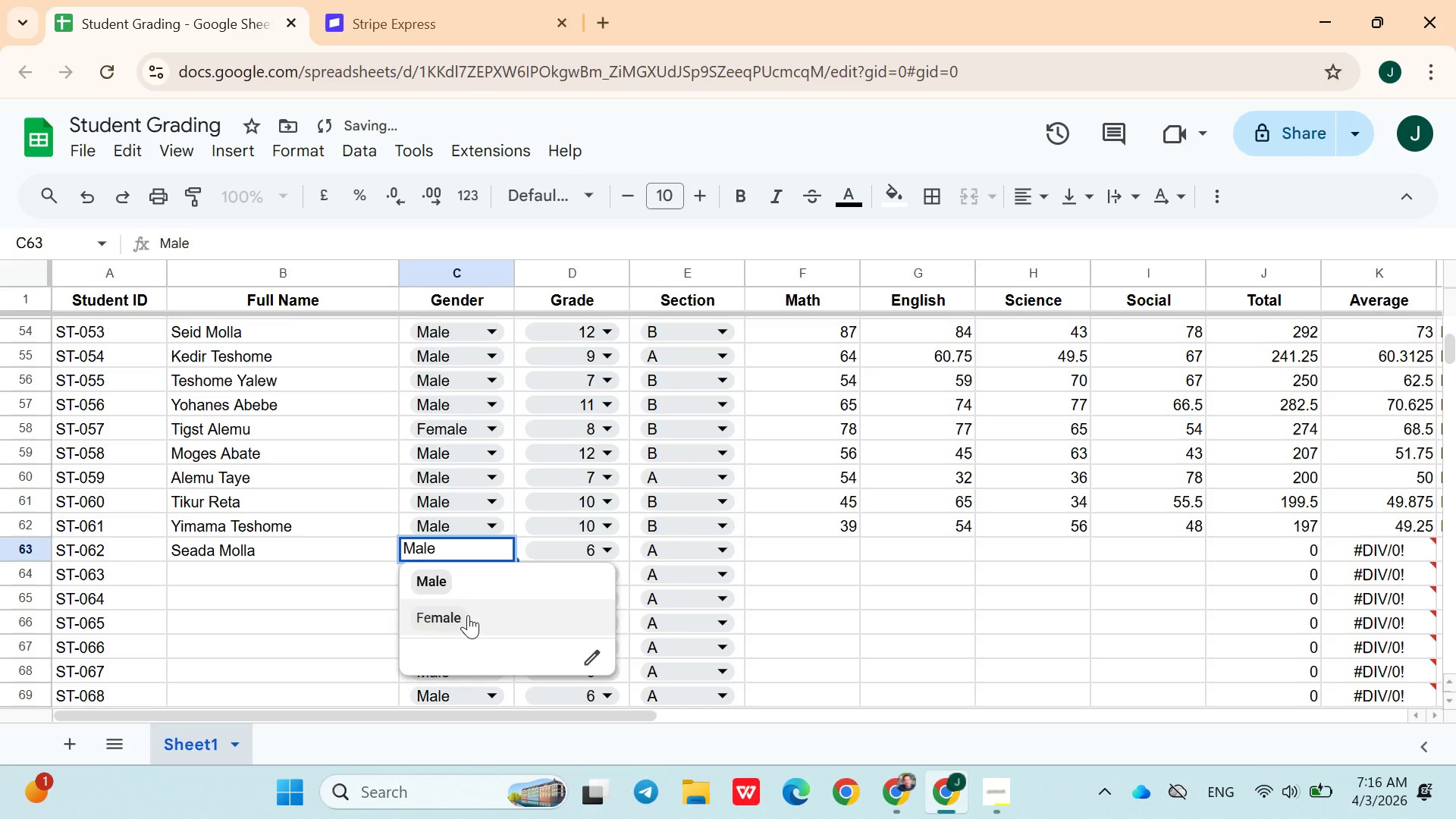 
left_click([468, 616])
 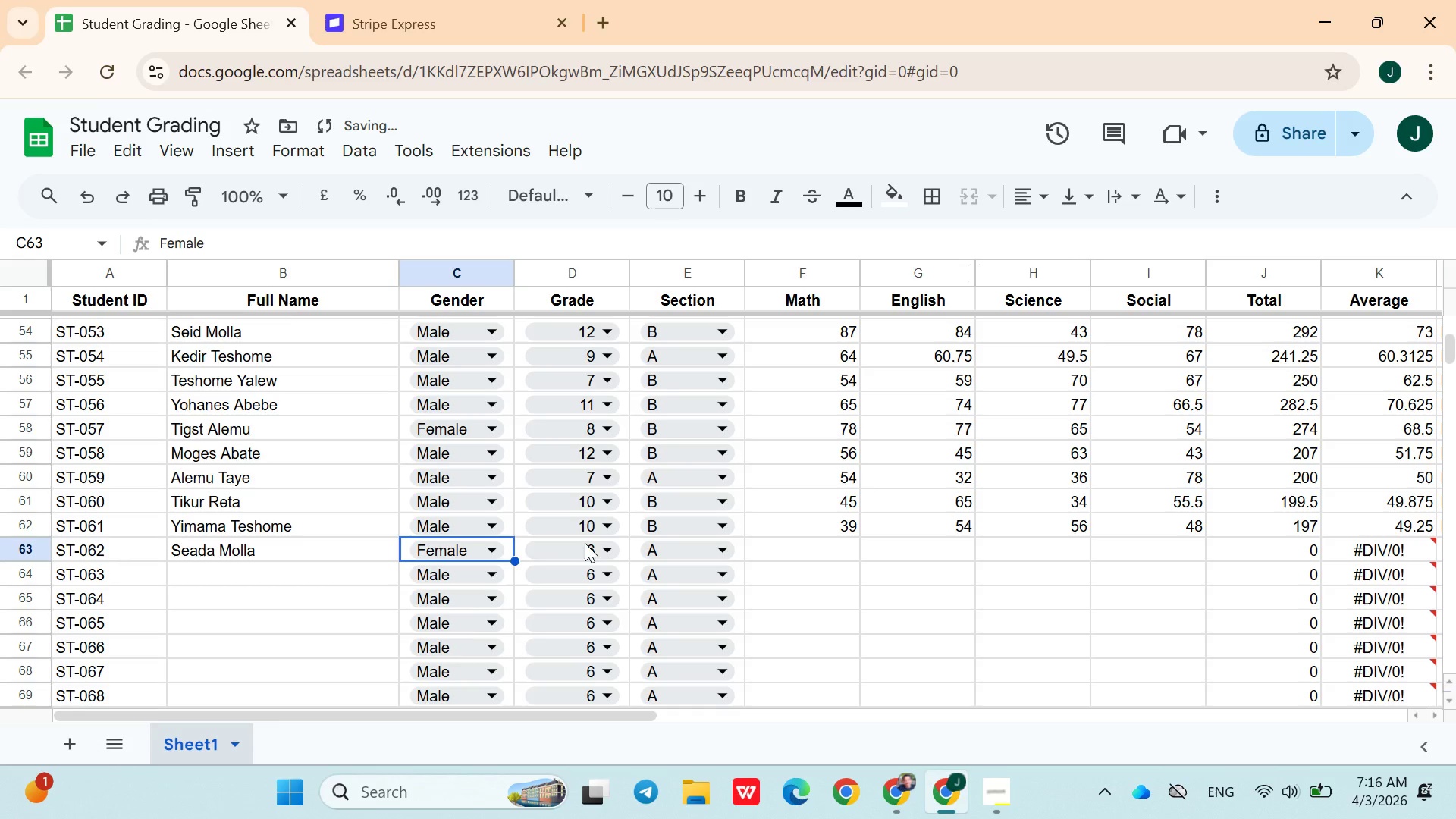 
left_click([585, 548])
 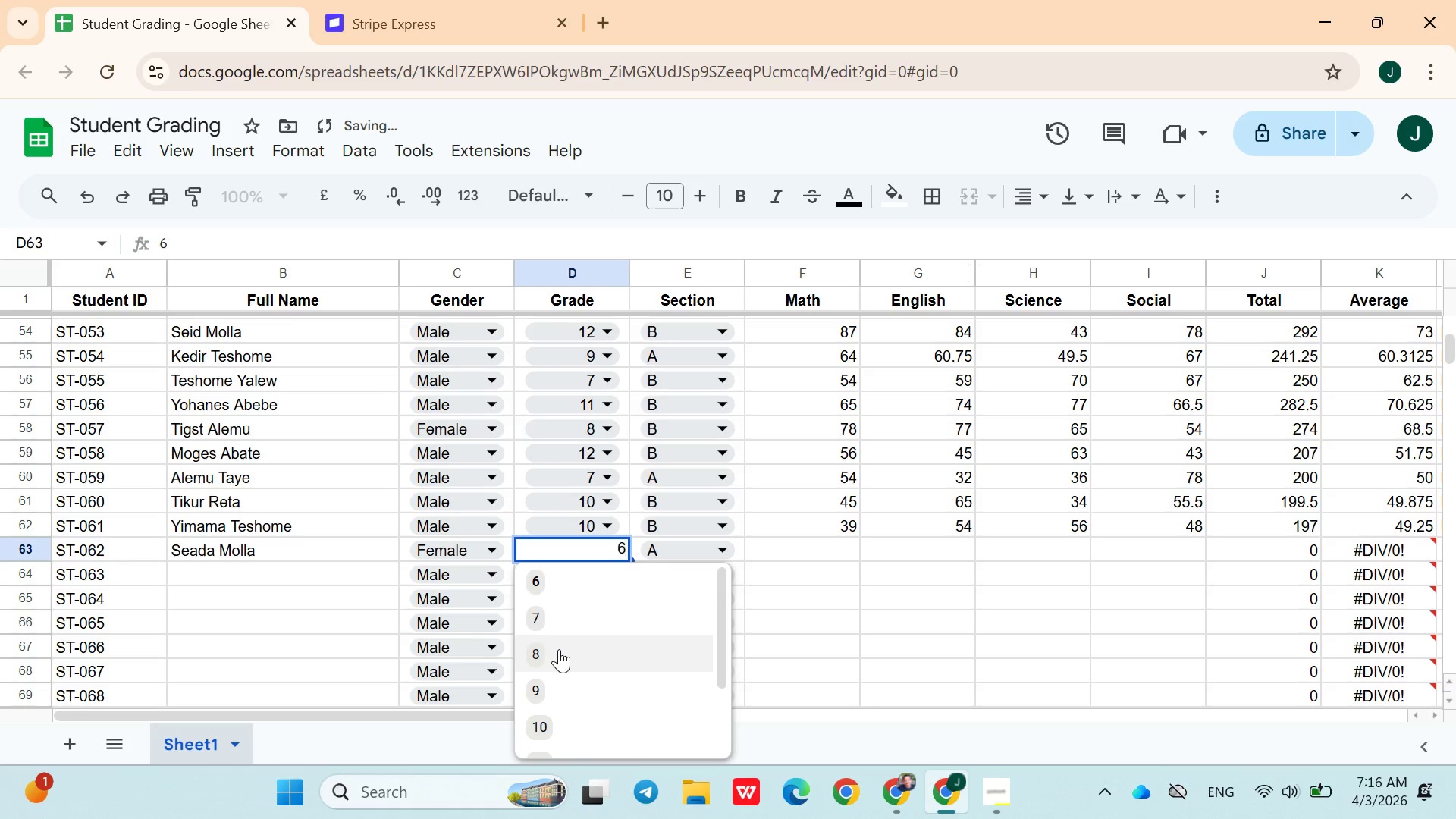 
left_click([559, 649])
 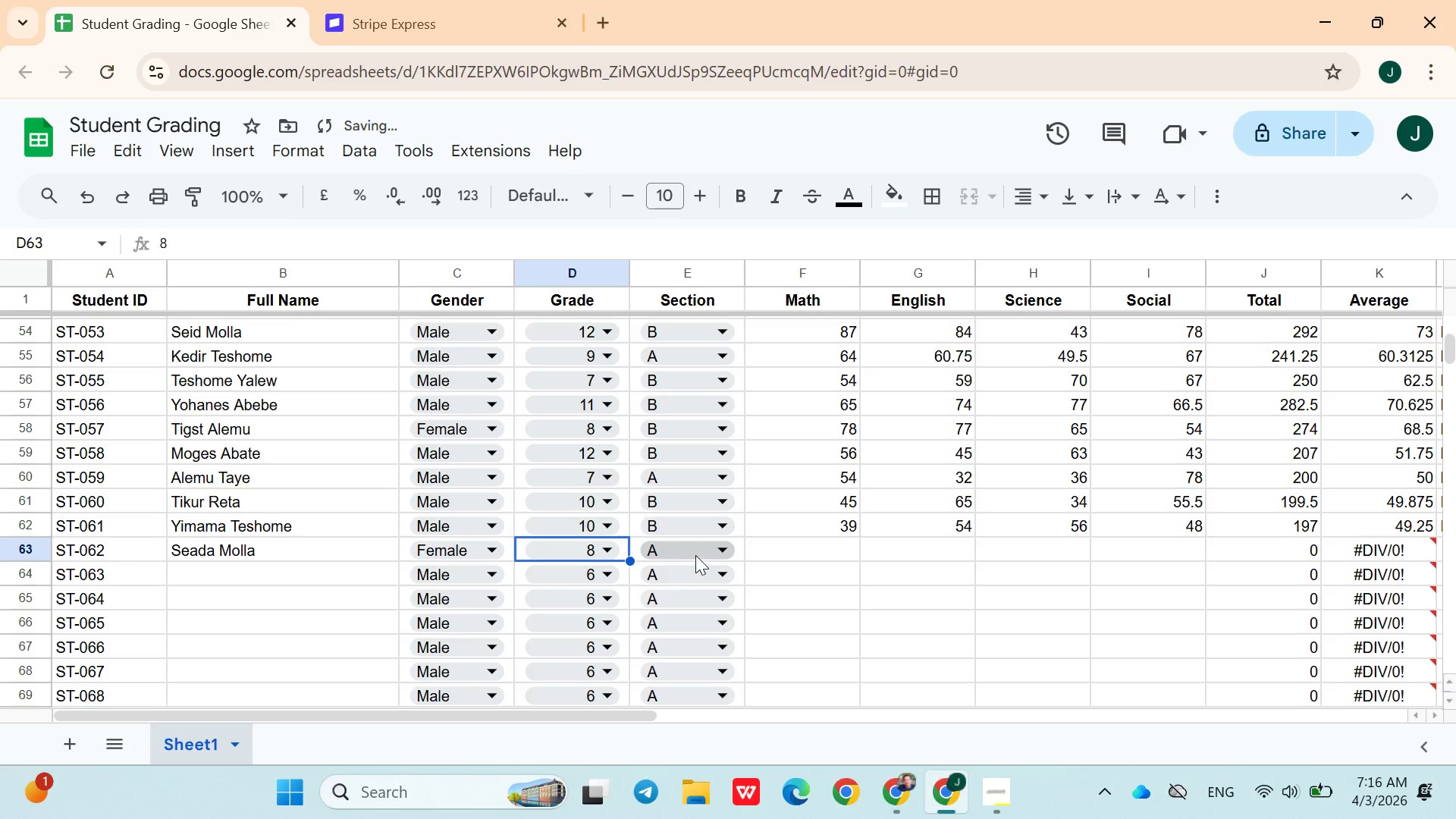 
left_click([697, 554])
 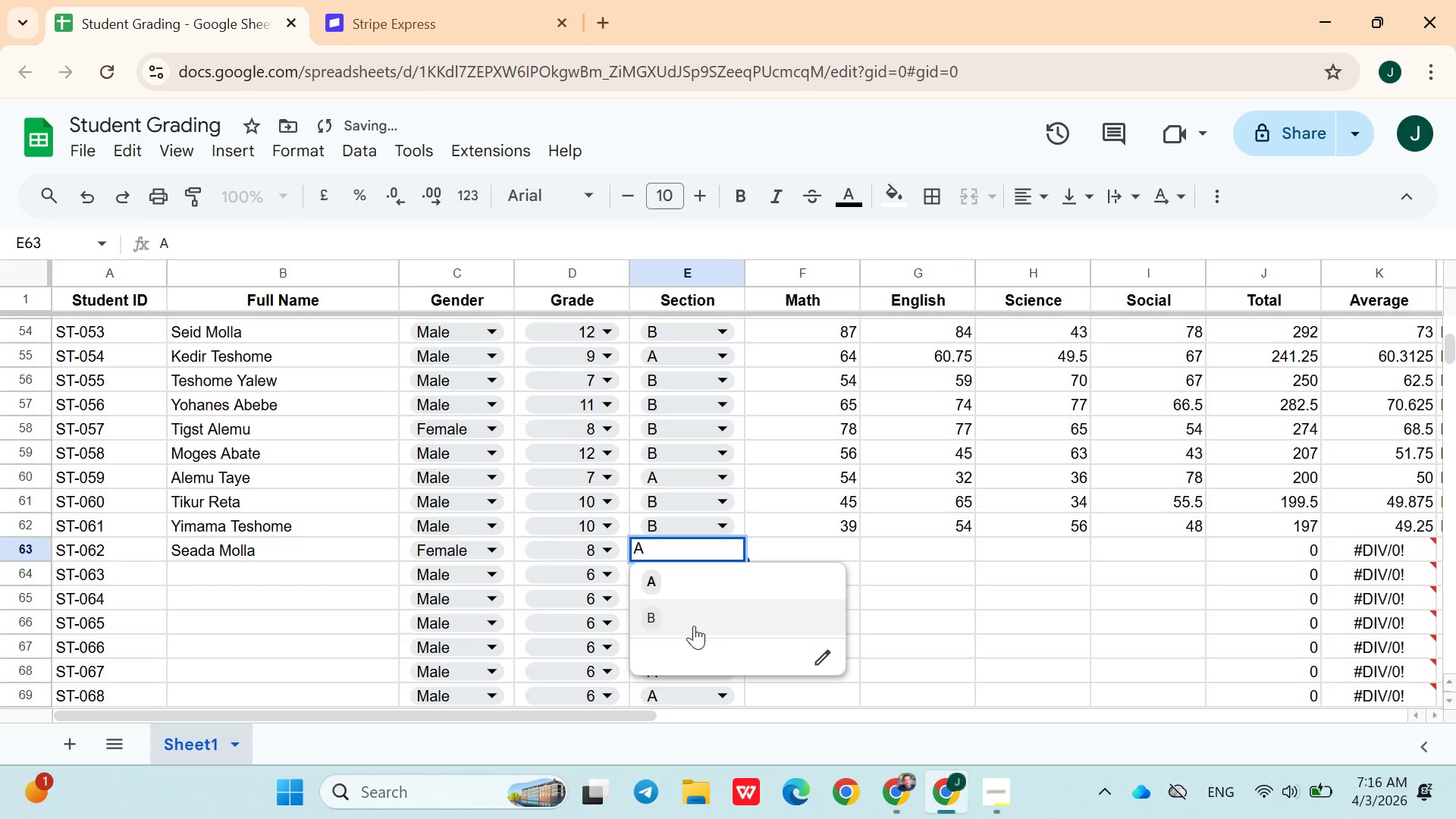 
left_click([693, 626])
 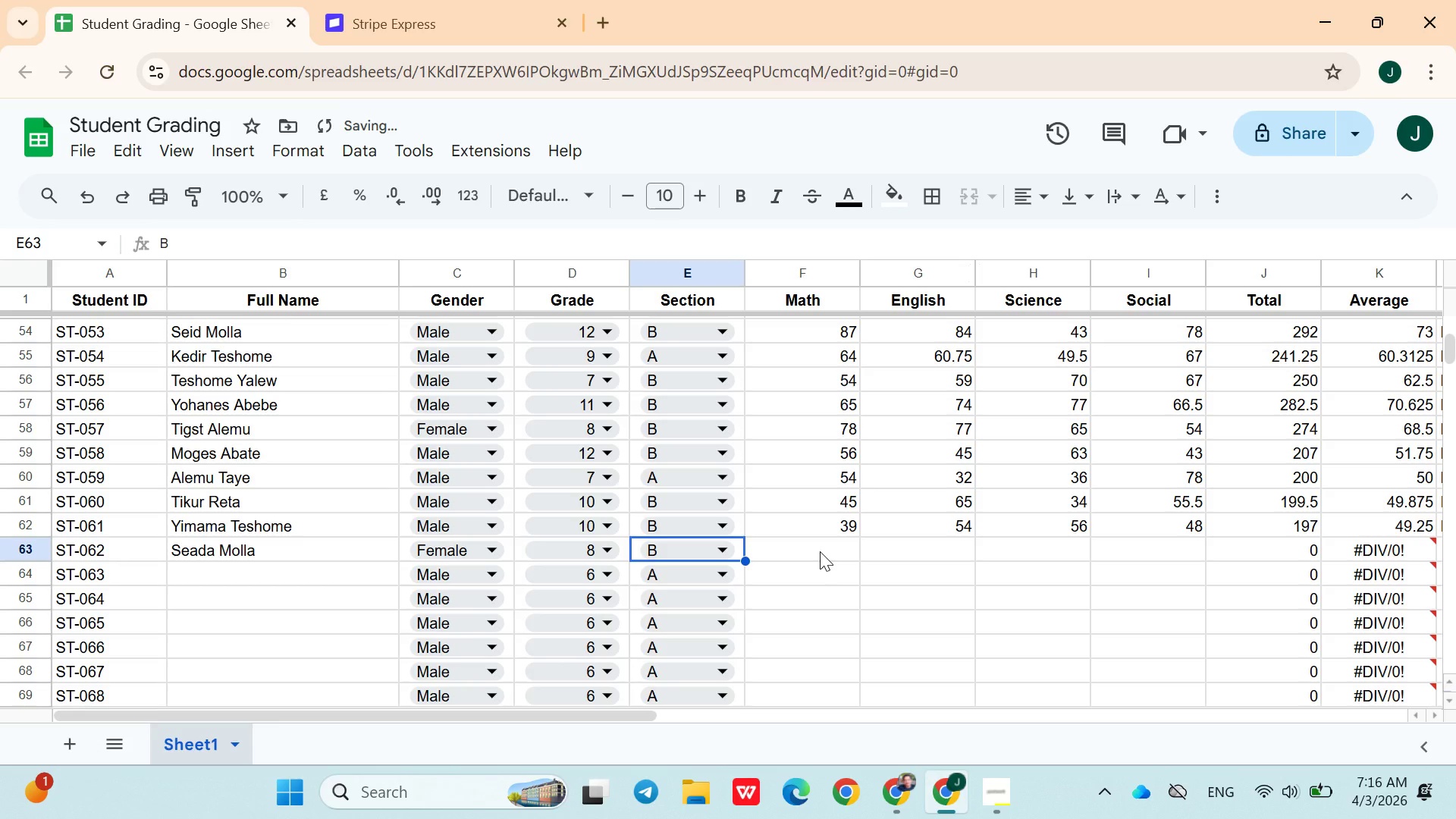 
left_click([820, 551])
 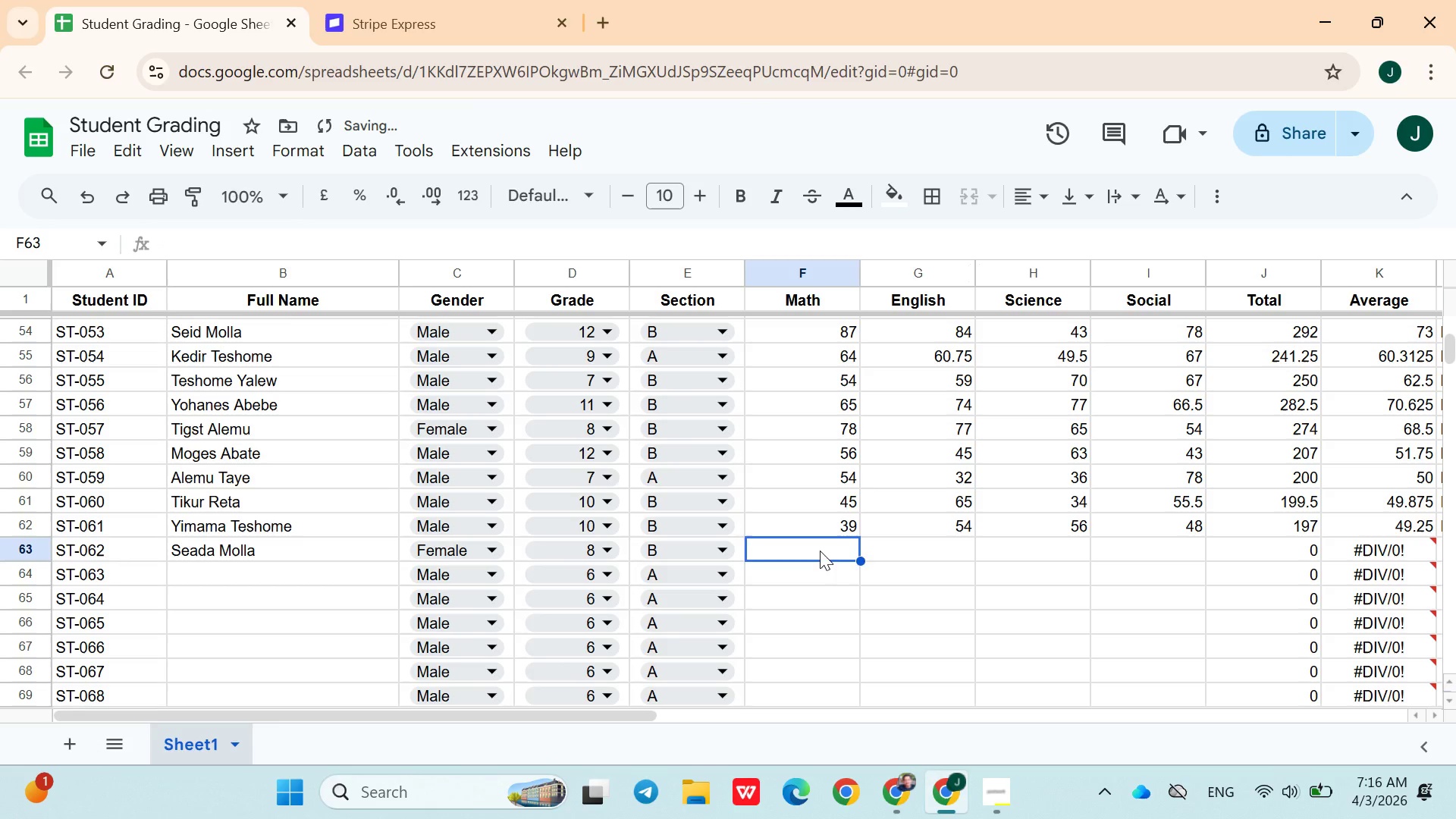 
type(90)
 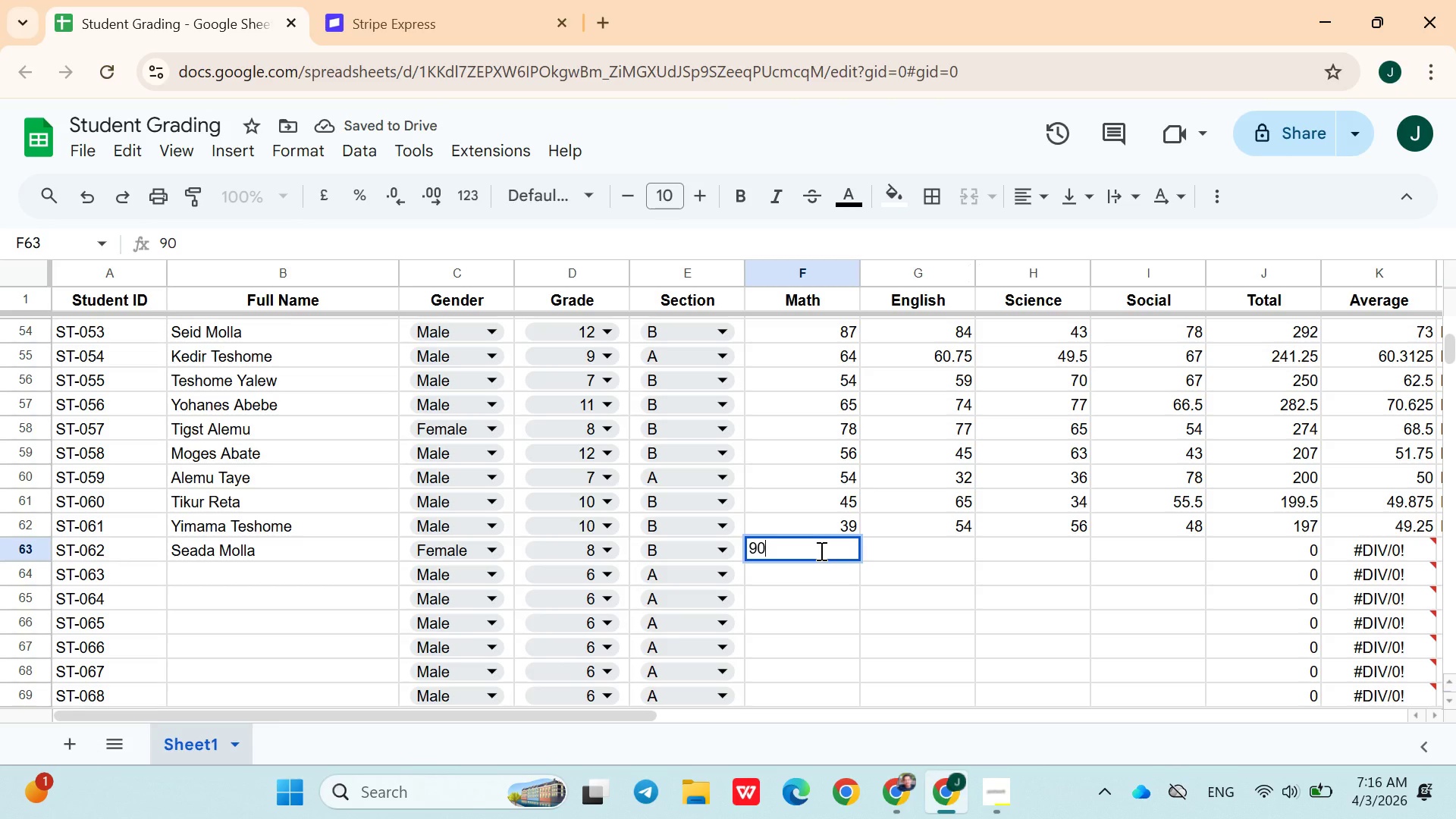 
key(ArrowRight)
 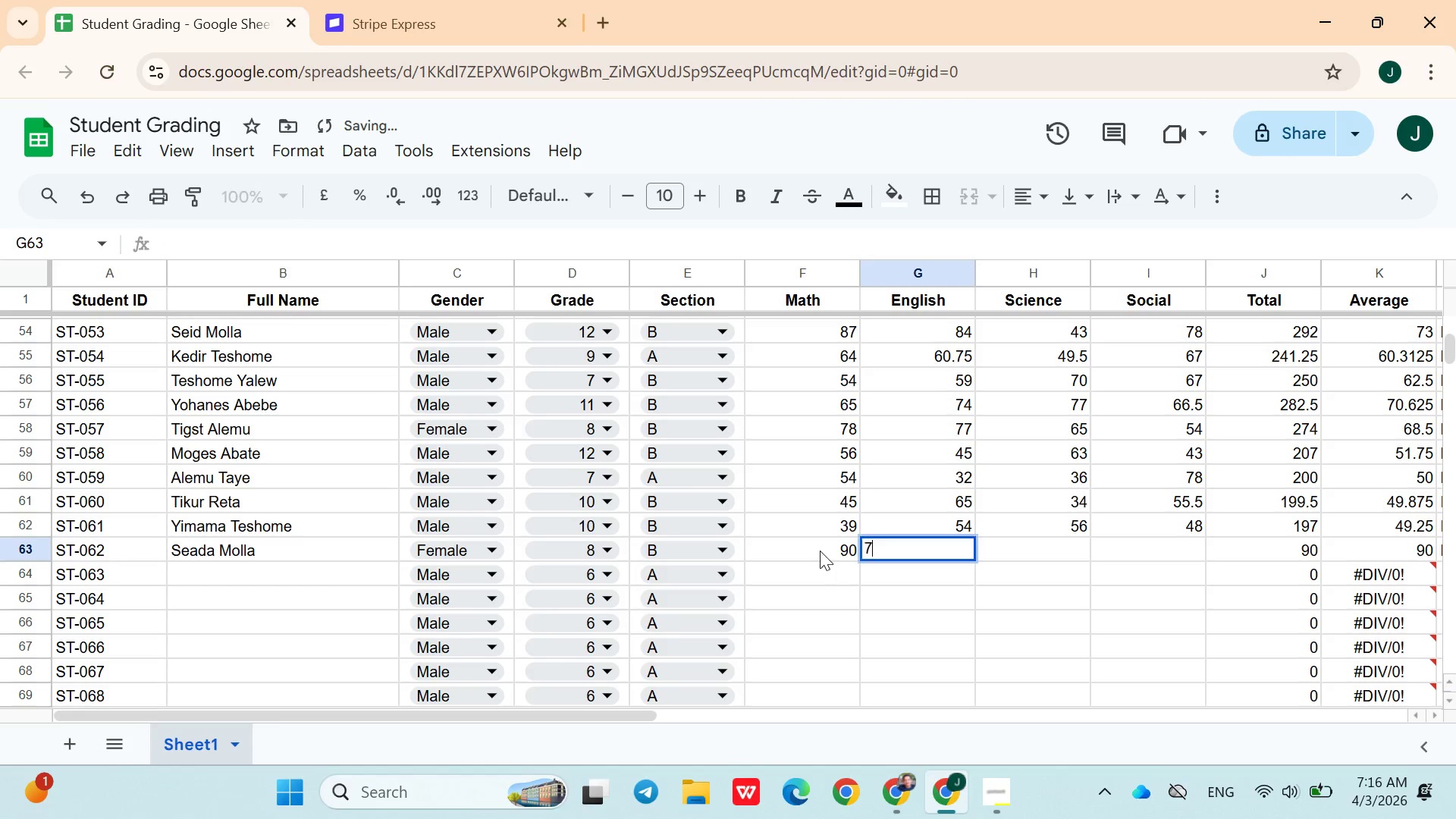 
type(78)
 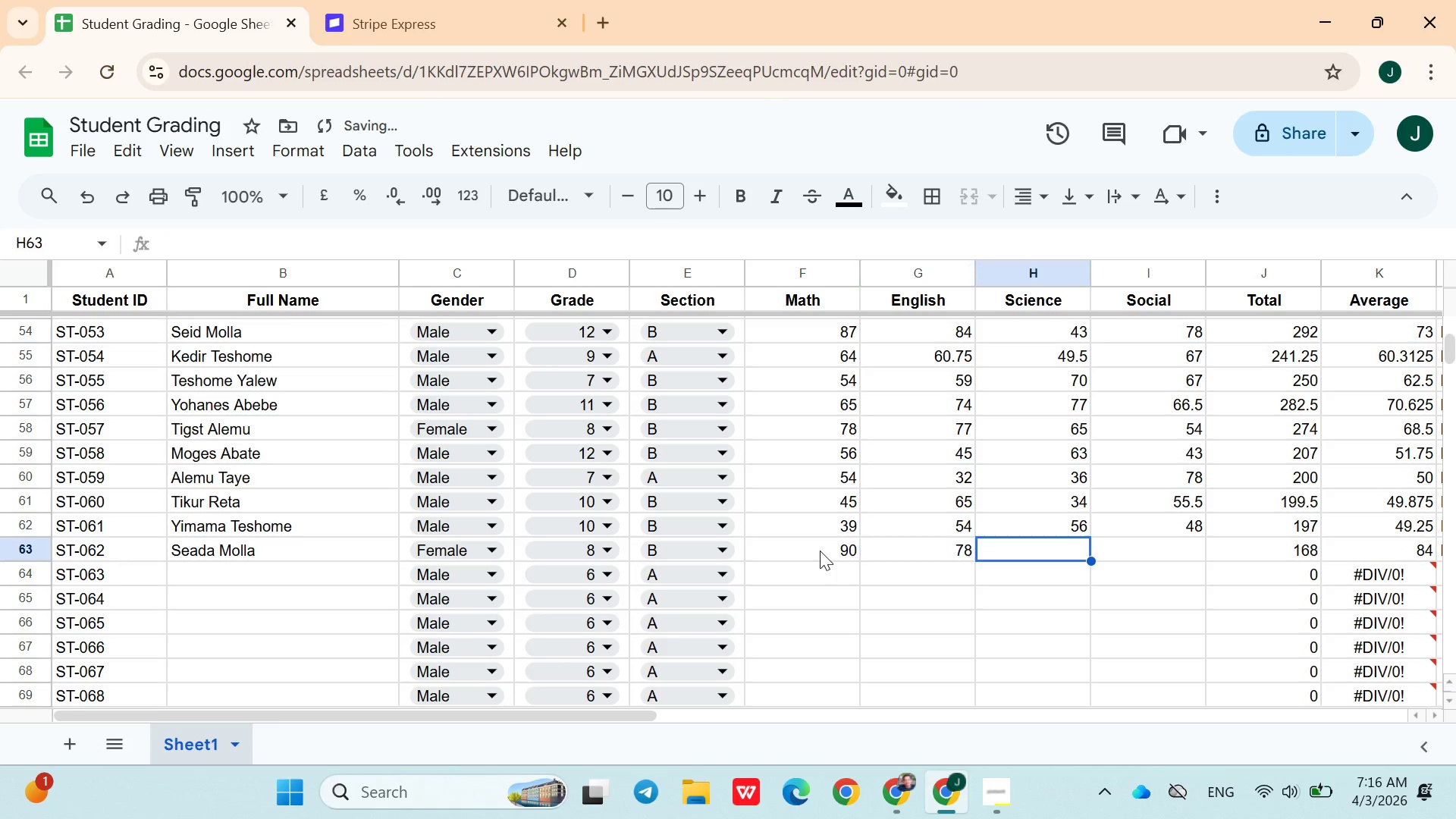 
key(ArrowRight)
 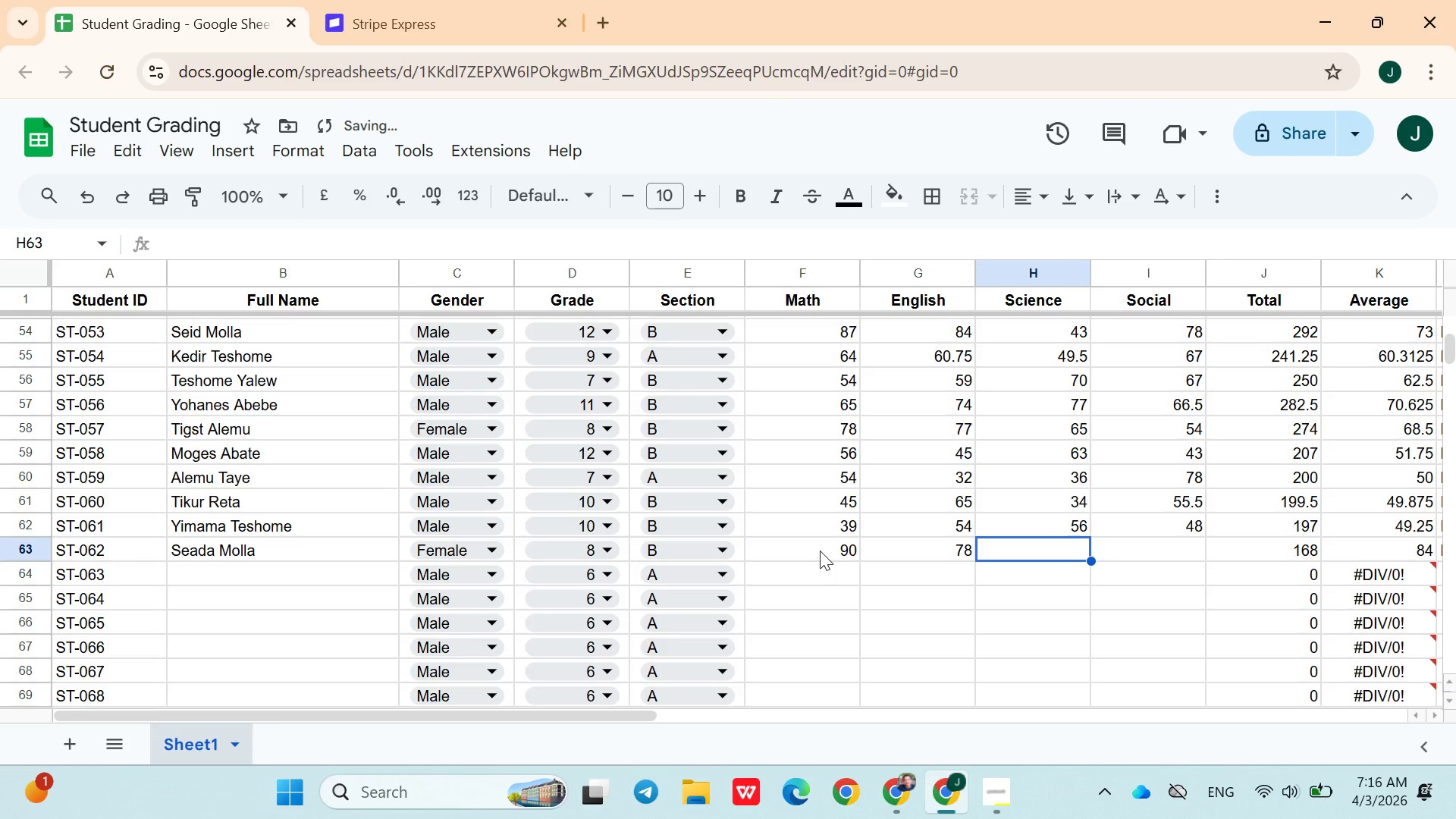 
type(85)
 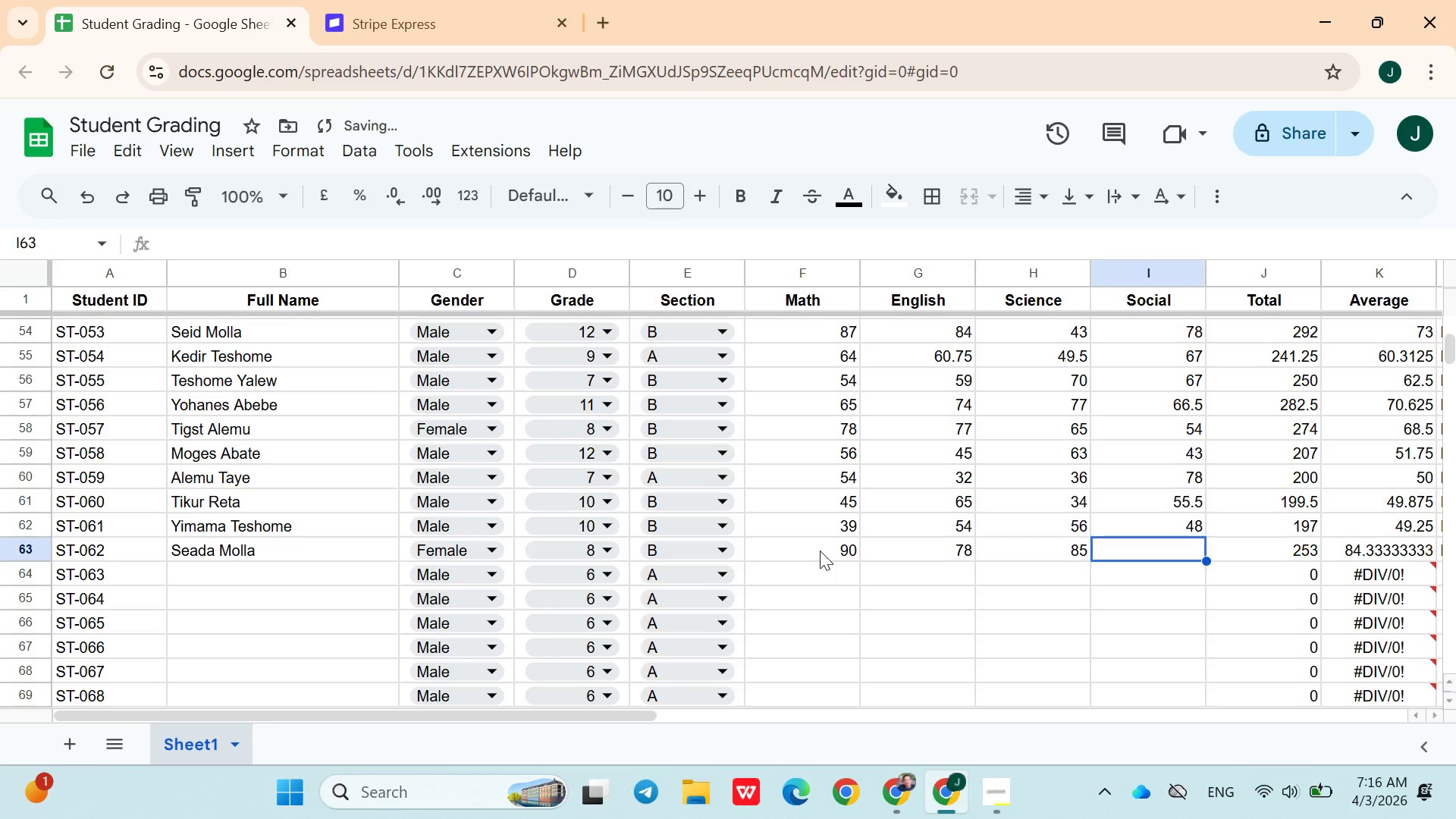 
key(ArrowRight)
 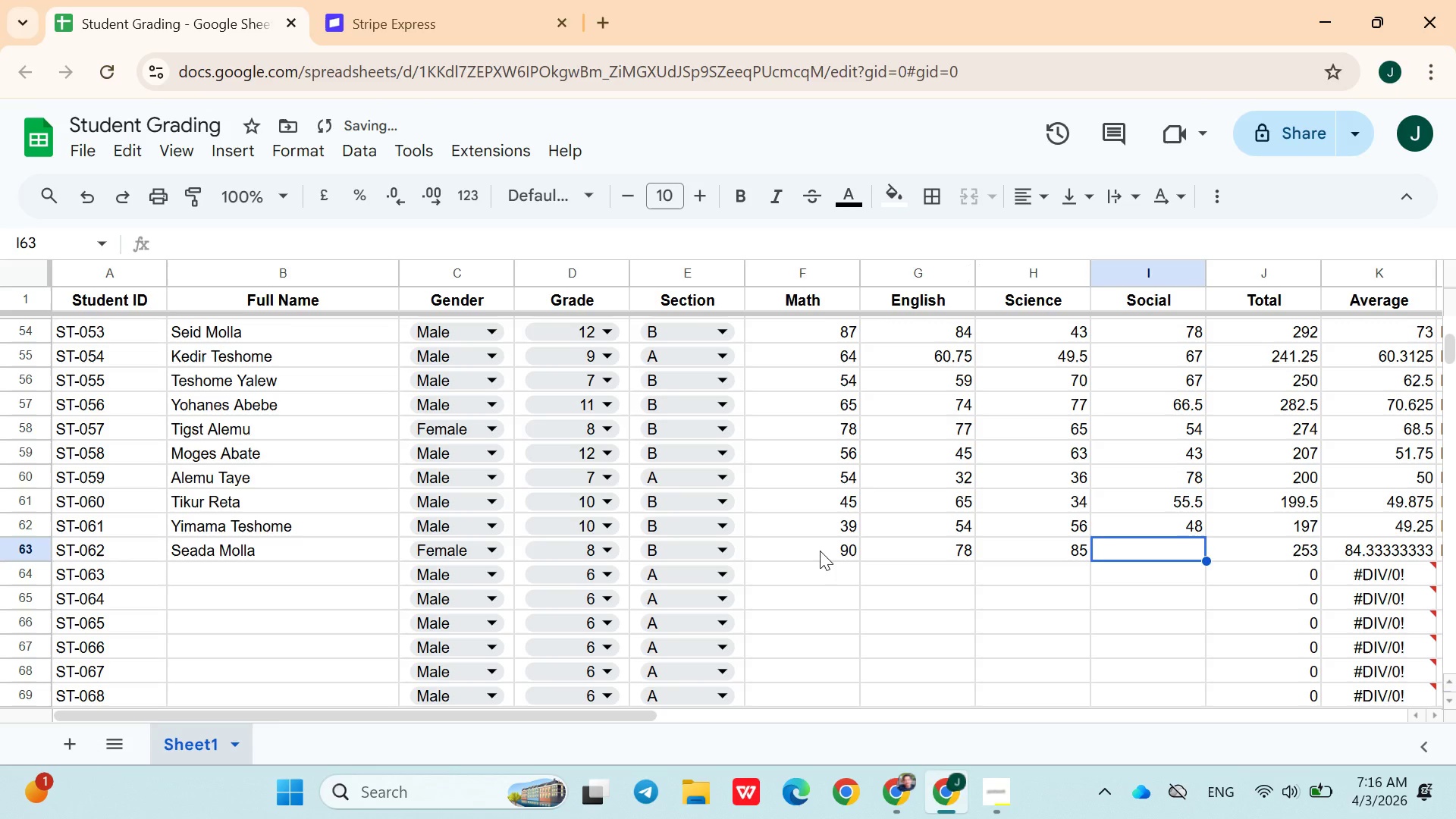 
type(74)
 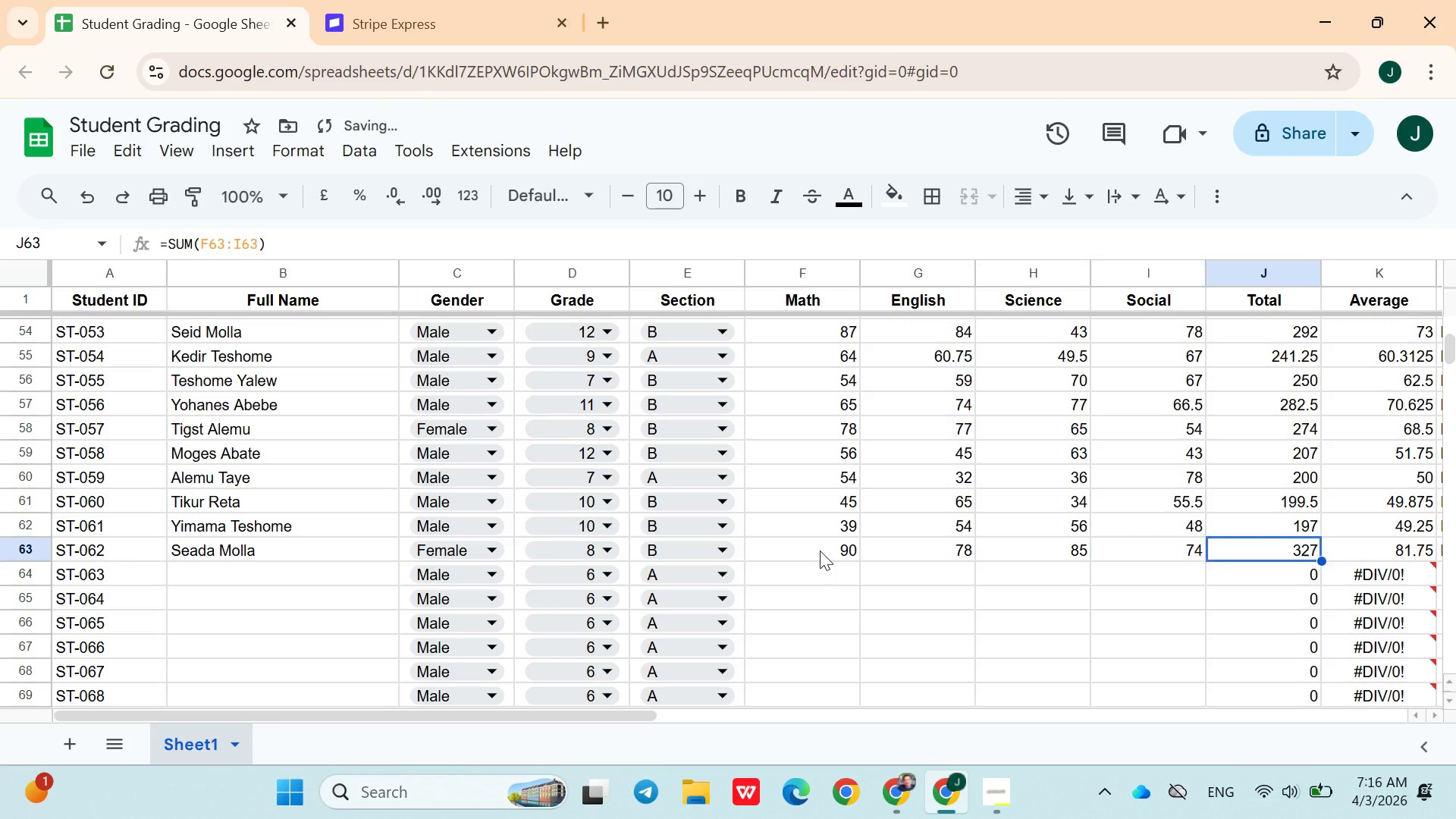 
key(ArrowRight)
 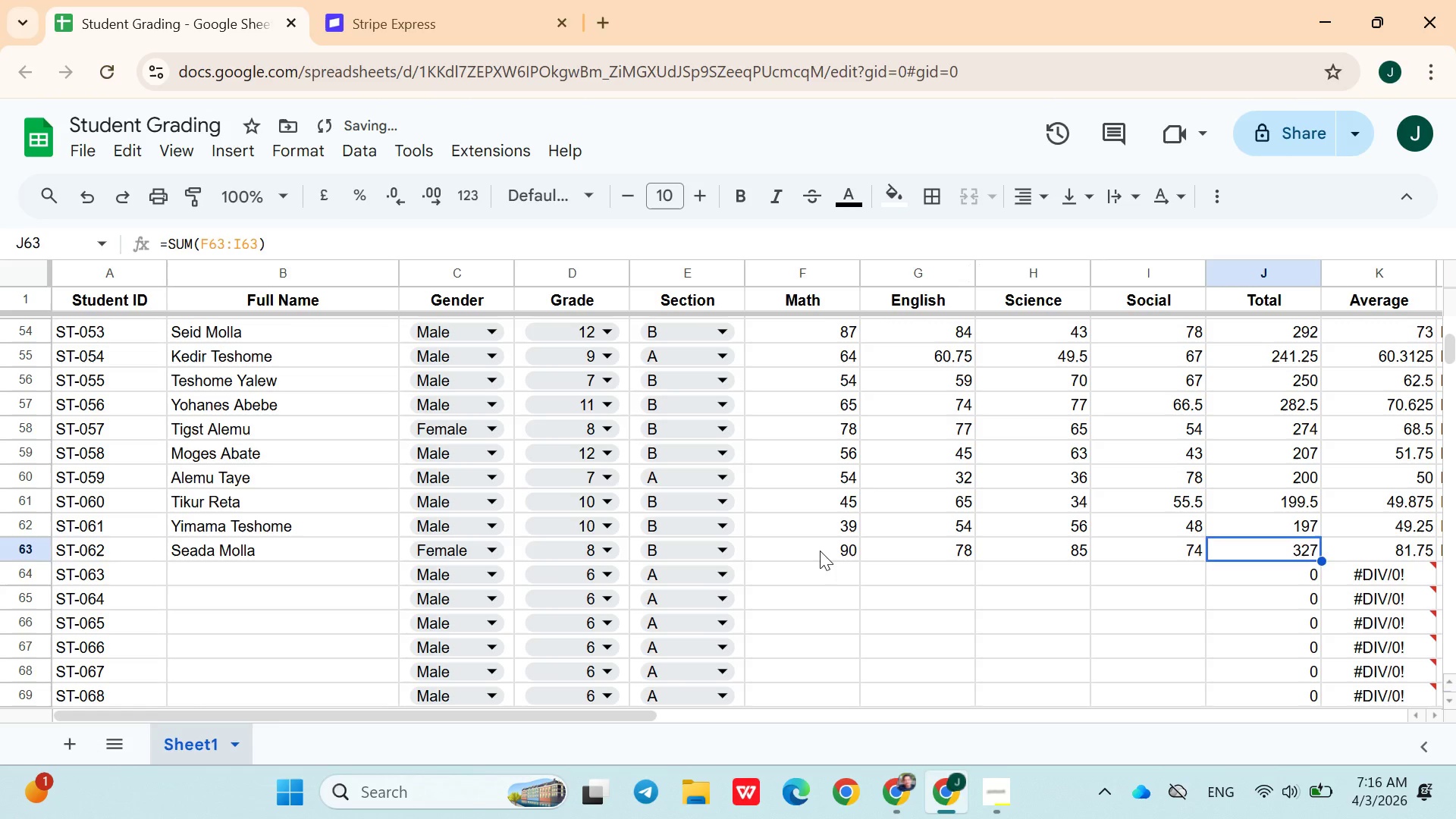 
key(ArrowDown)
 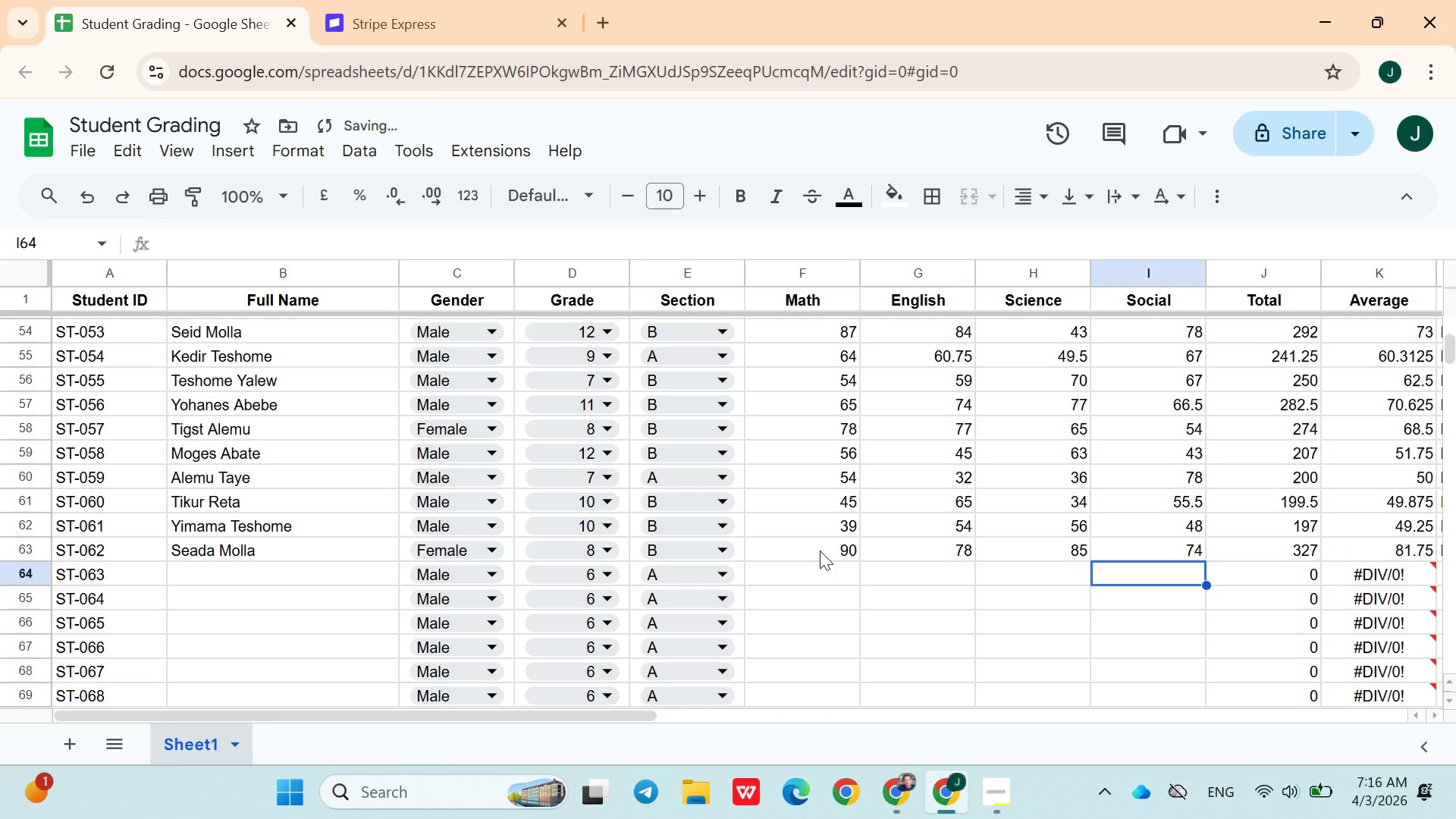 
hold_key(key=ArrowLeft, duration=0.94)
 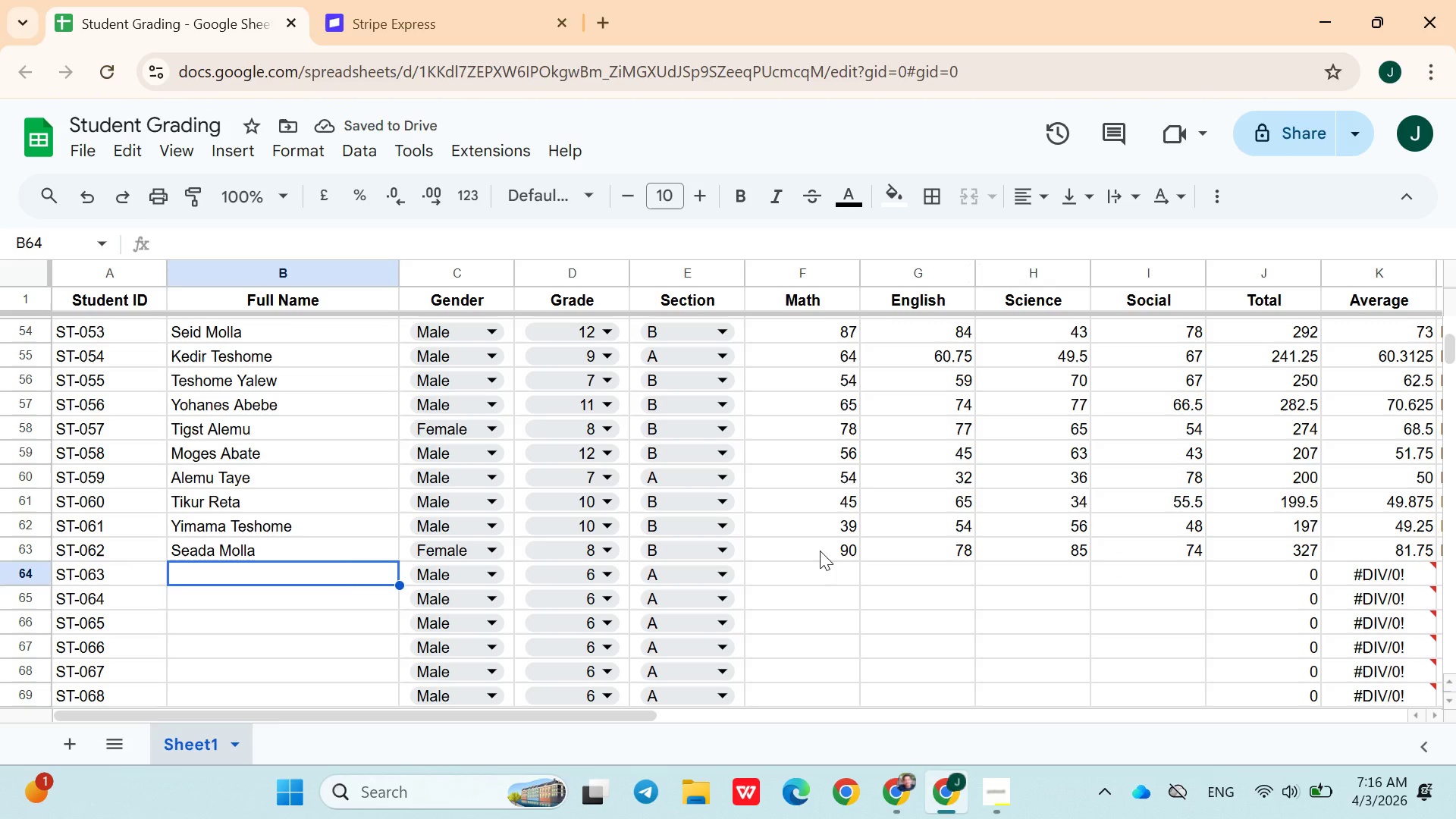 
key(ArrowRight)
 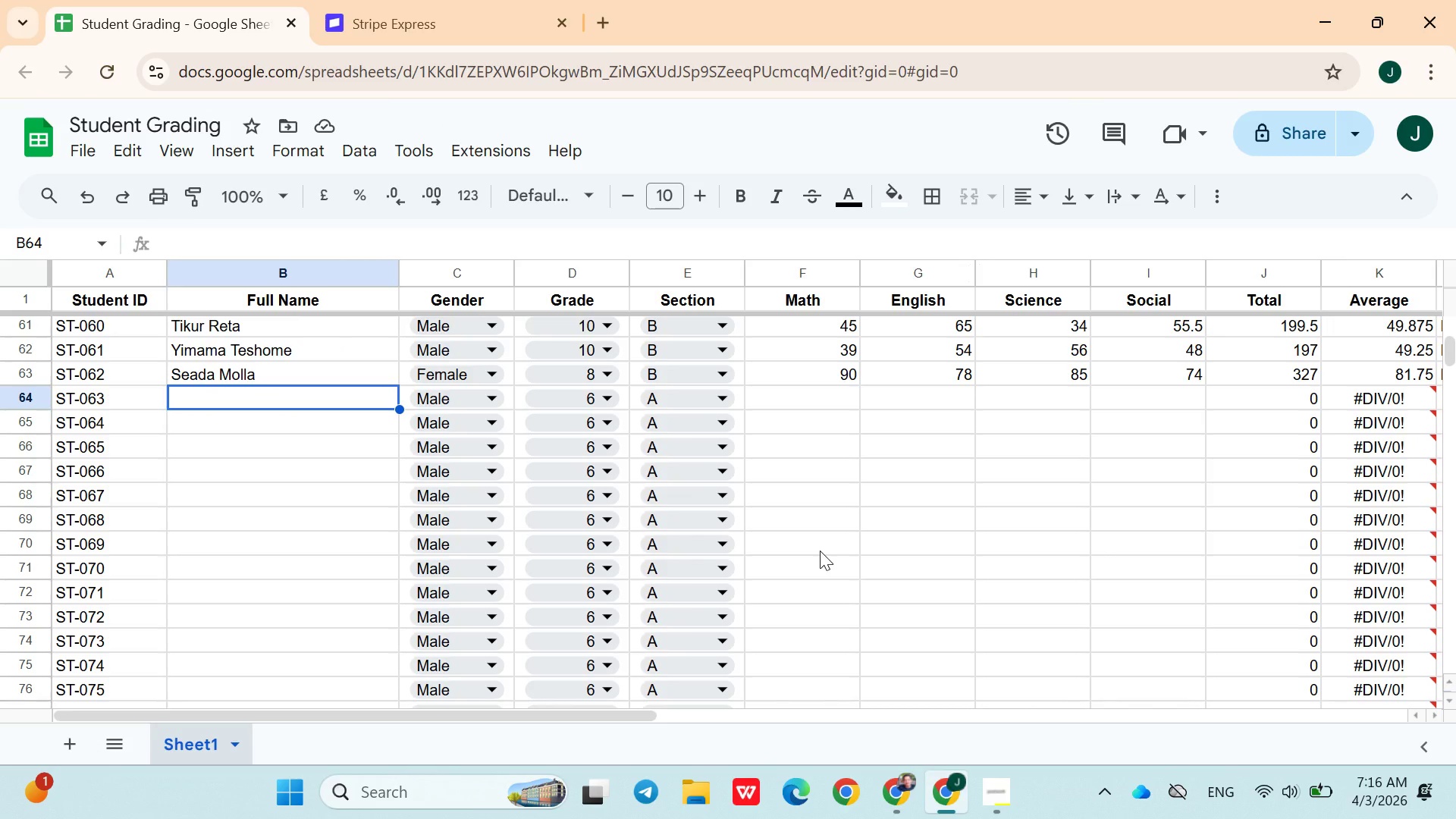 
wait(5.52)
 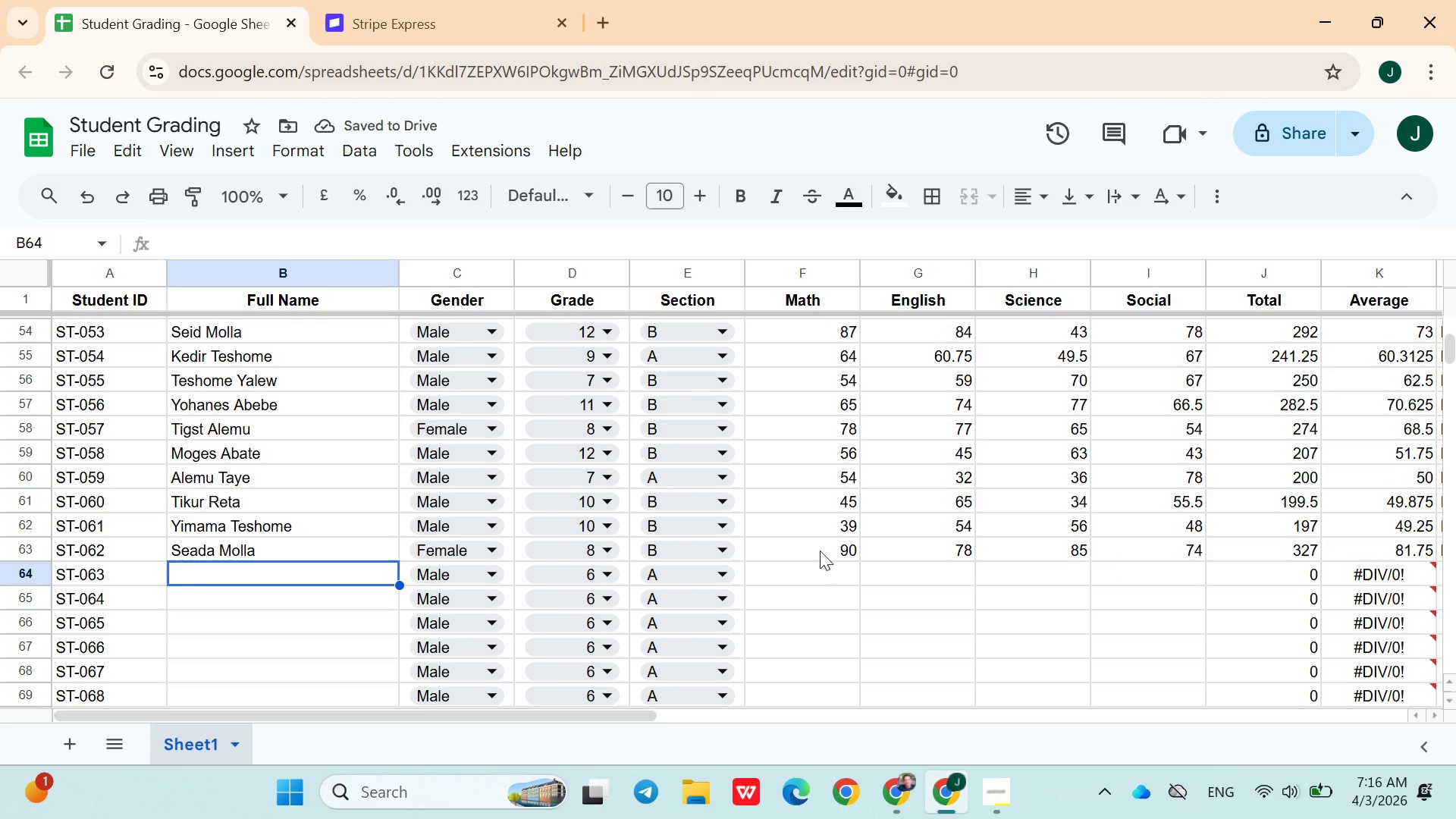 
type(Tekolu Mengesha)
 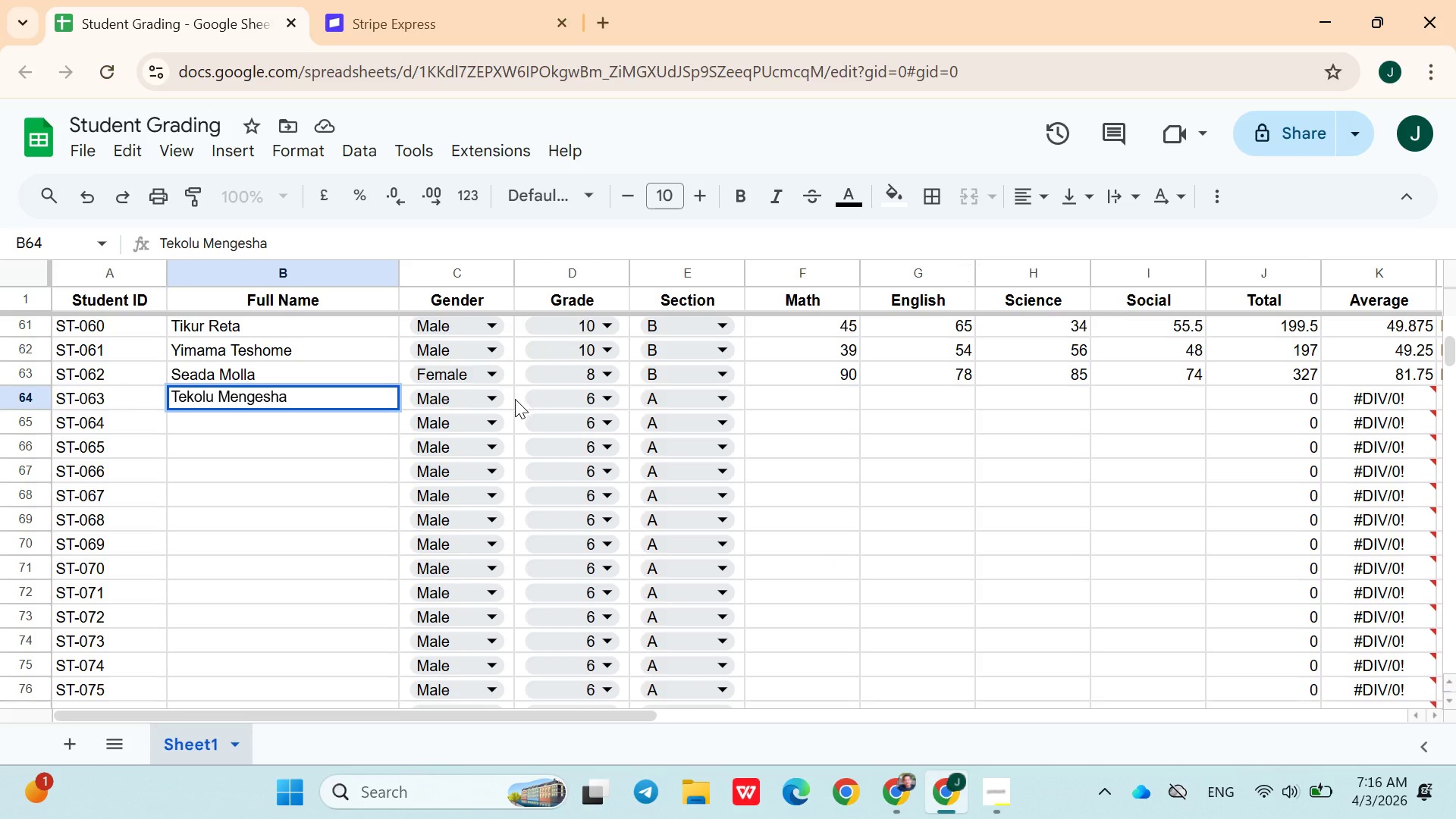 
left_click([479, 394])
 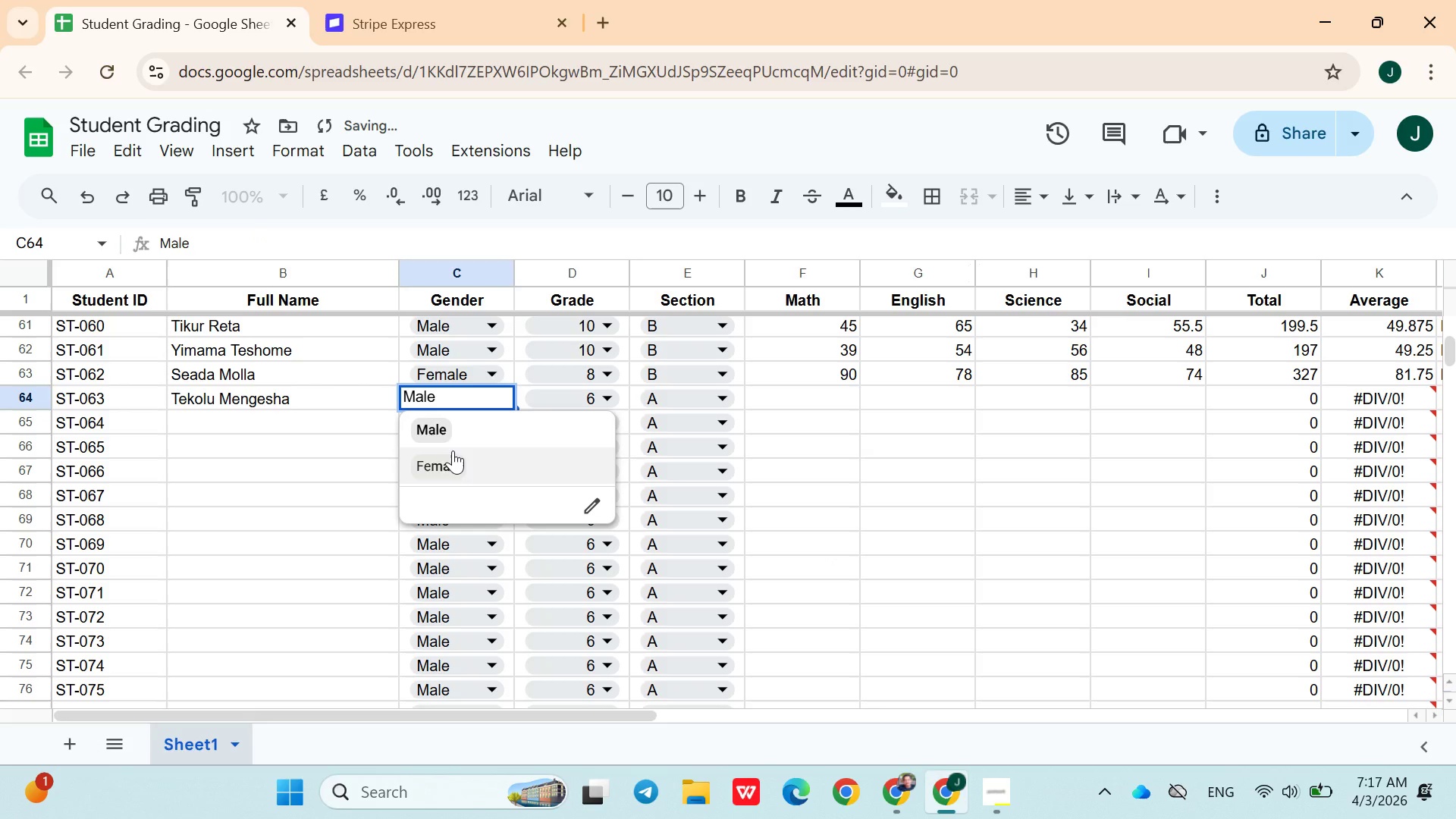 
left_click([453, 453])
 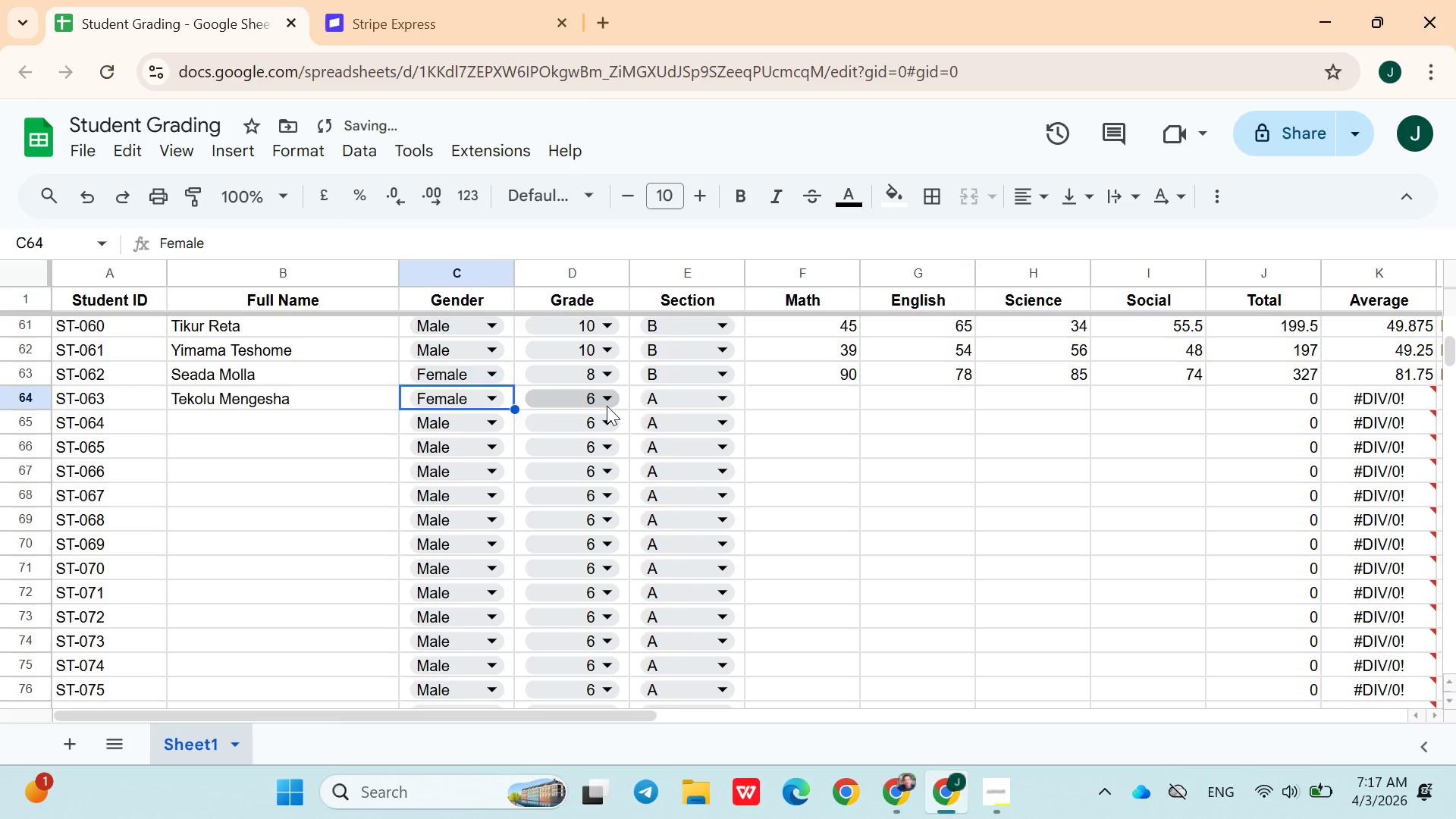 
left_click([607, 406])
 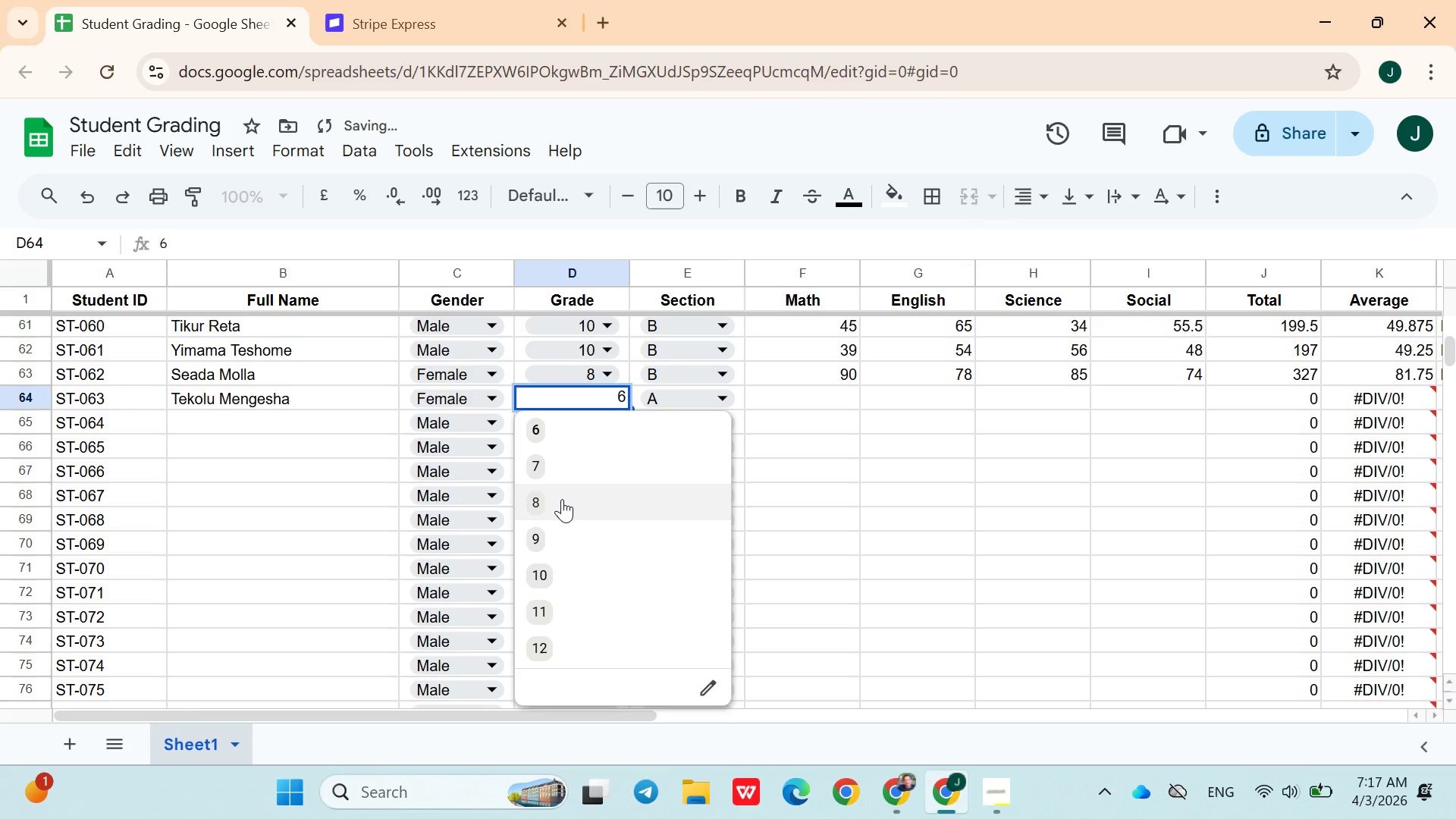 
left_click([561, 499])
 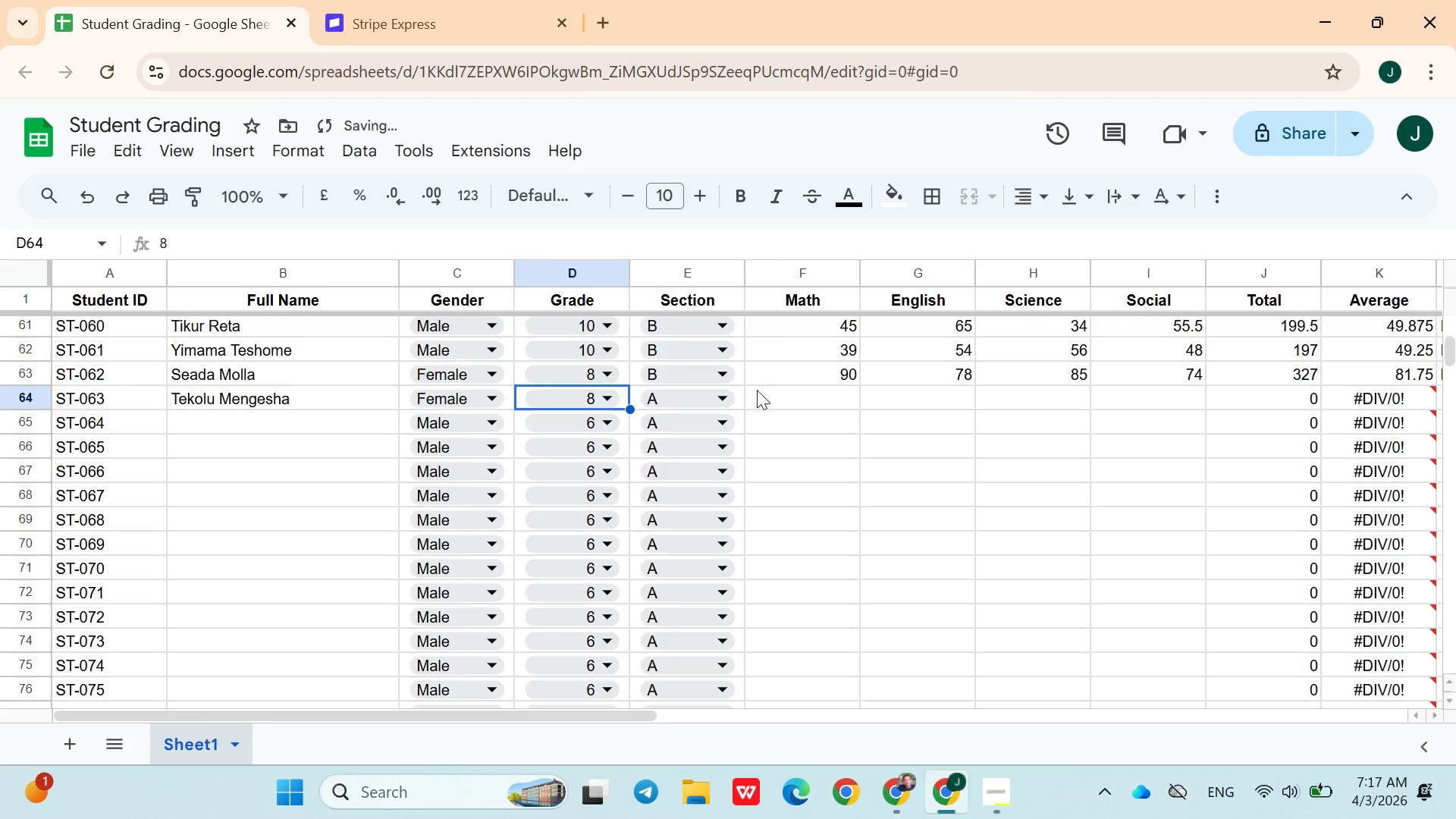 
left_click([770, 389])
 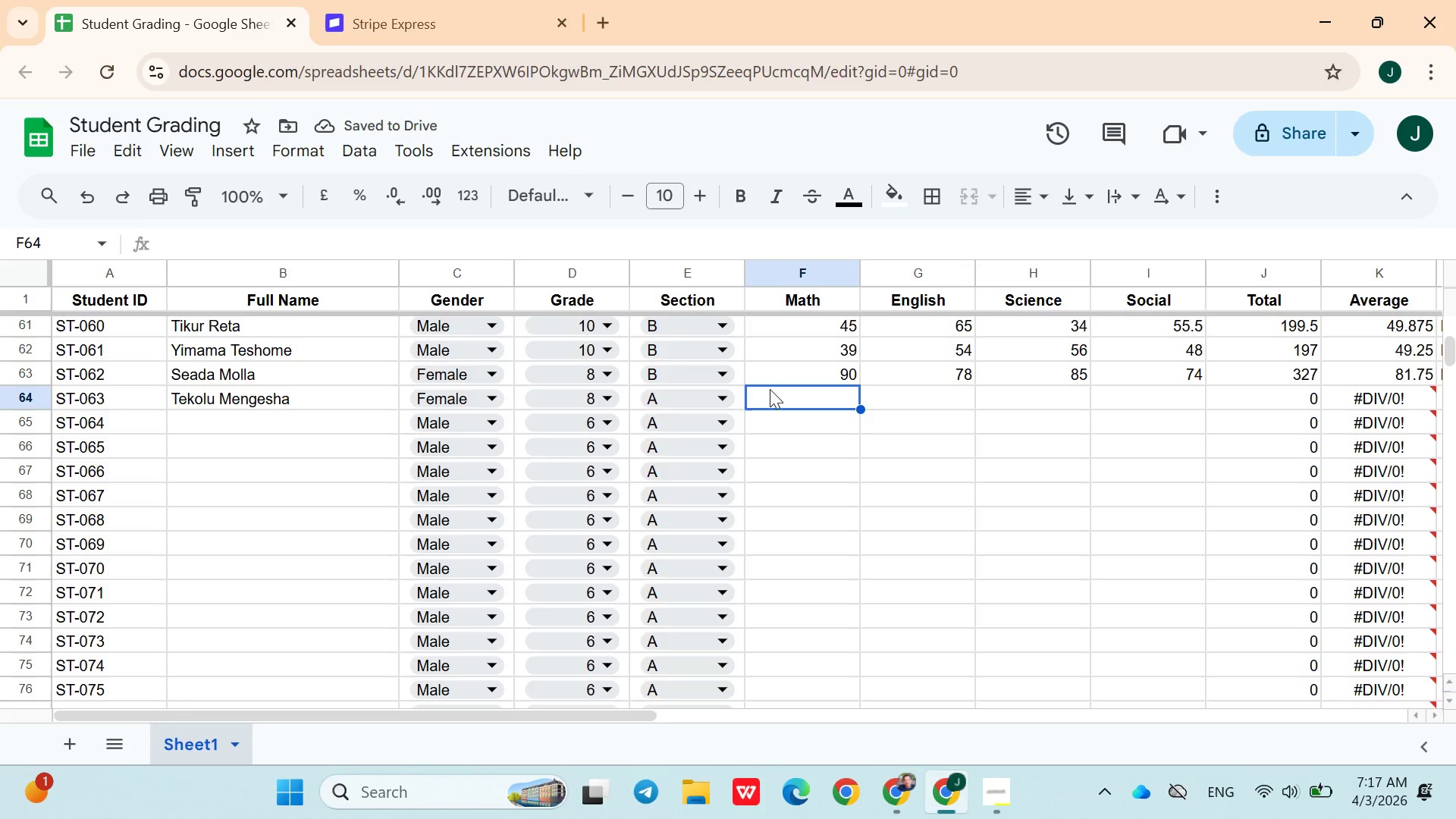 
type(45)
 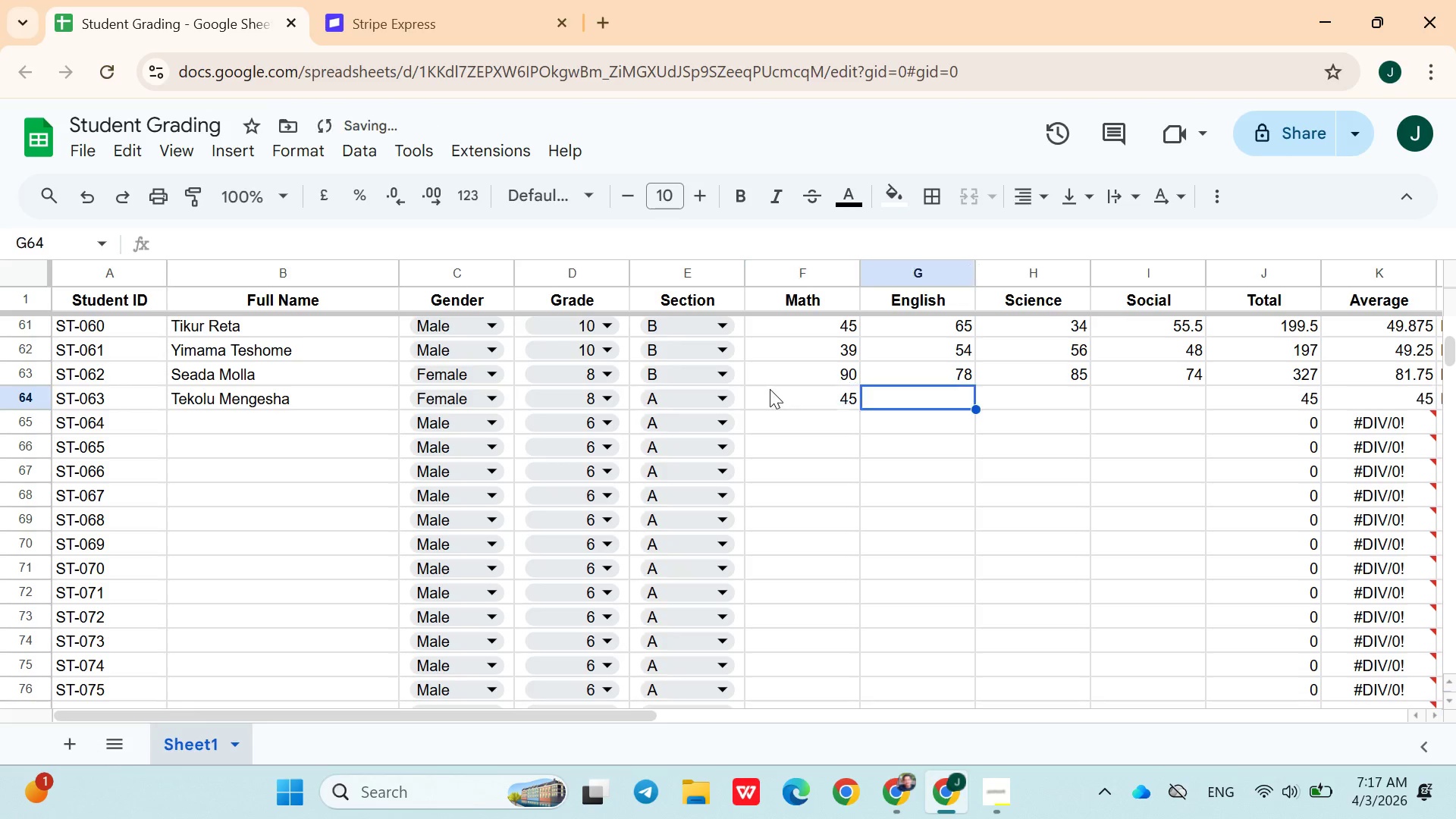 
key(ArrowRight)
 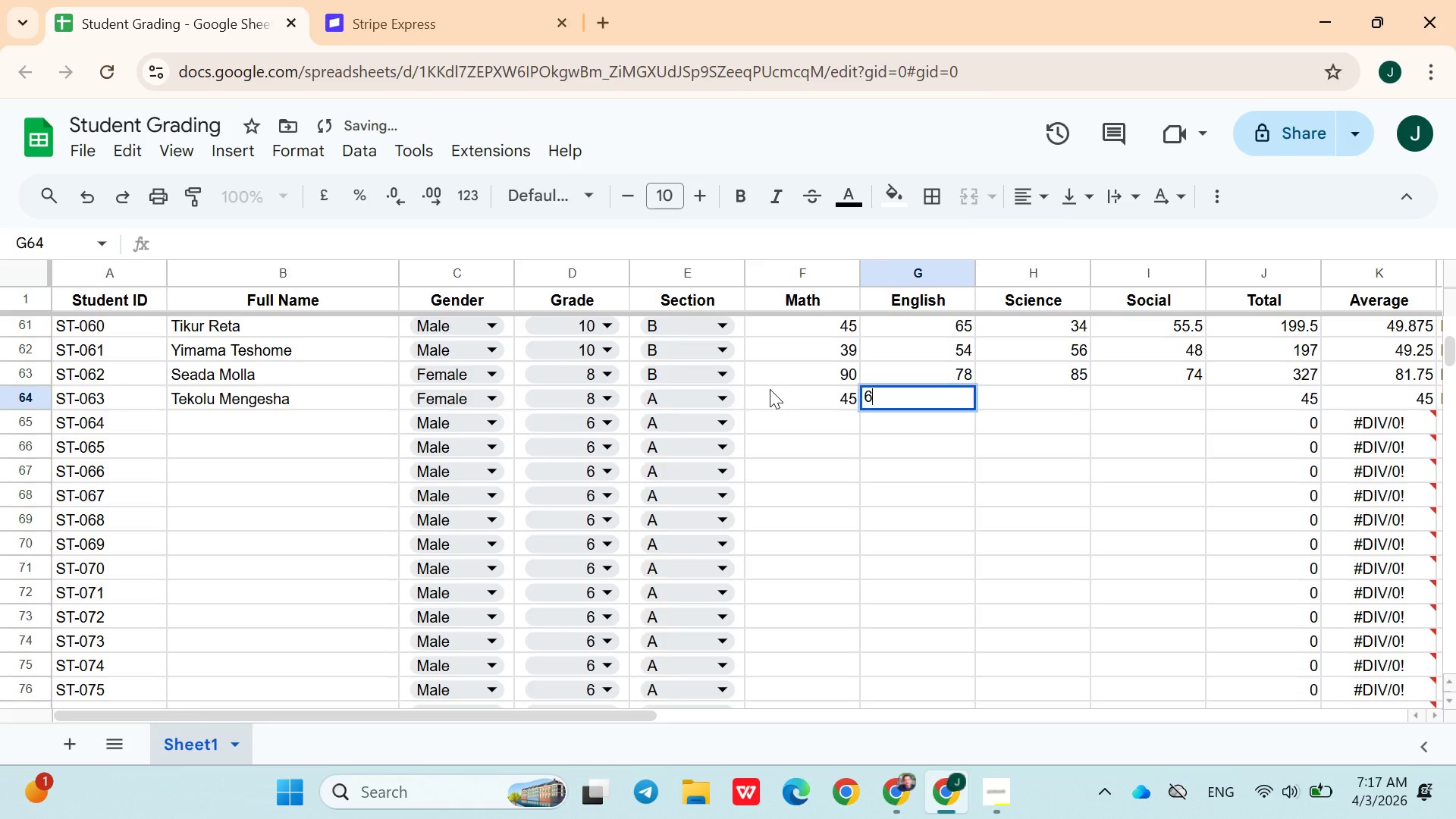 
type(67)
 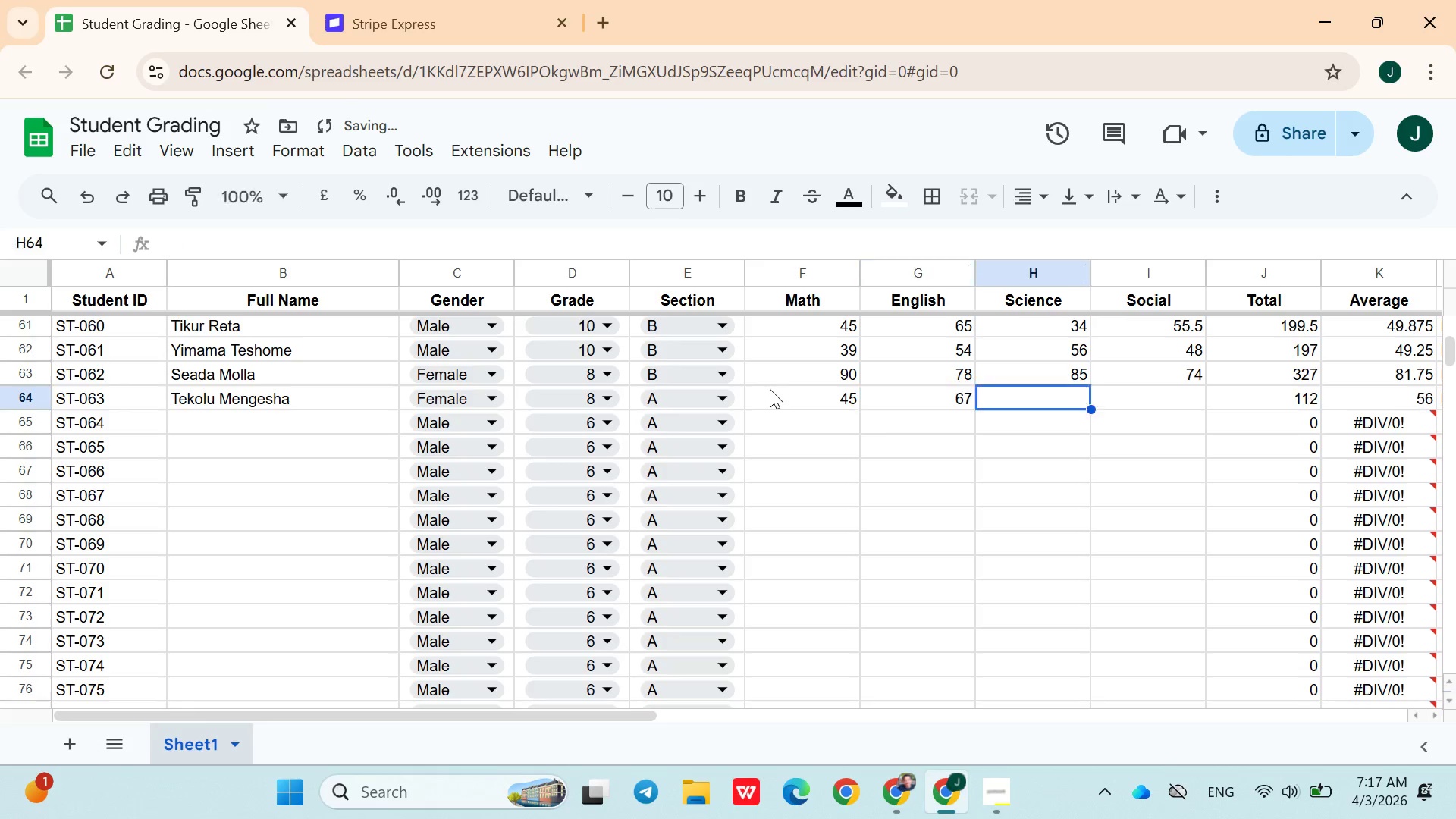 
key(ArrowRight)
 